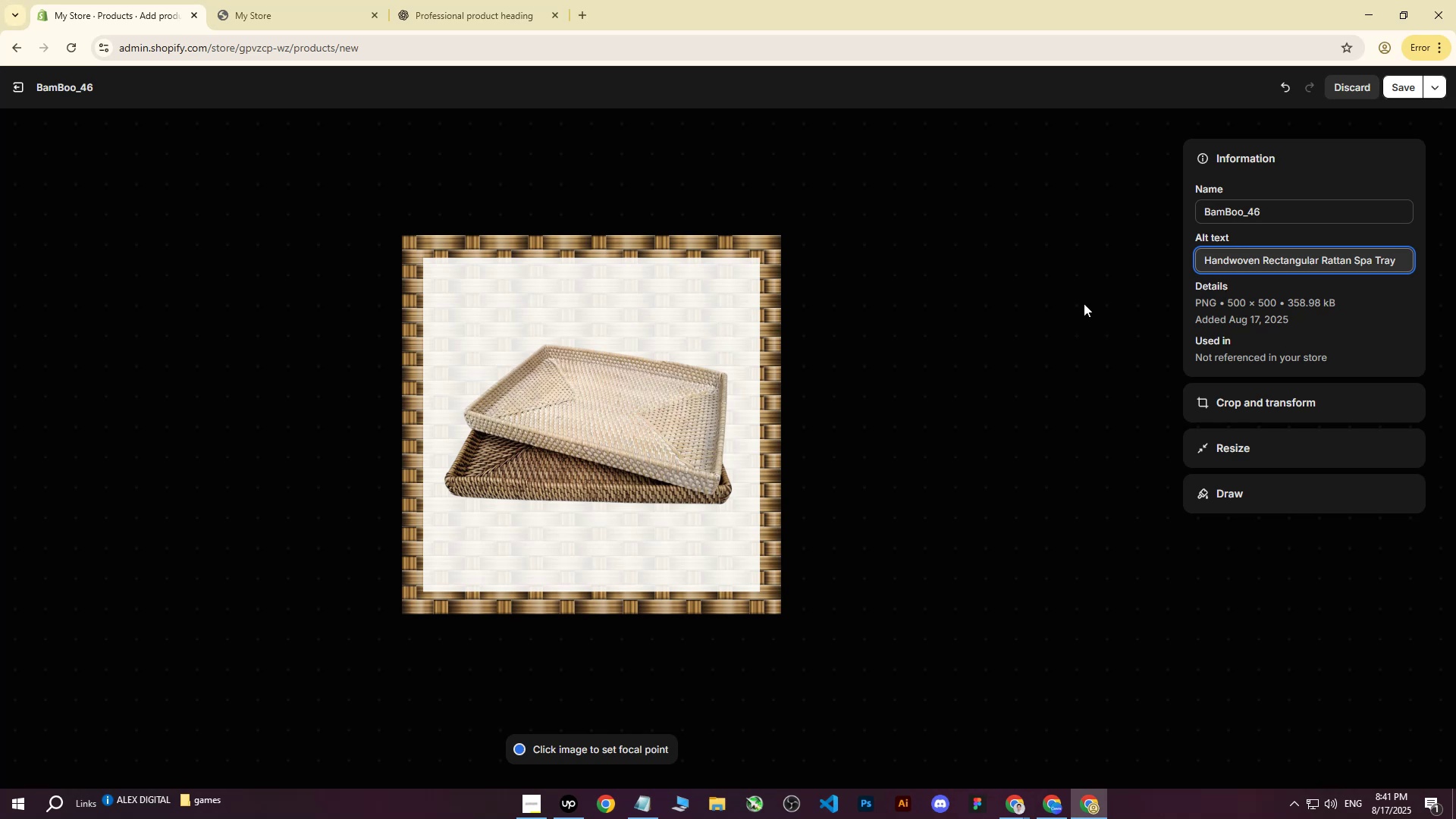 
type(on )
 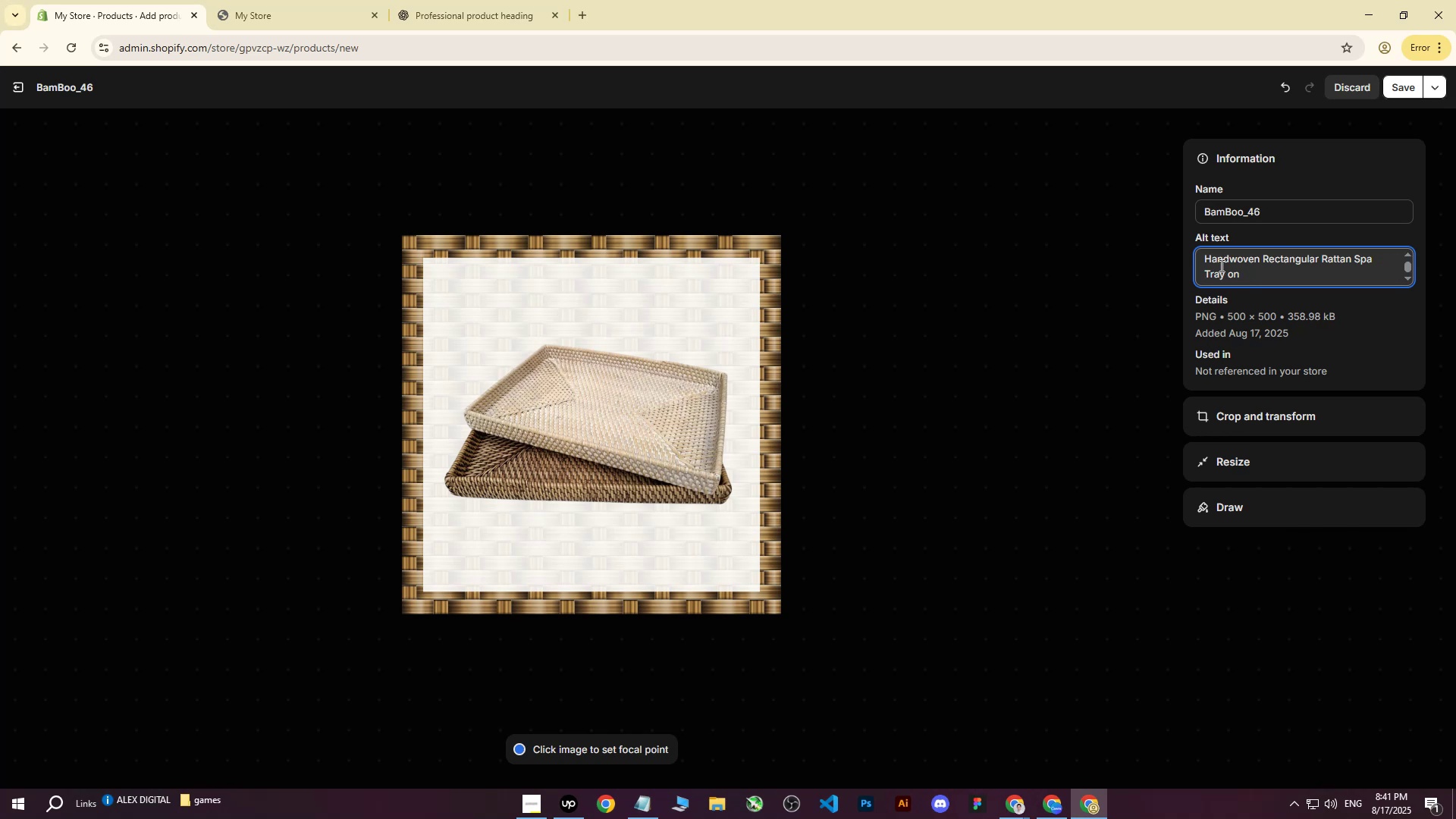 
wait(6.77)
 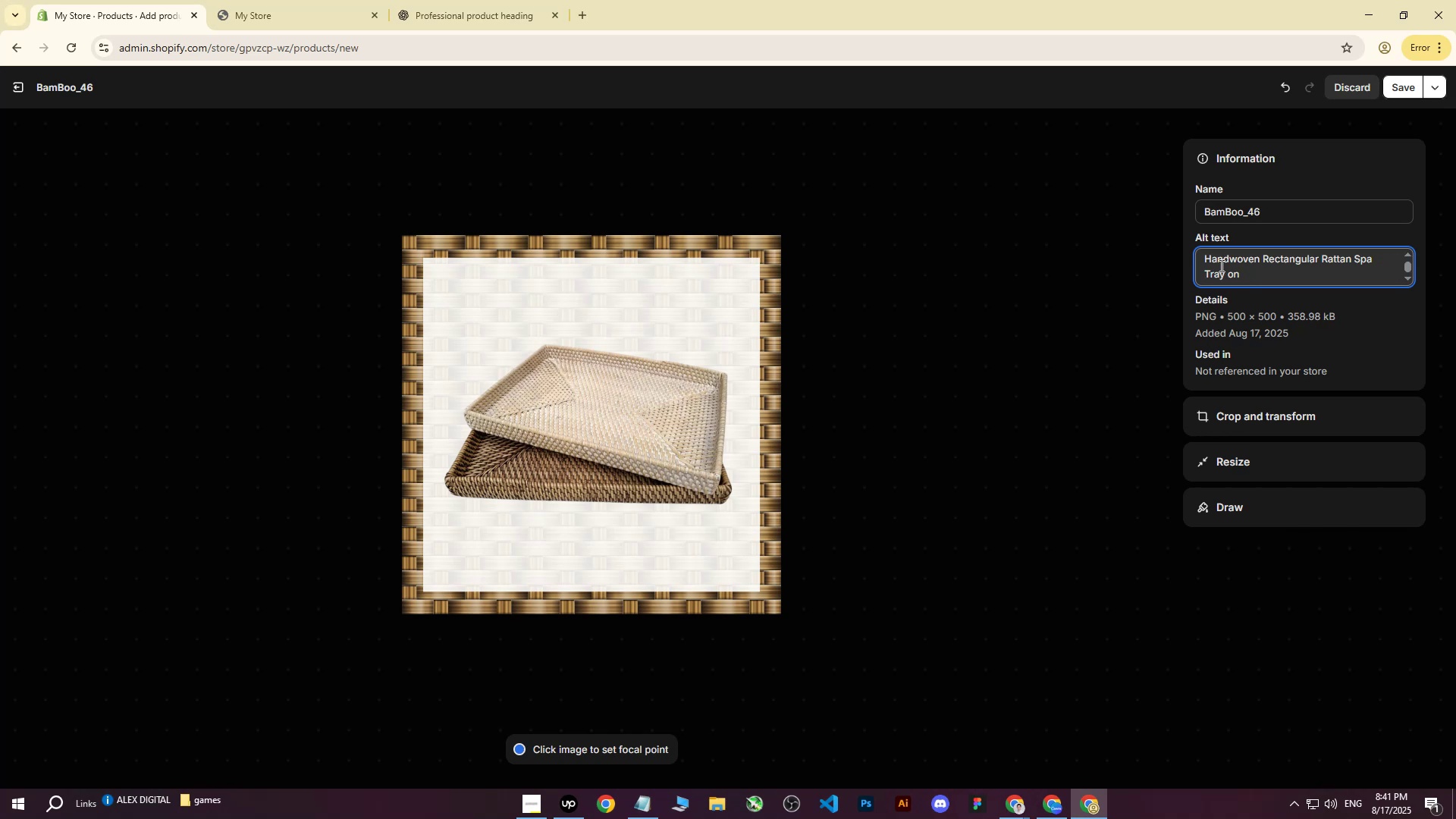 
type(white background with )
 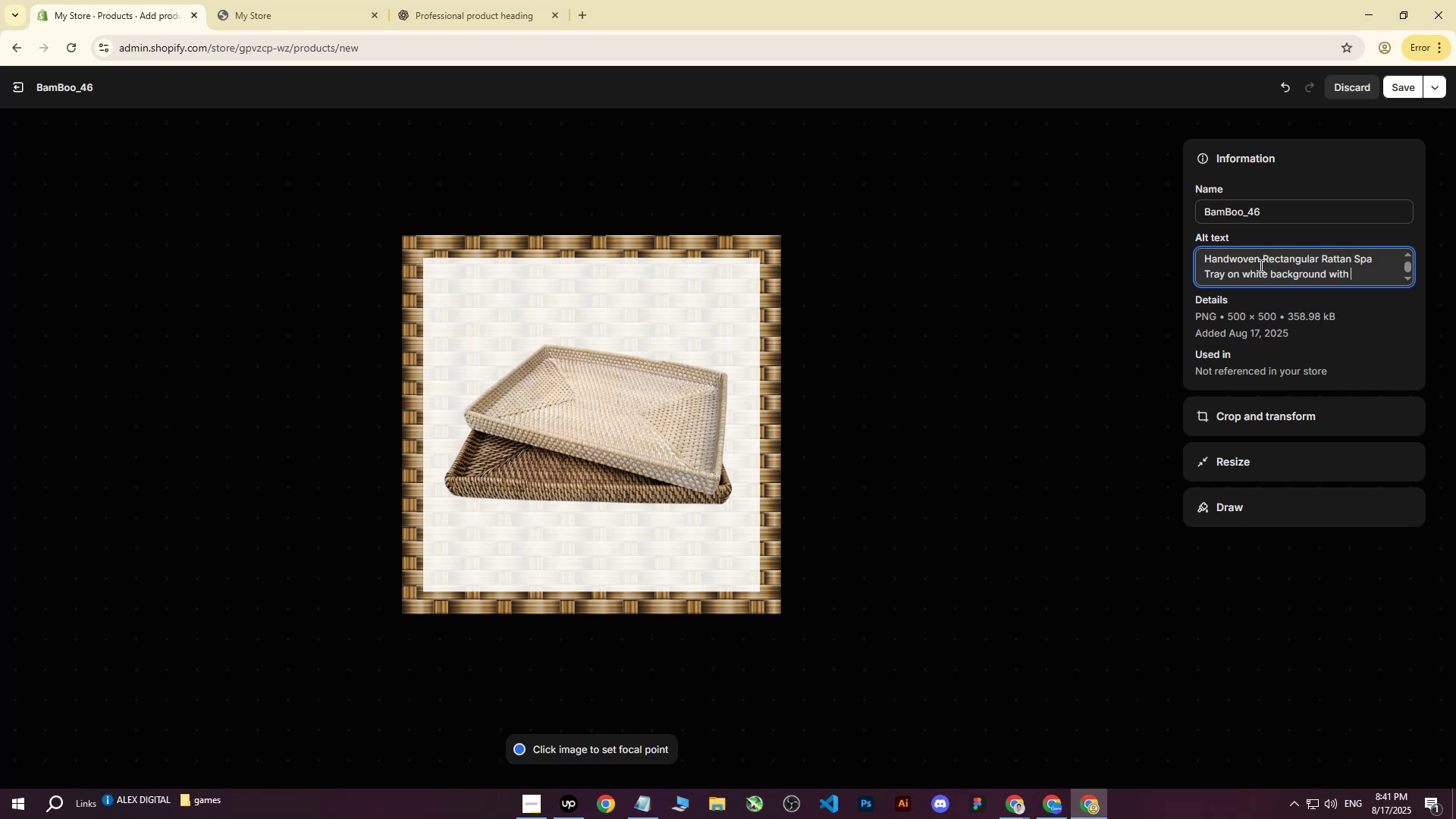 
wait(7.2)
 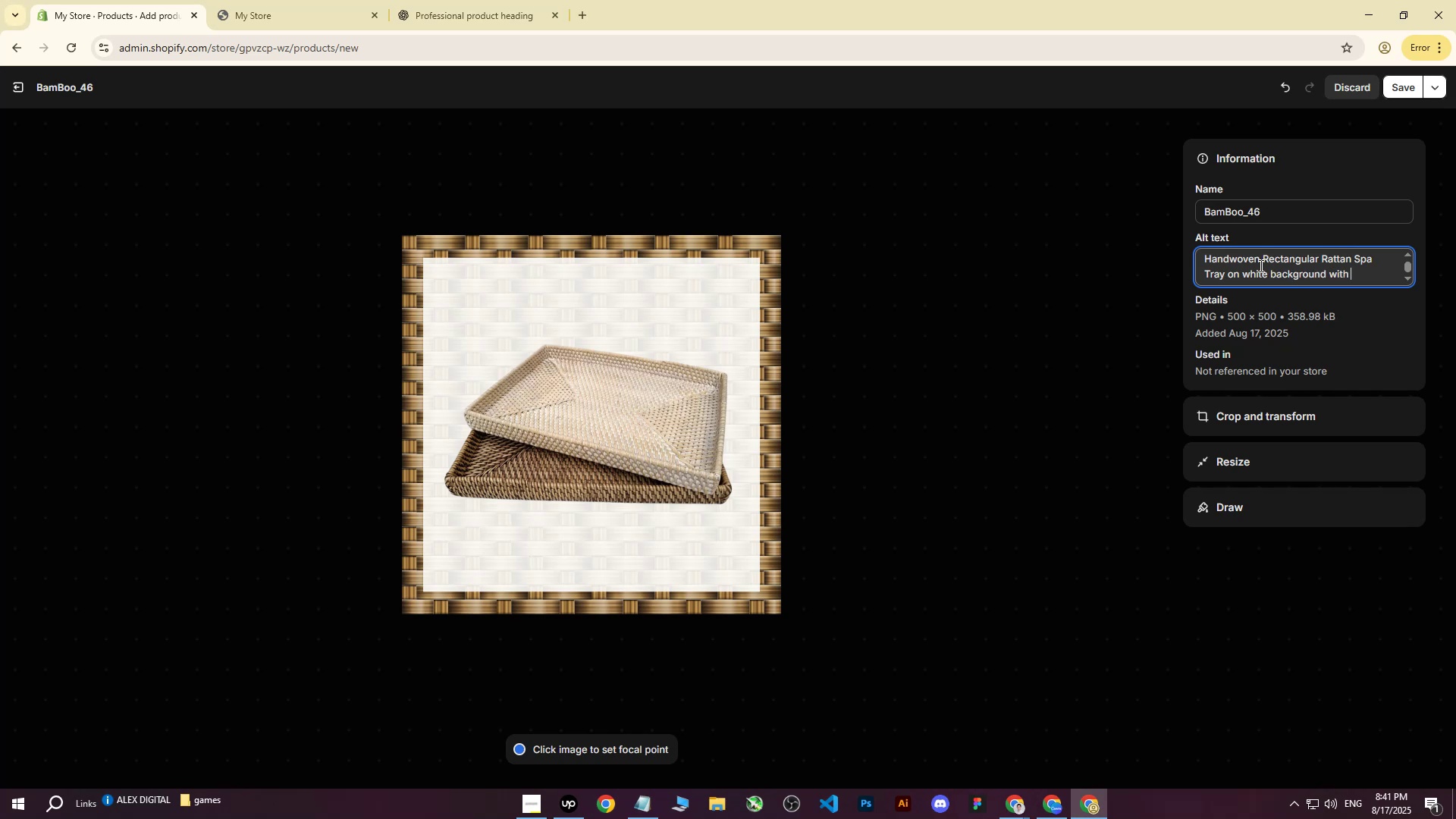 
type(Rattan.)
 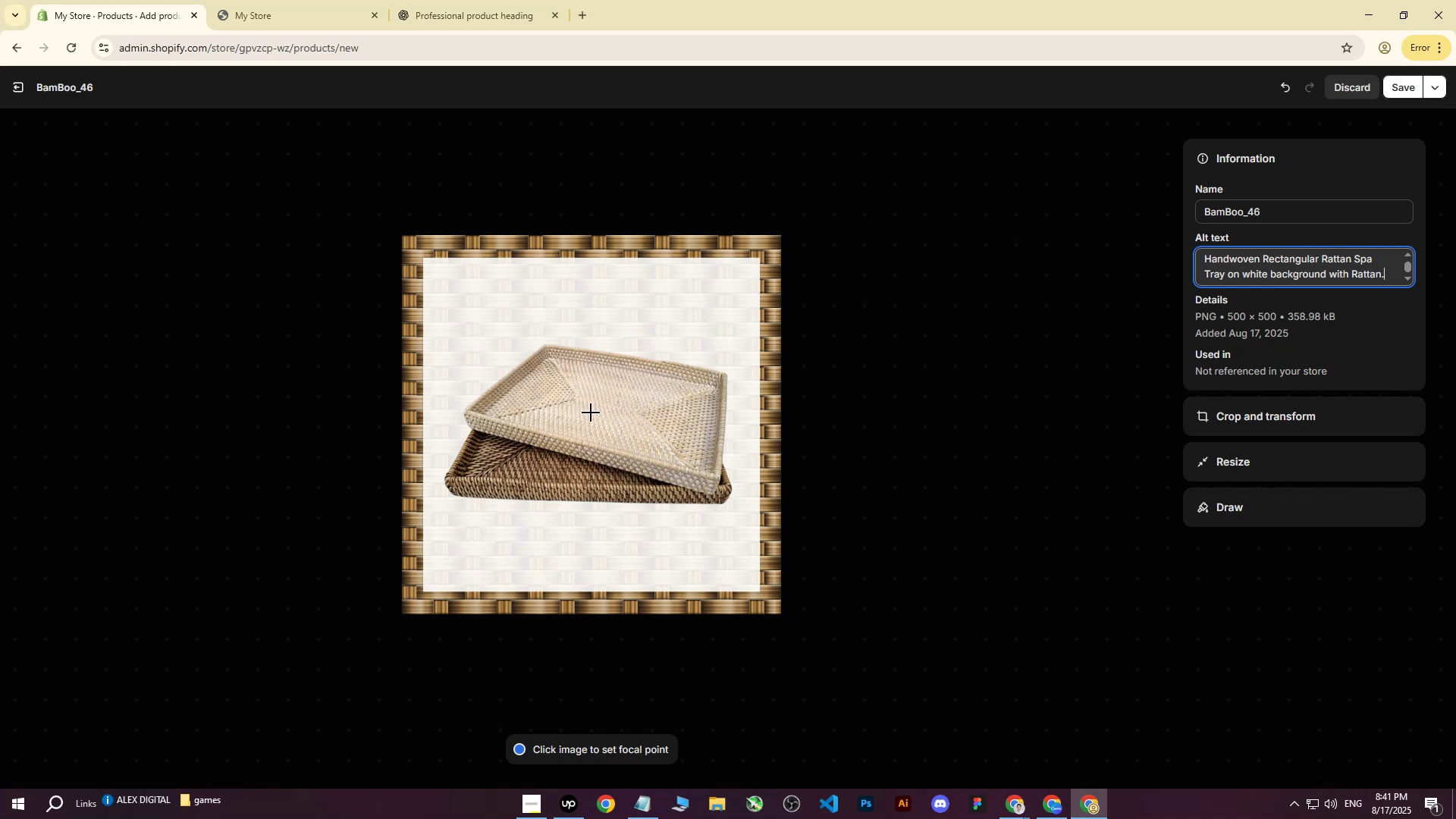 
double_click([592, 416])
 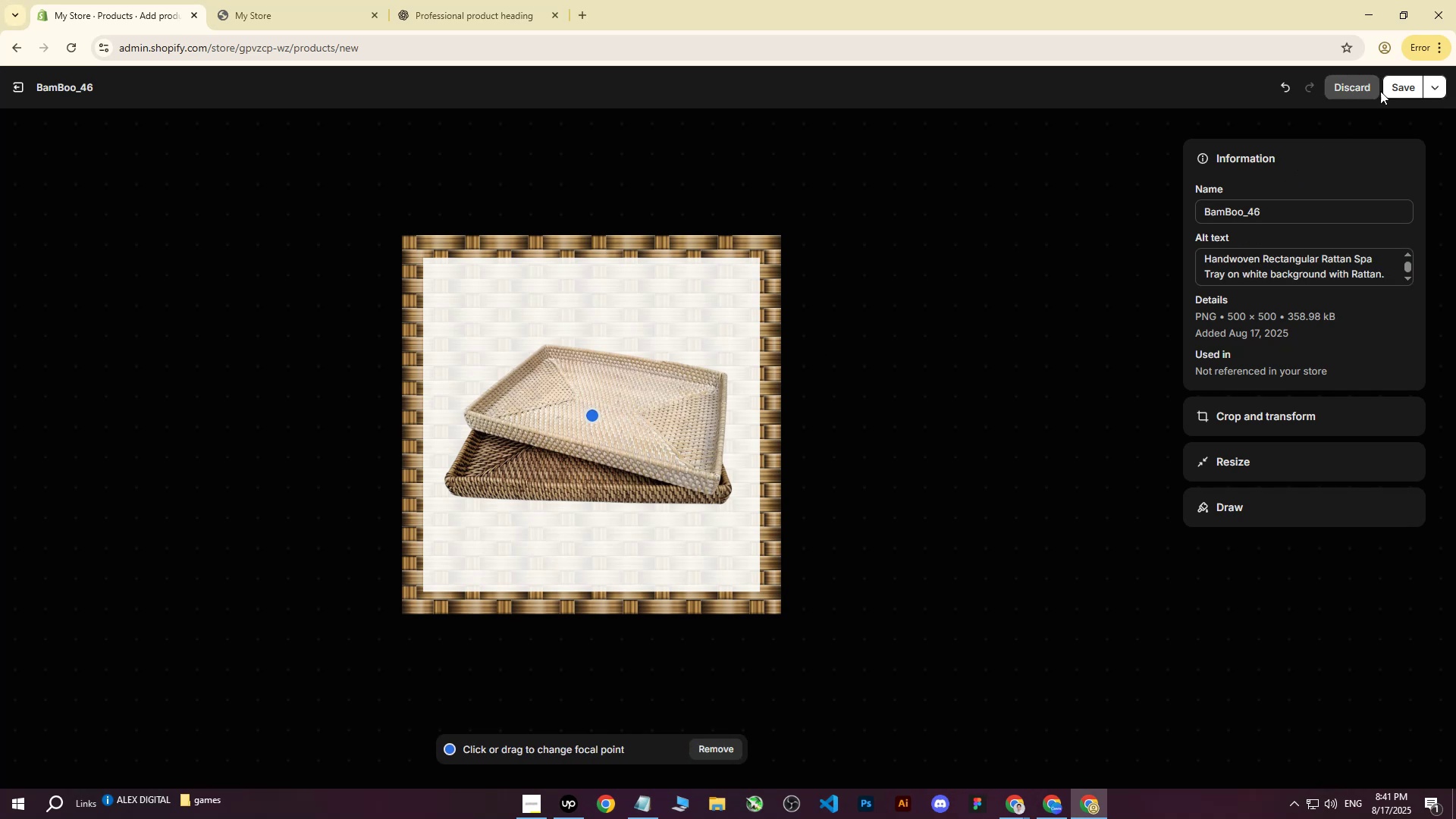 
left_click([1399, 76])
 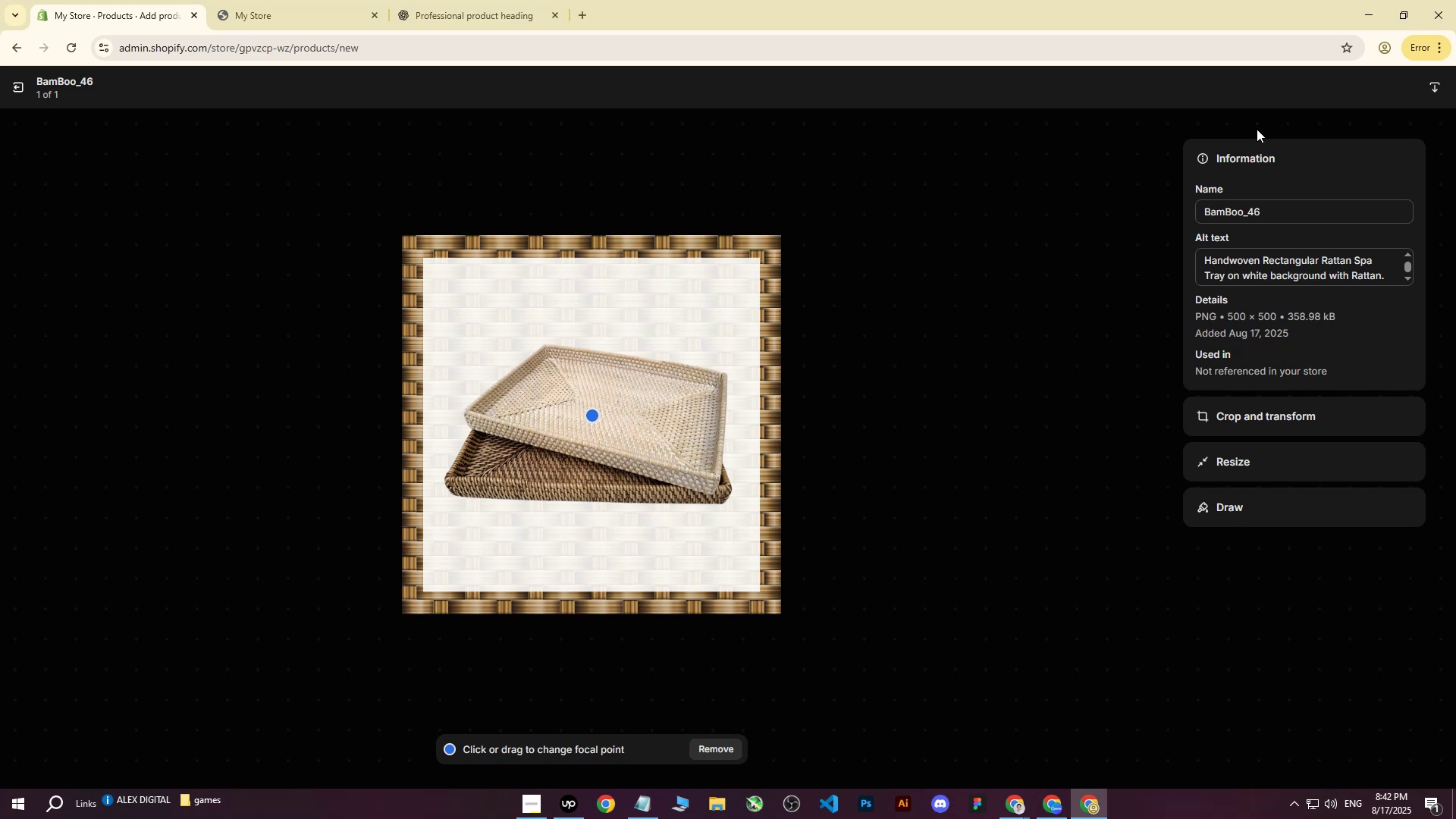 
wait(34.22)
 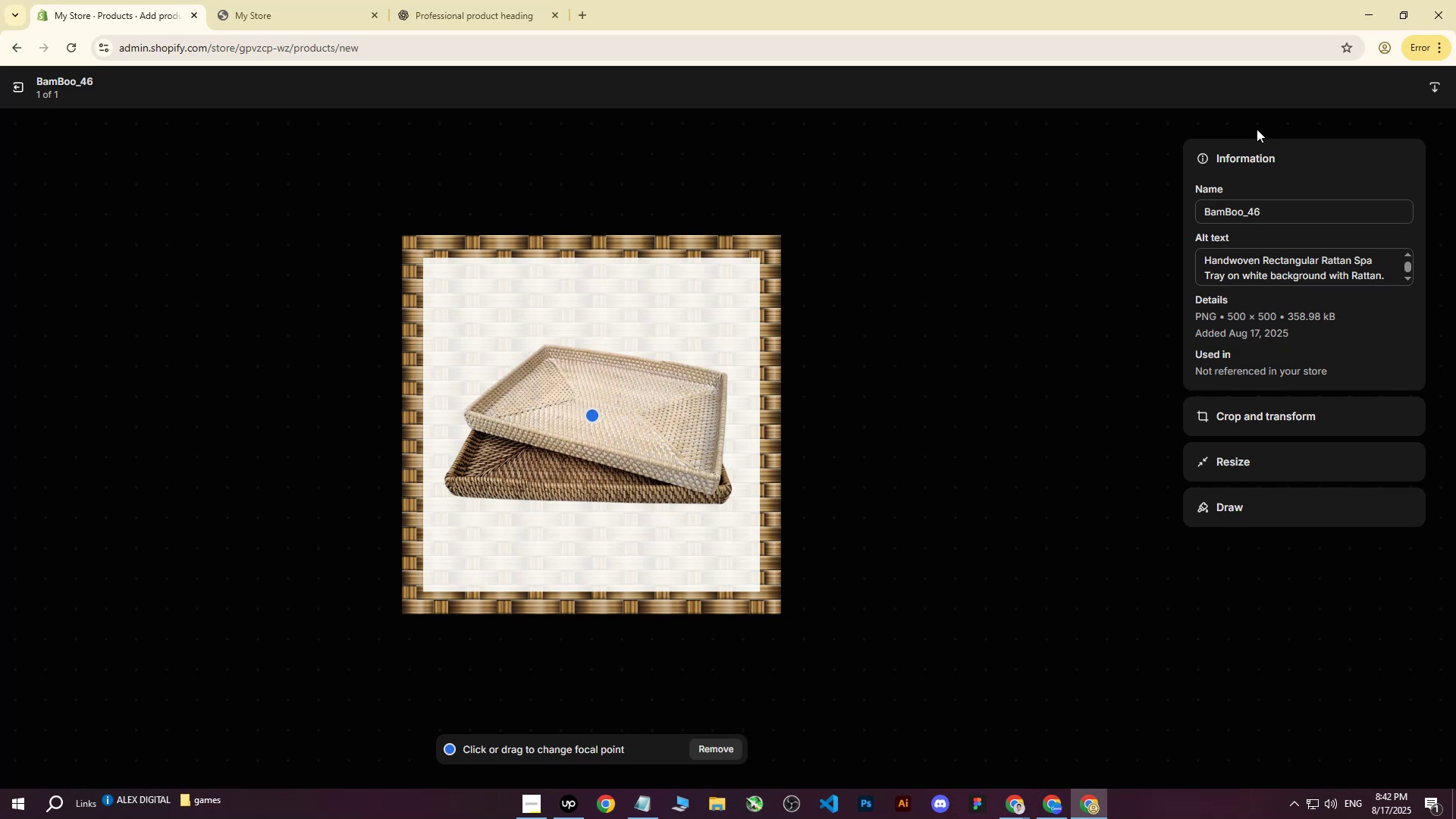 
left_click([11, 86])
 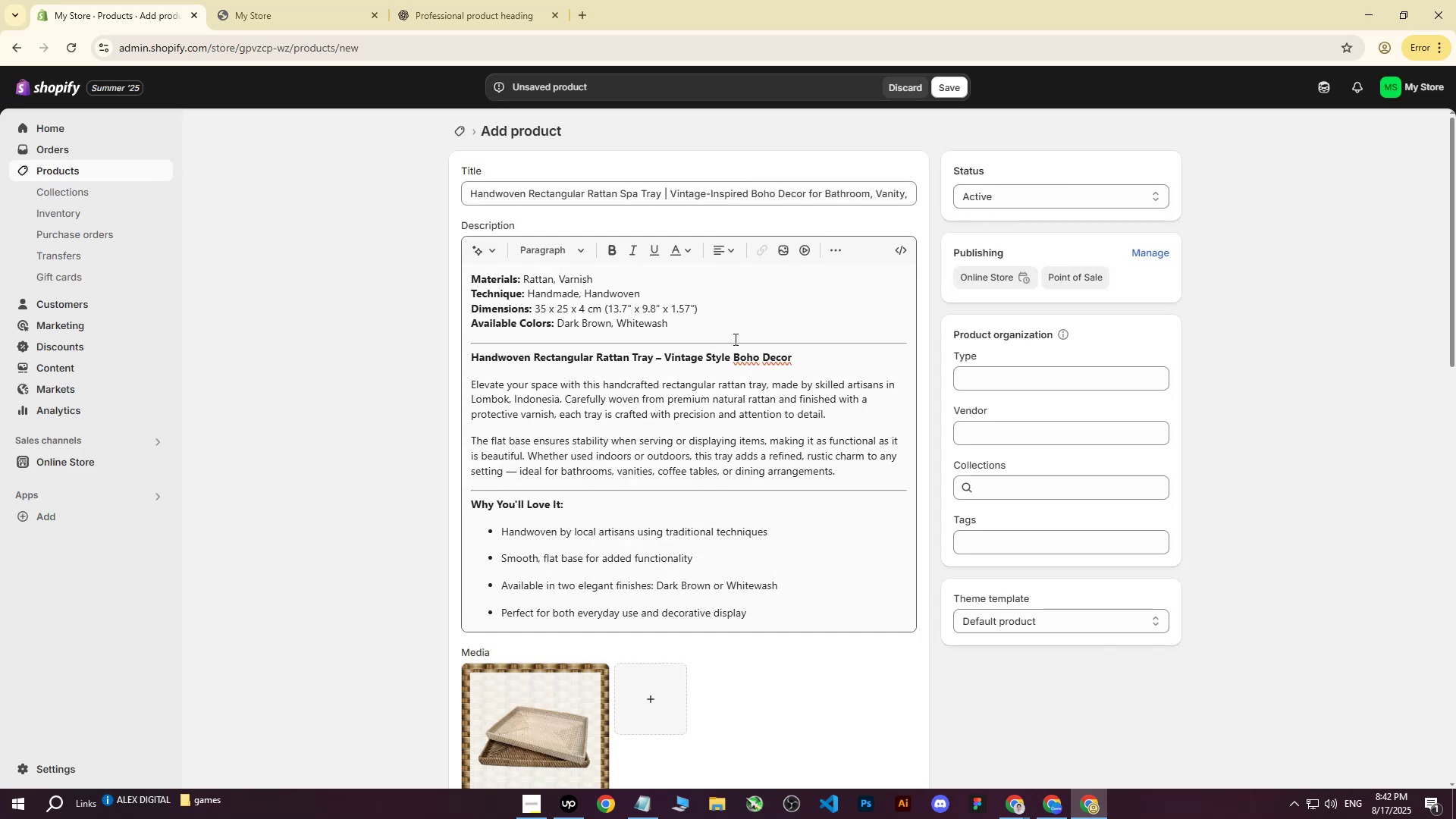 
scroll: coordinate [798, 407], scroll_direction: down, amount: 7.0
 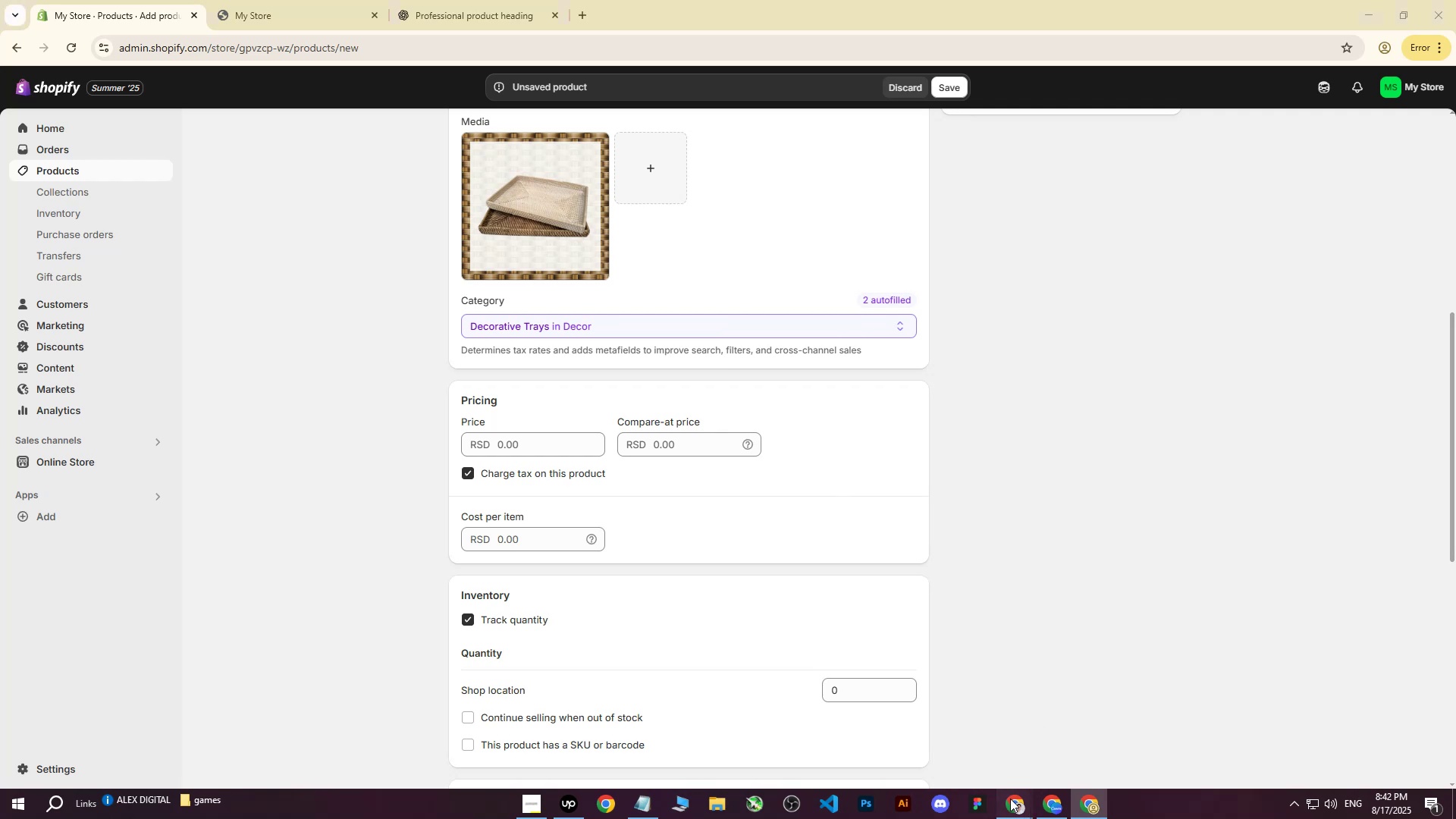 
double_click([941, 753])
 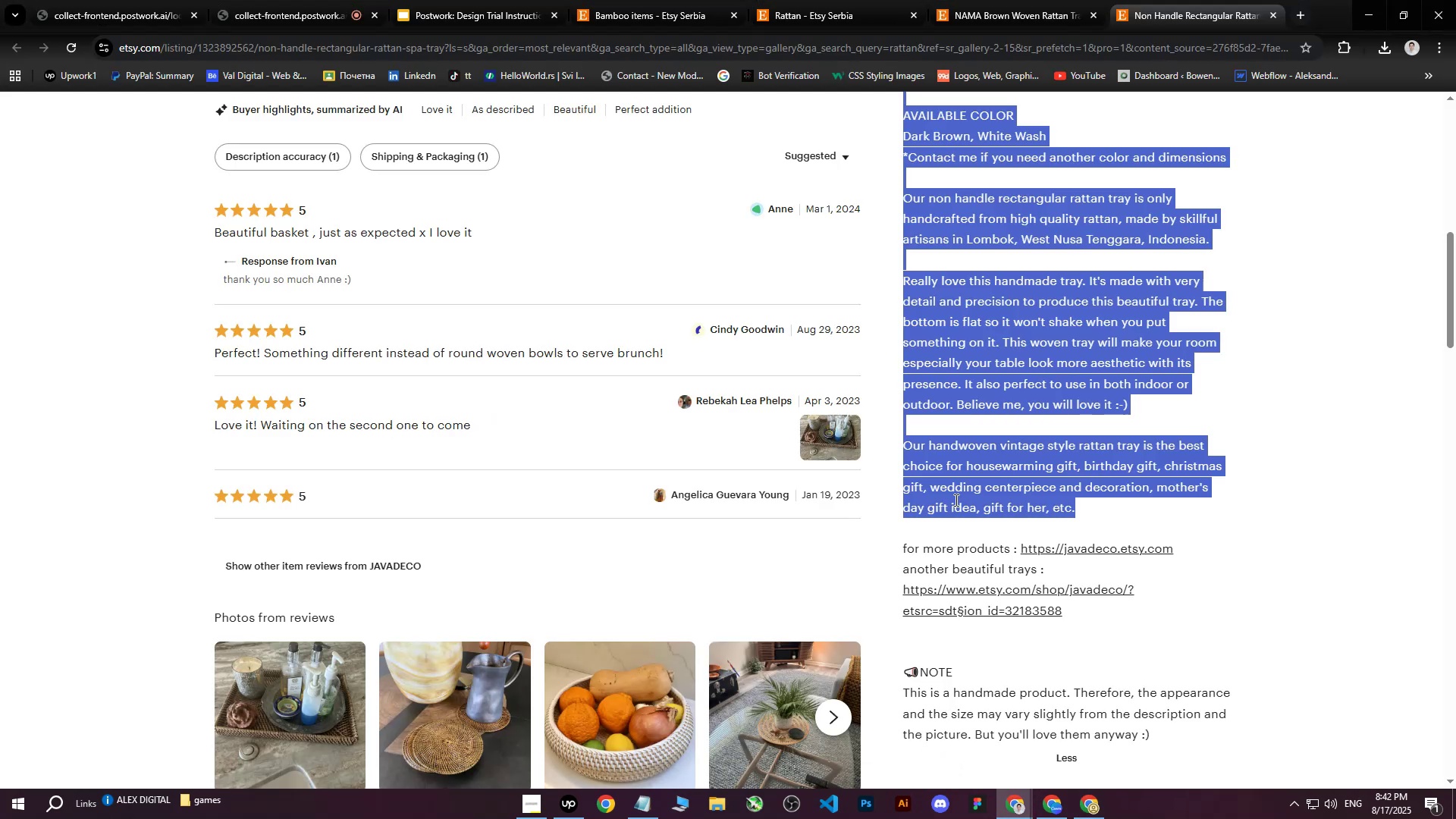 
scroll: coordinate [1296, 343], scroll_direction: up, amount: 12.0
 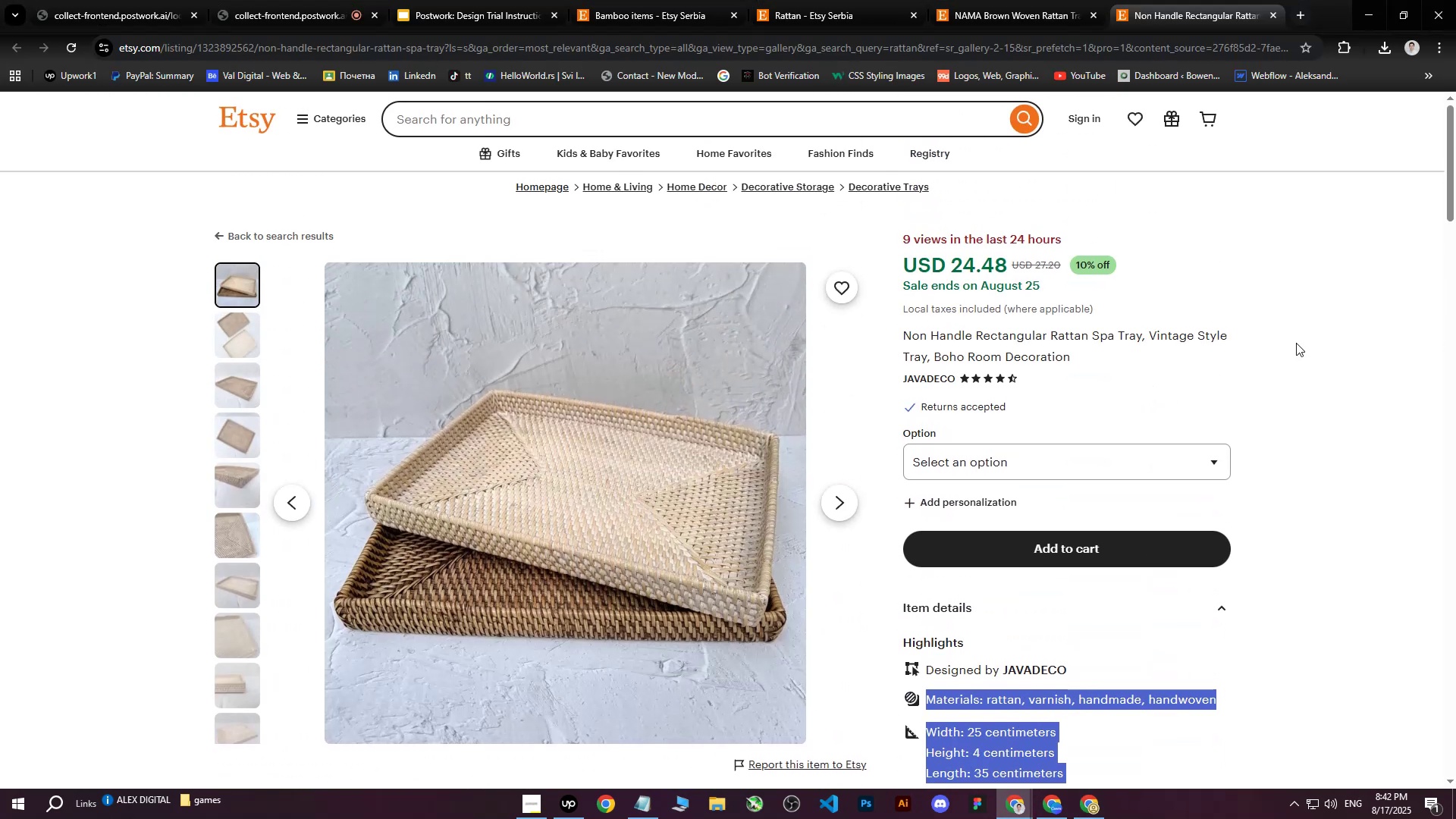 
left_click([1296, 343])
 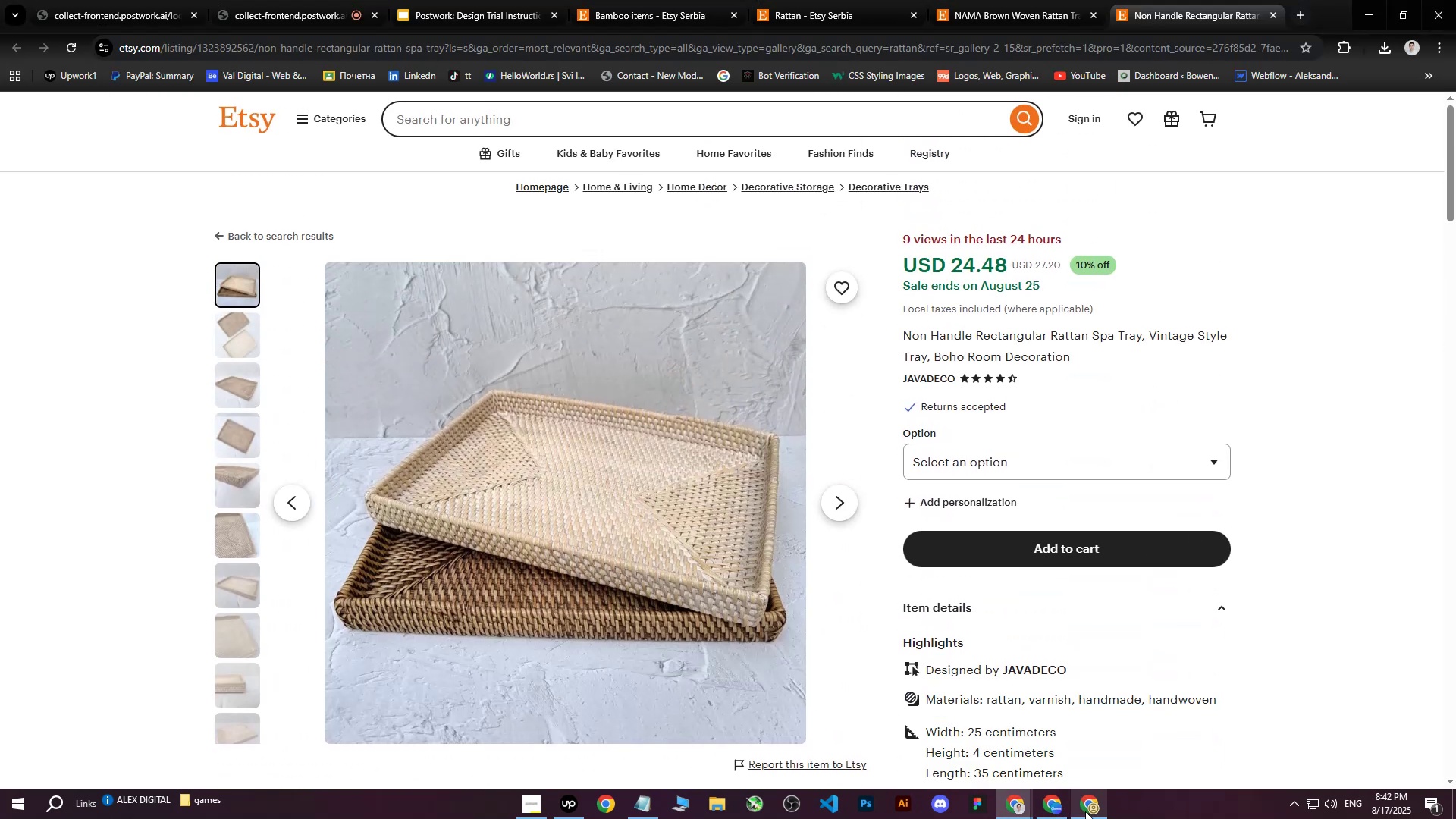 
left_click([1083, 811])
 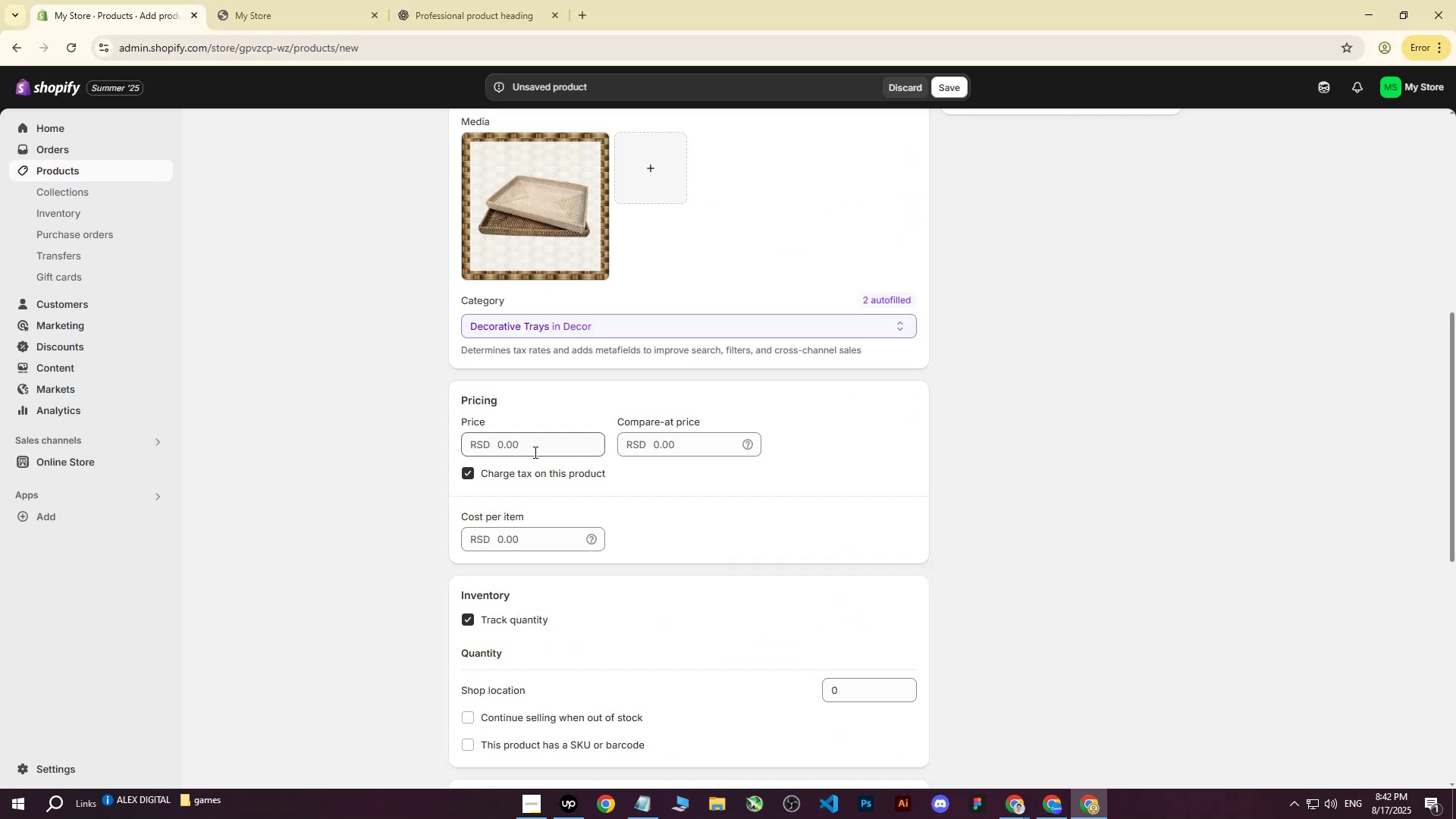 
left_click([532, 445])
 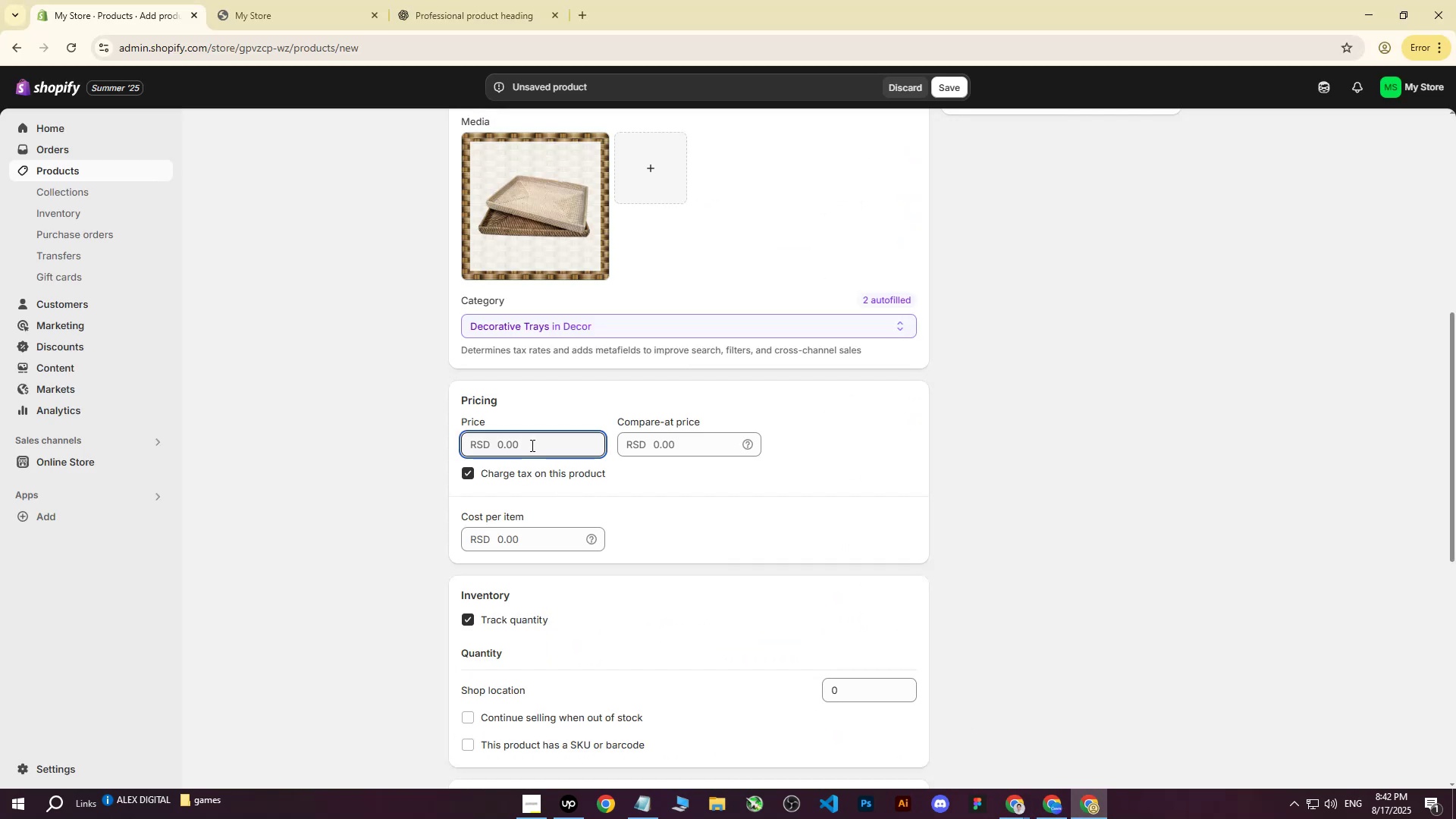 
type(3500)
key(Tab)
key(Tab)
key(Tab)
key(Tab)
type(2000)
 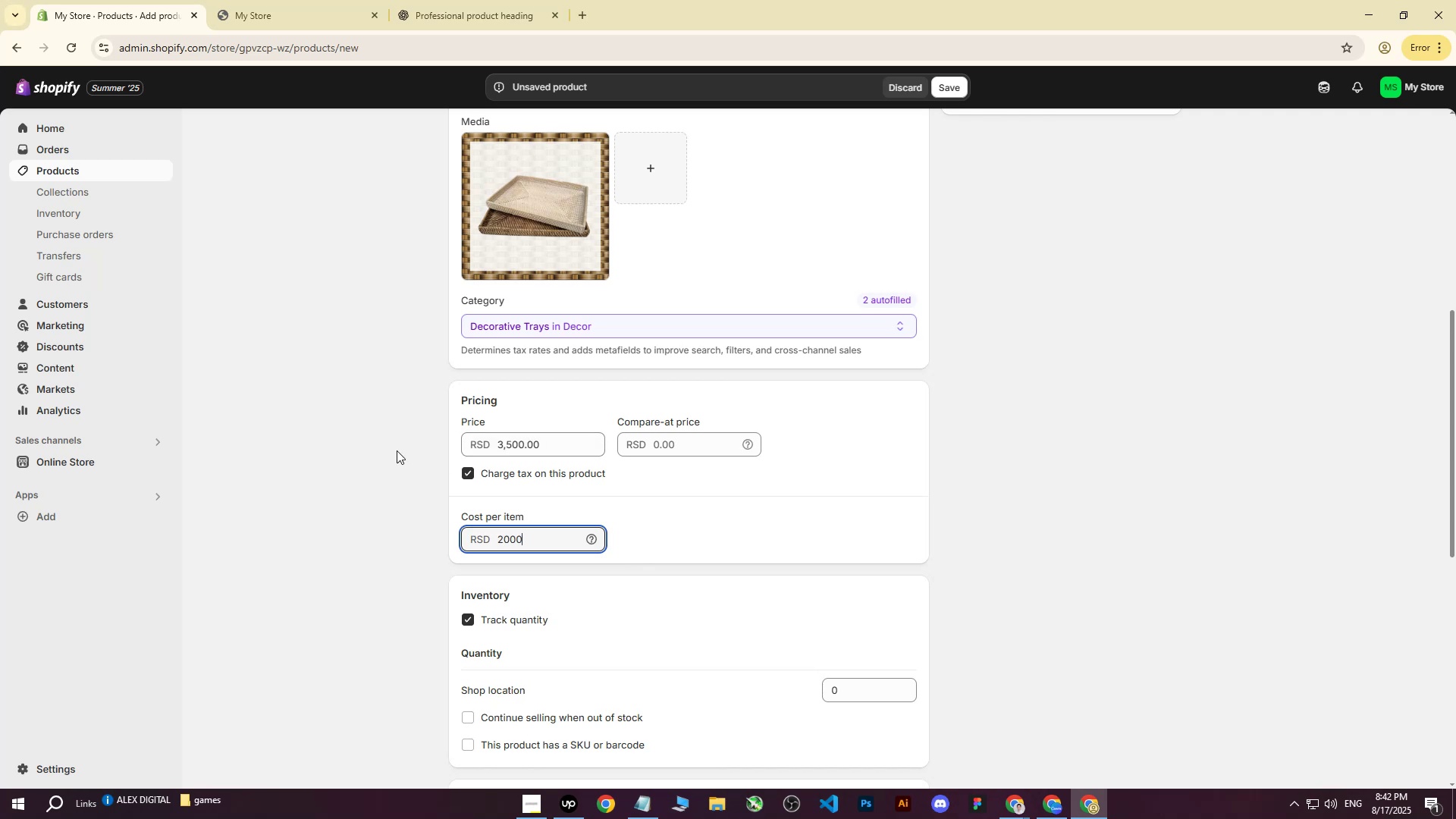 
left_click([397, 450])
 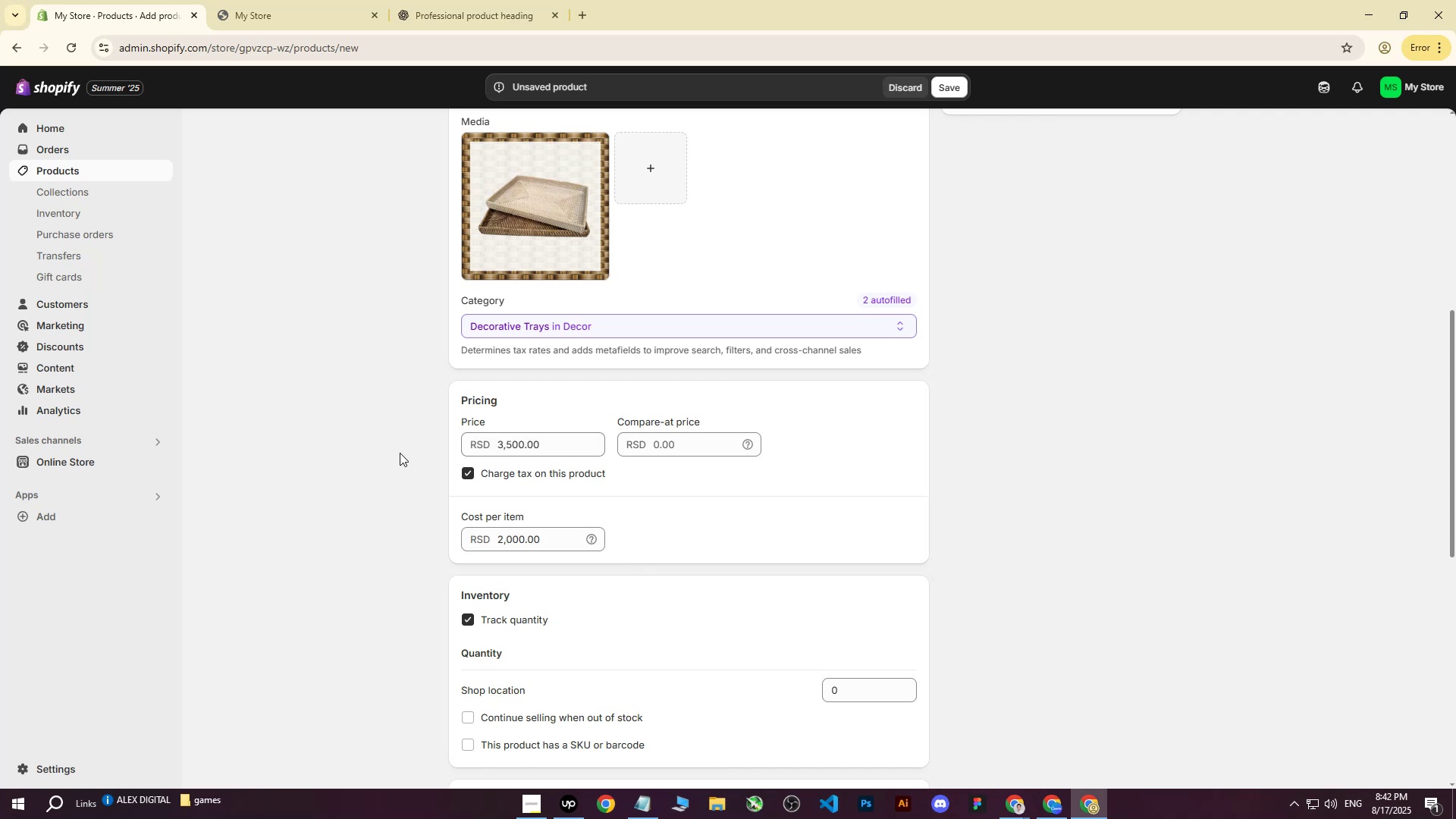 
scroll: coordinate [1004, 489], scroll_direction: down, amount: 3.0
 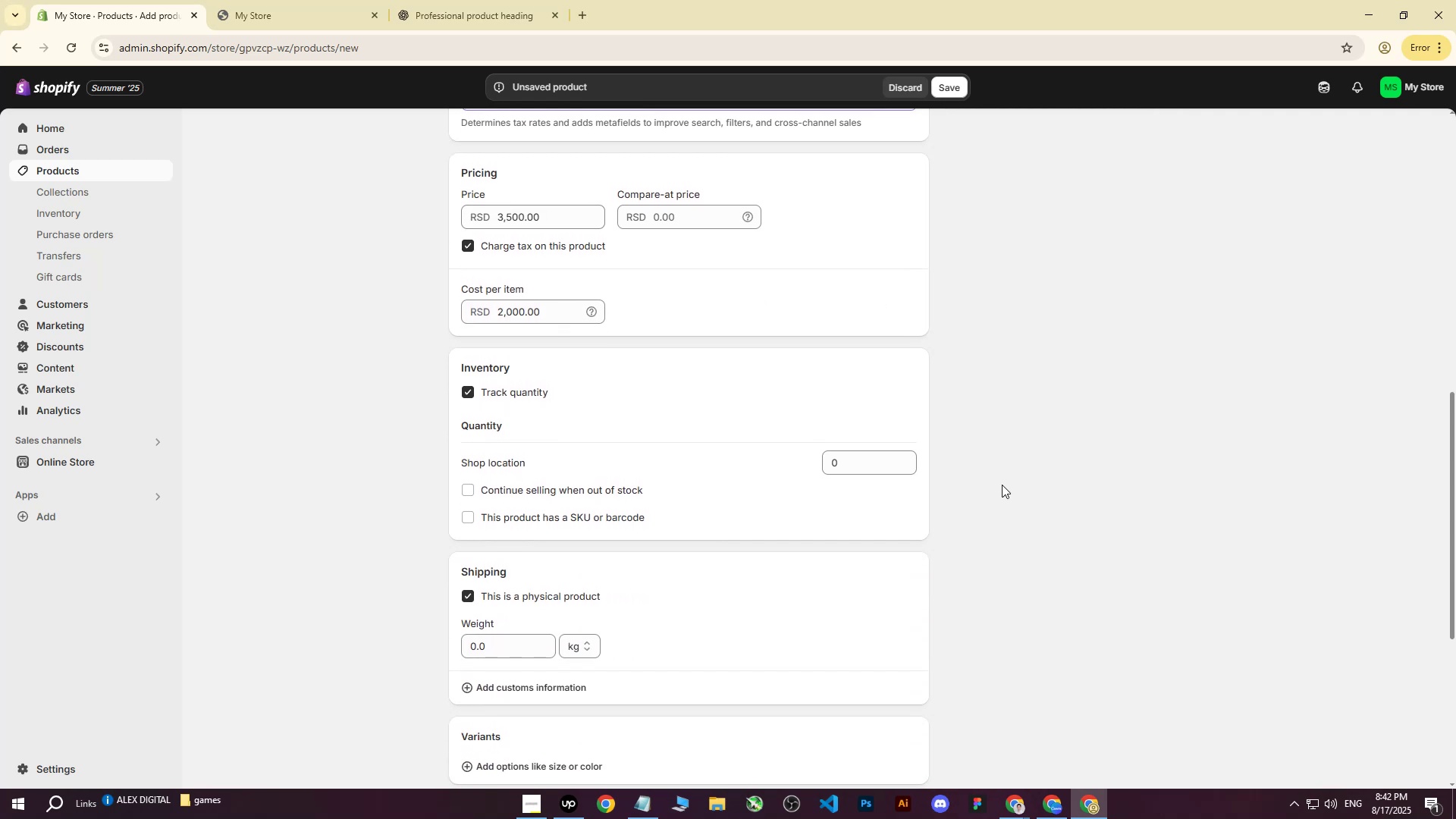 
wait(9.83)
 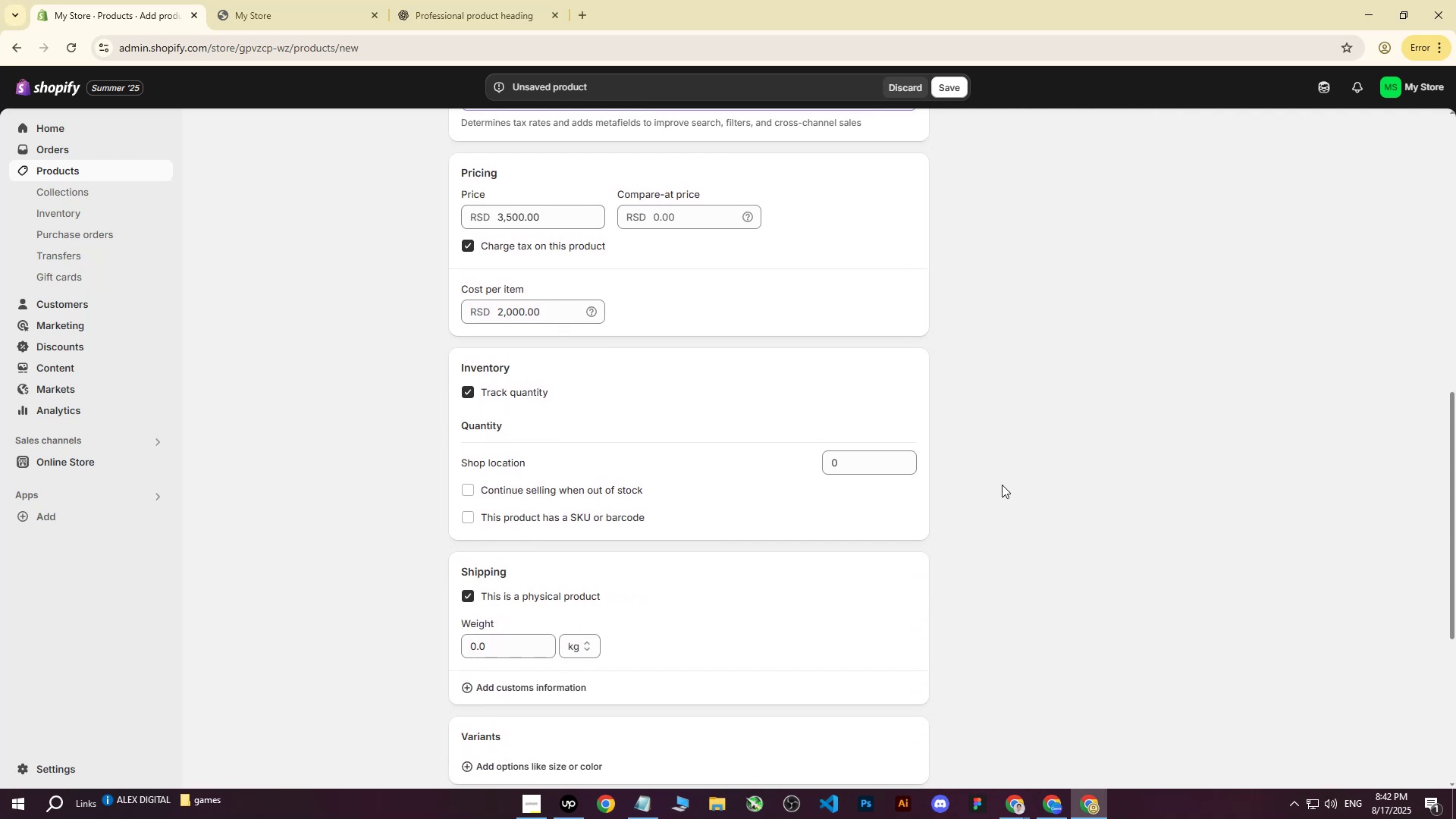 
scroll: coordinate [1033, 374], scroll_direction: down, amount: 2.0
 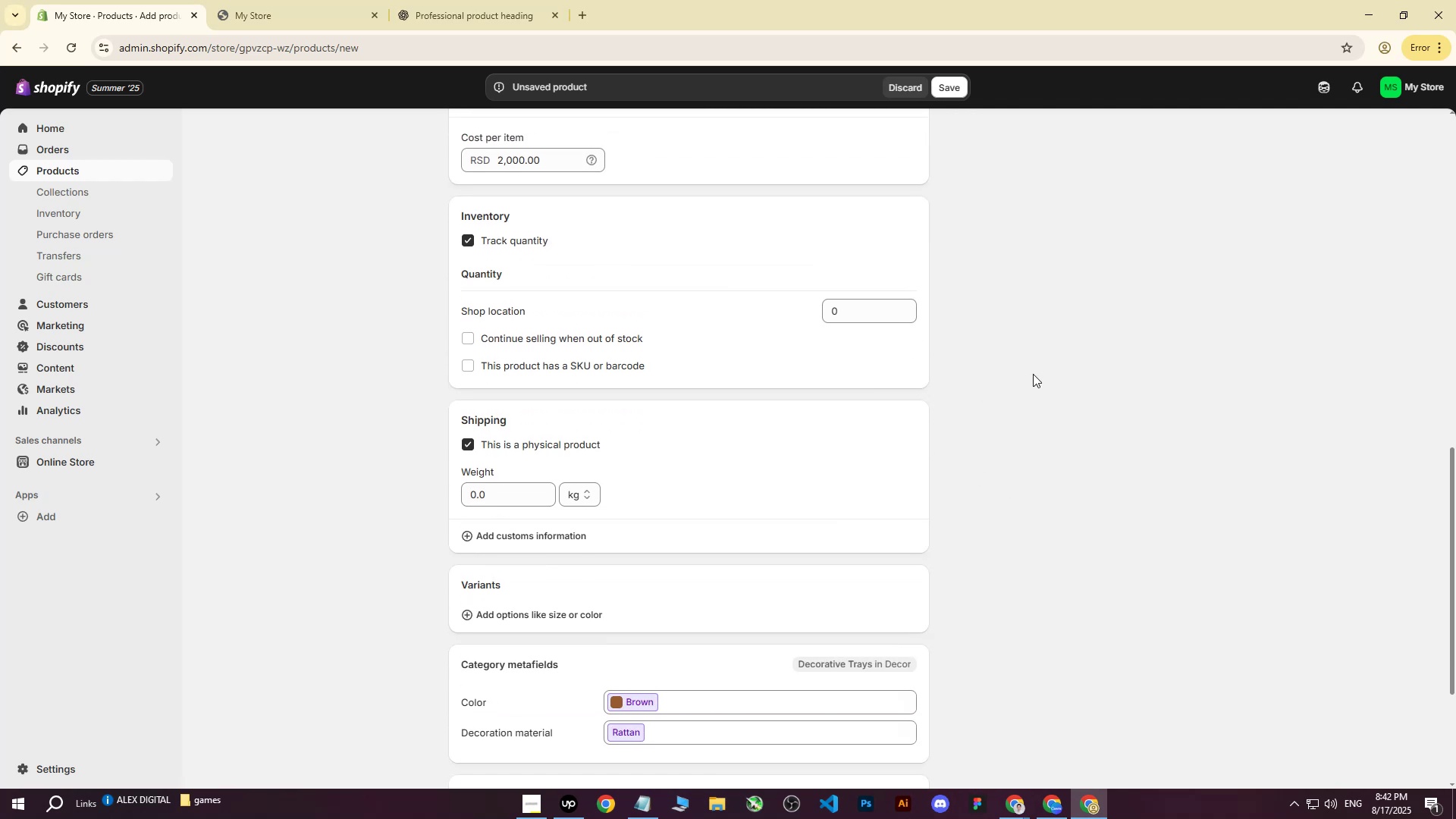 
scroll: coordinate [1030, 376], scroll_direction: up, amount: 1.0
 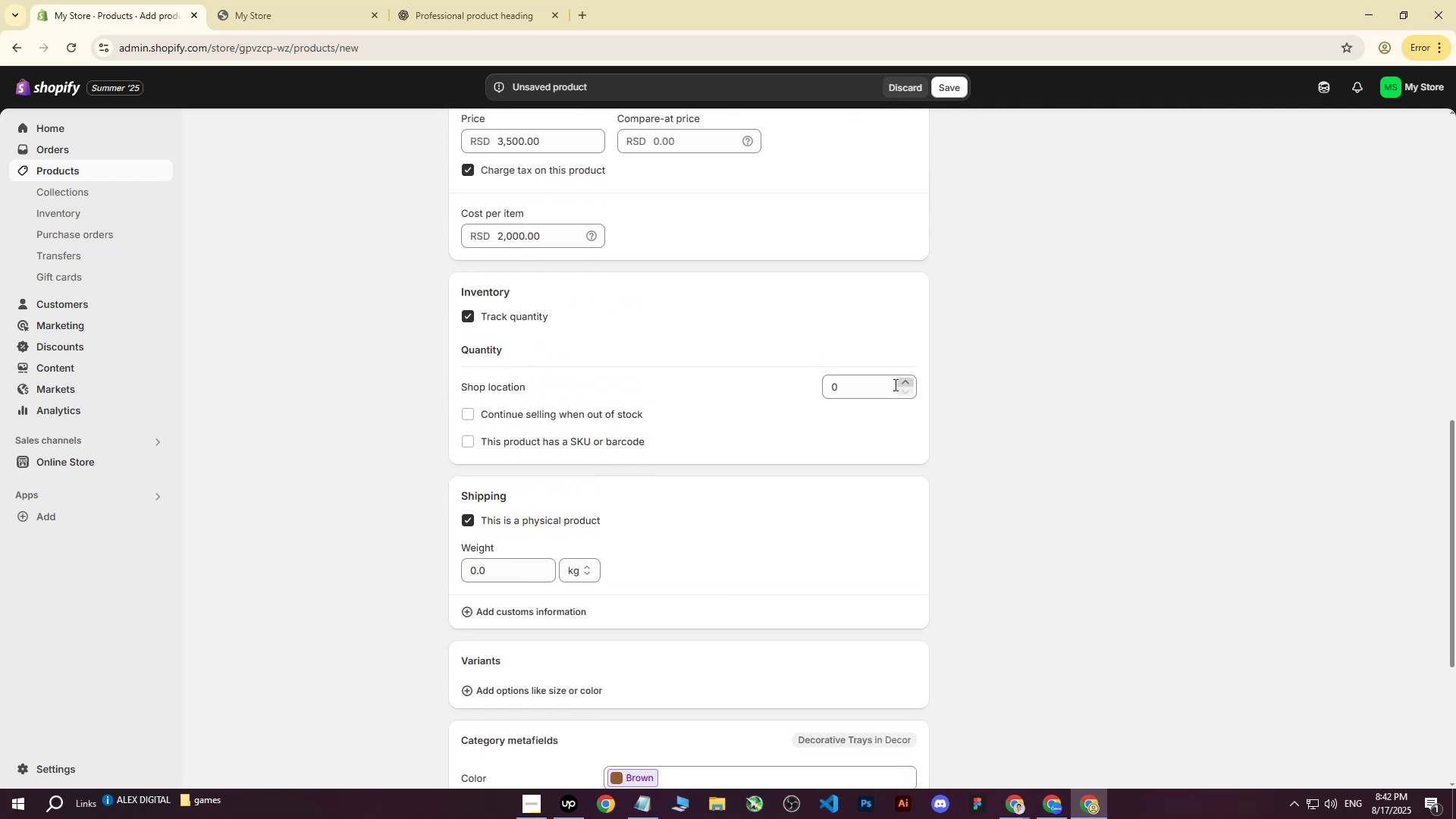 
left_click([866, 383])
 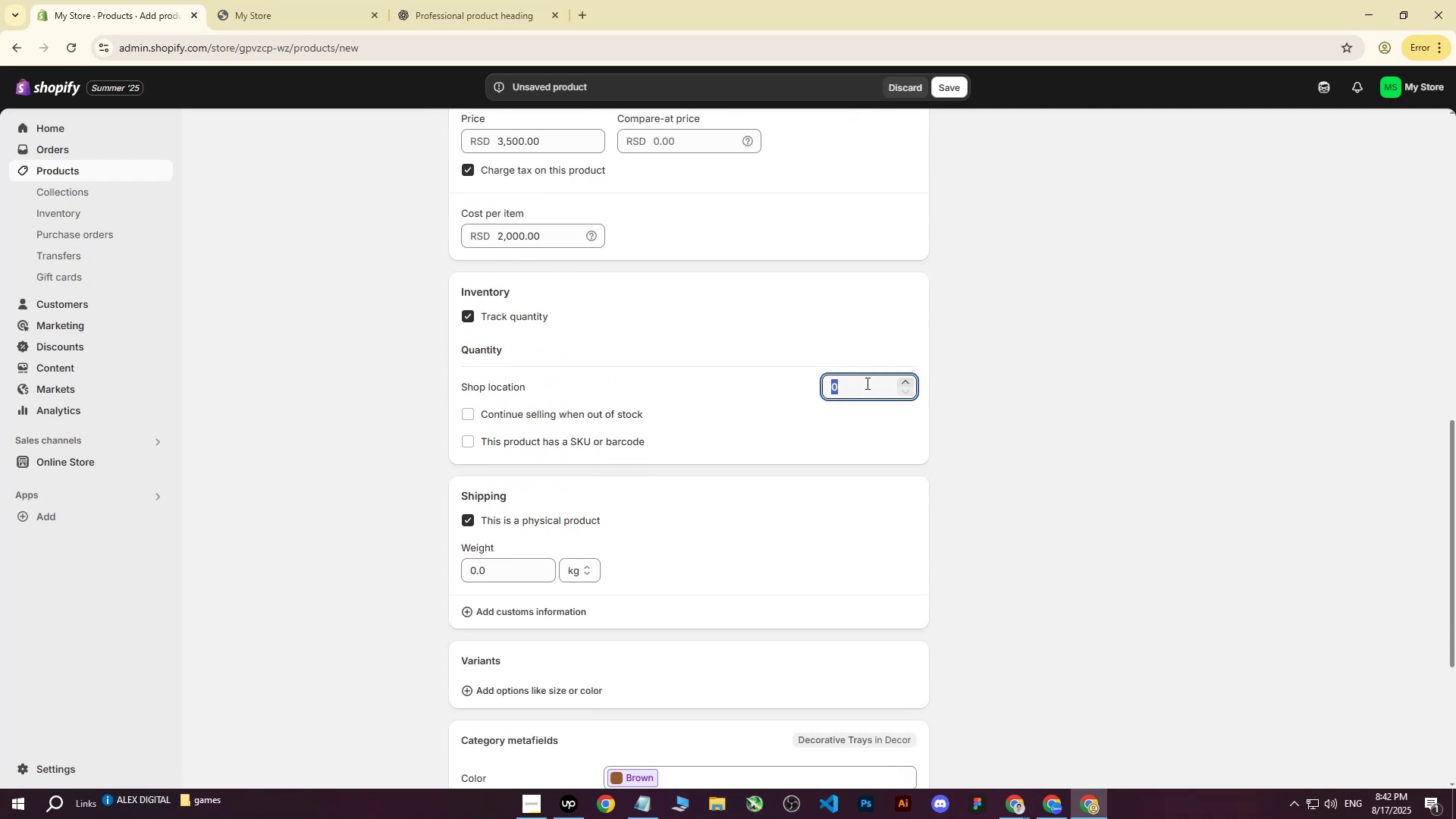 
scroll: coordinate [906, 381], scroll_direction: up, amount: 6.0
 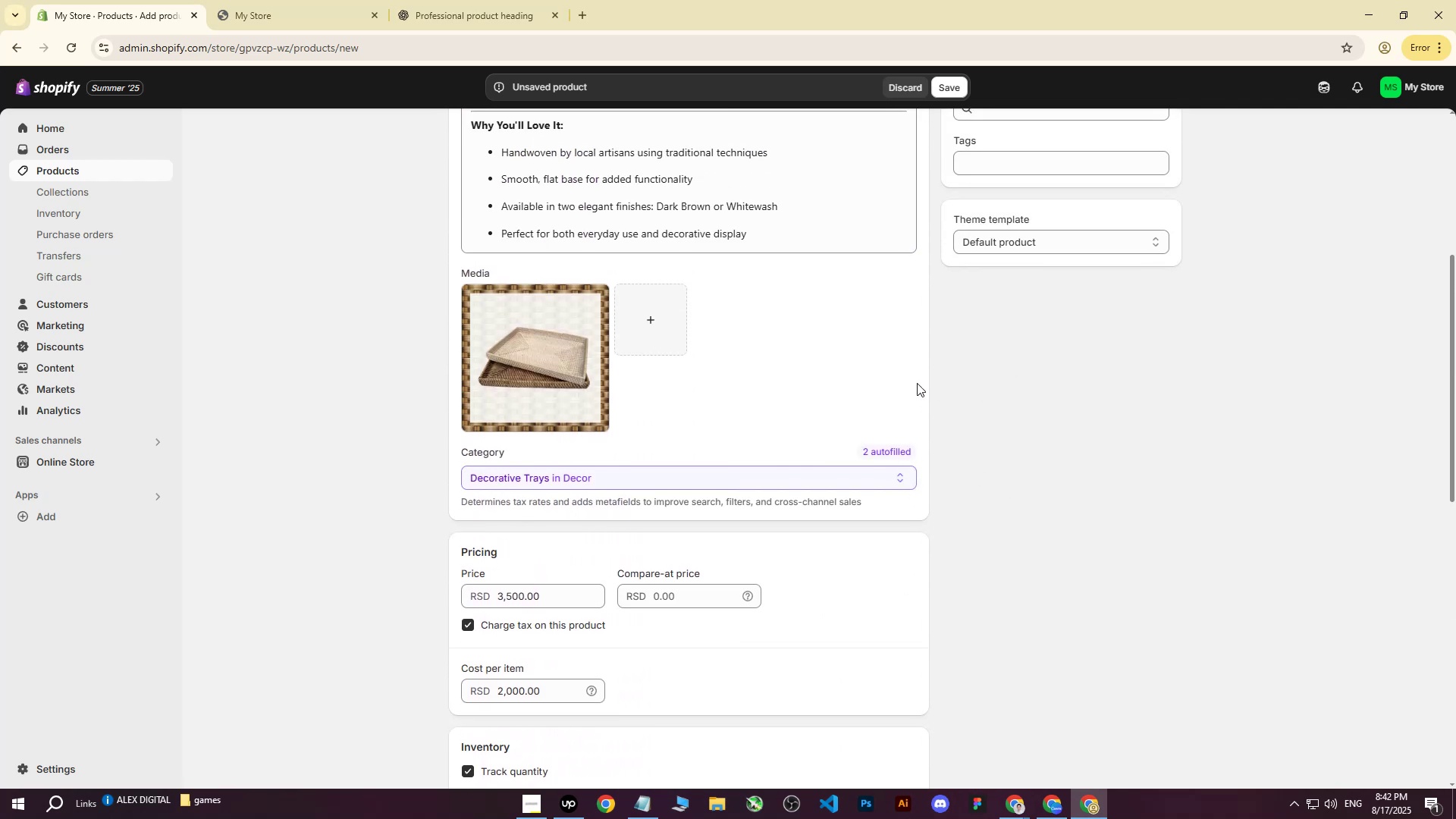 
scroll: coordinate [918, 384], scroll_direction: down, amount: 5.0
 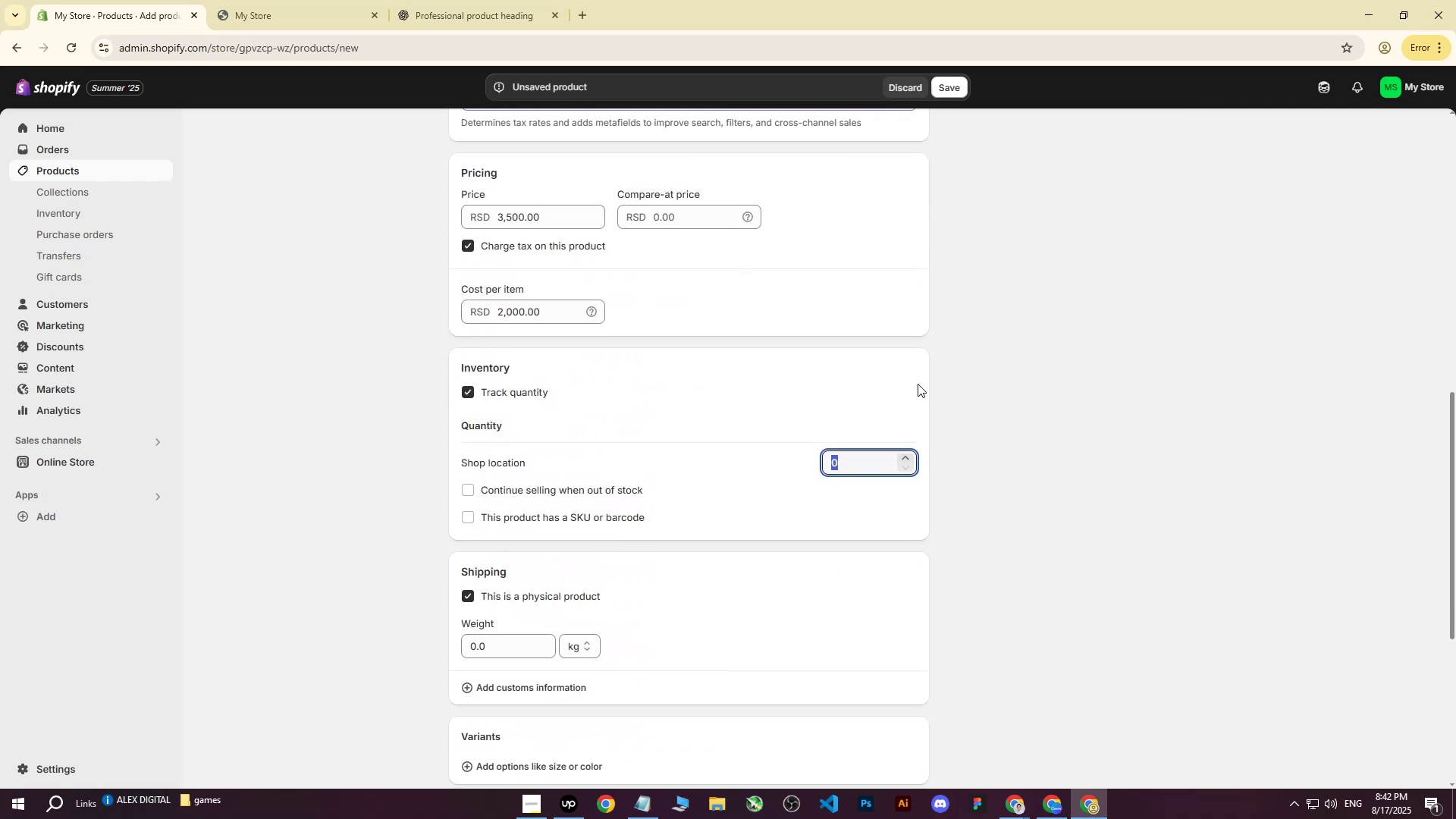 
type(300)
 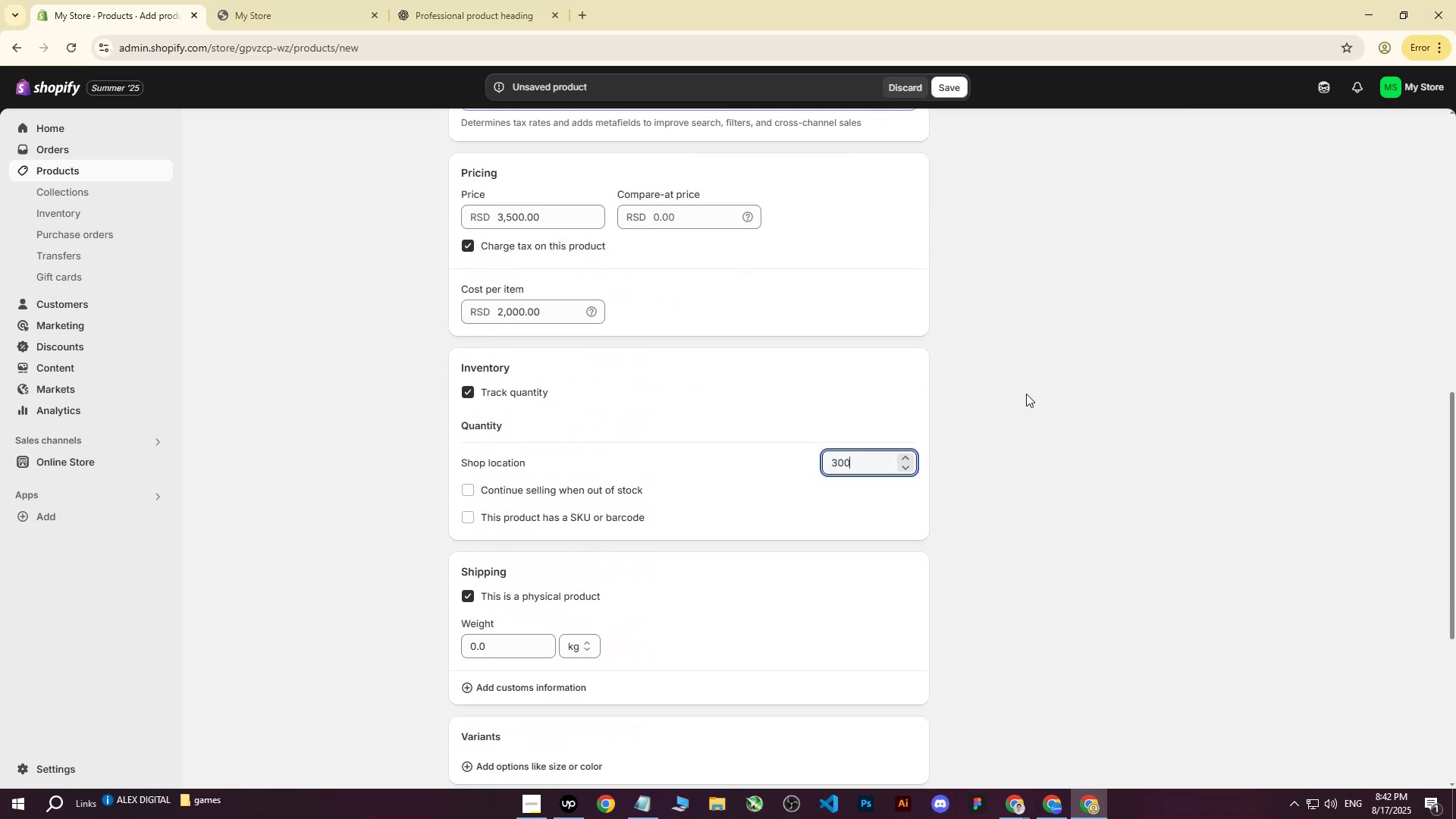 
left_click([1026, 394])
 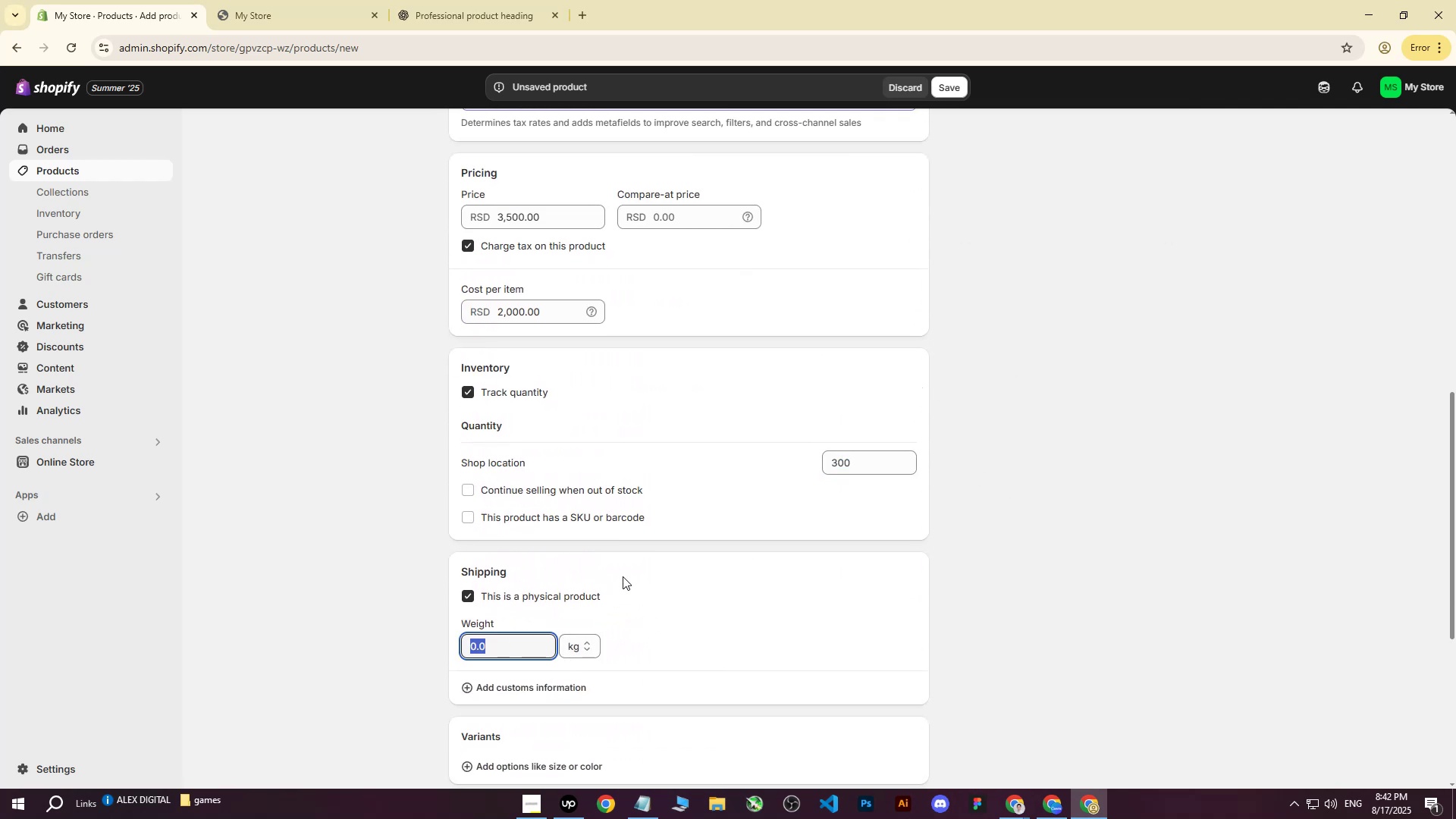 
key(5)
 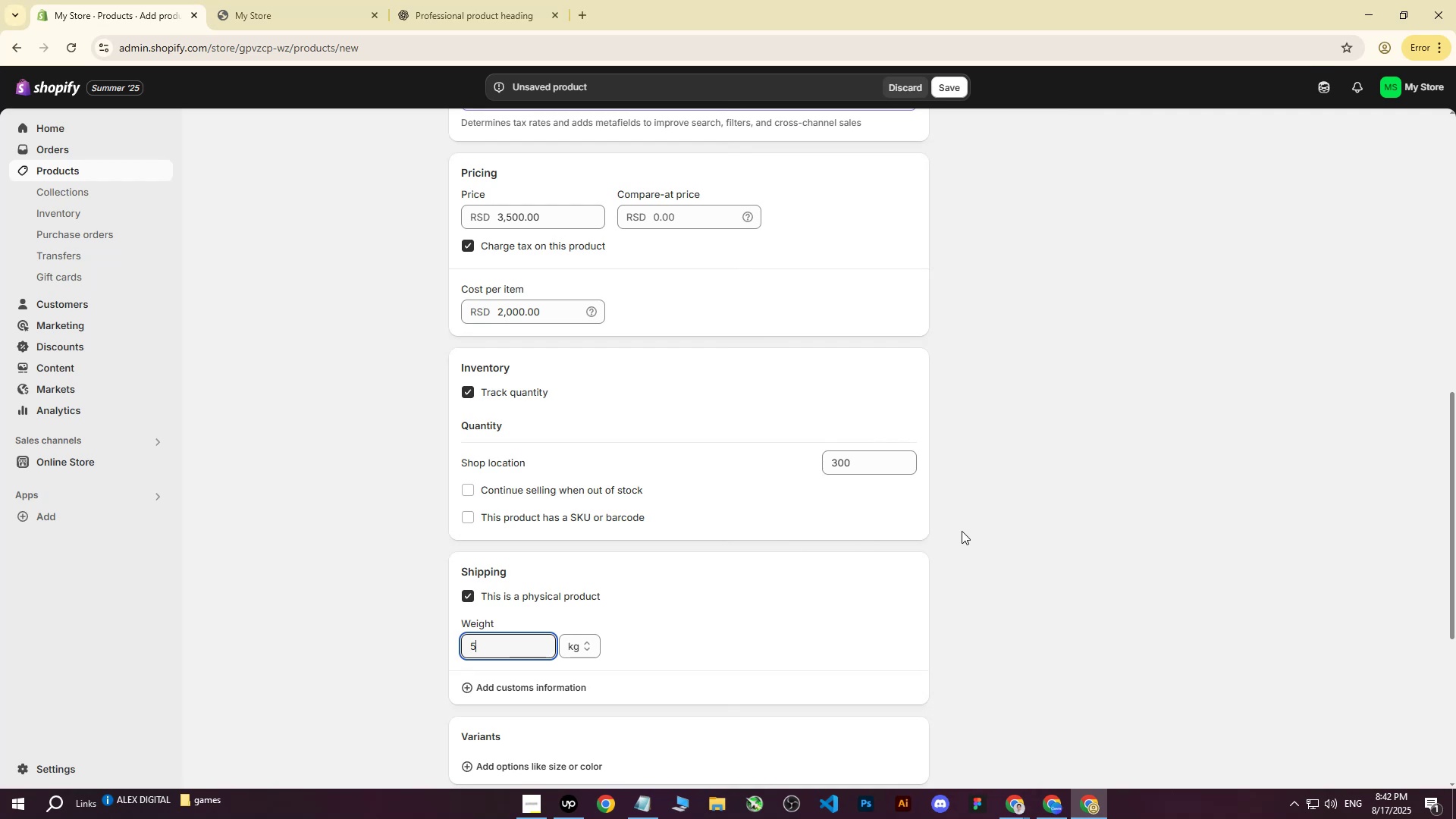 
left_click([963, 530])
 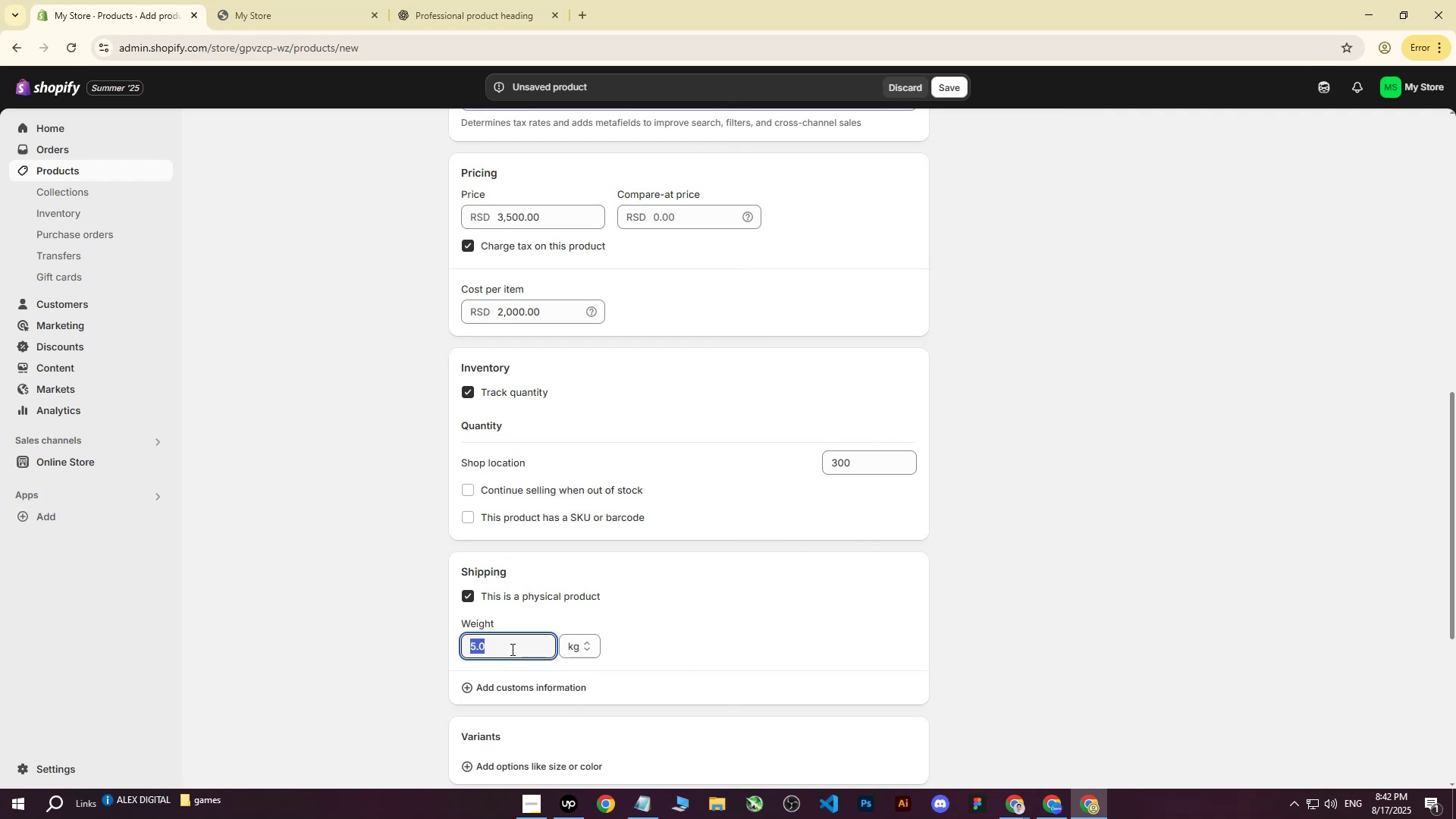 
key(3)
 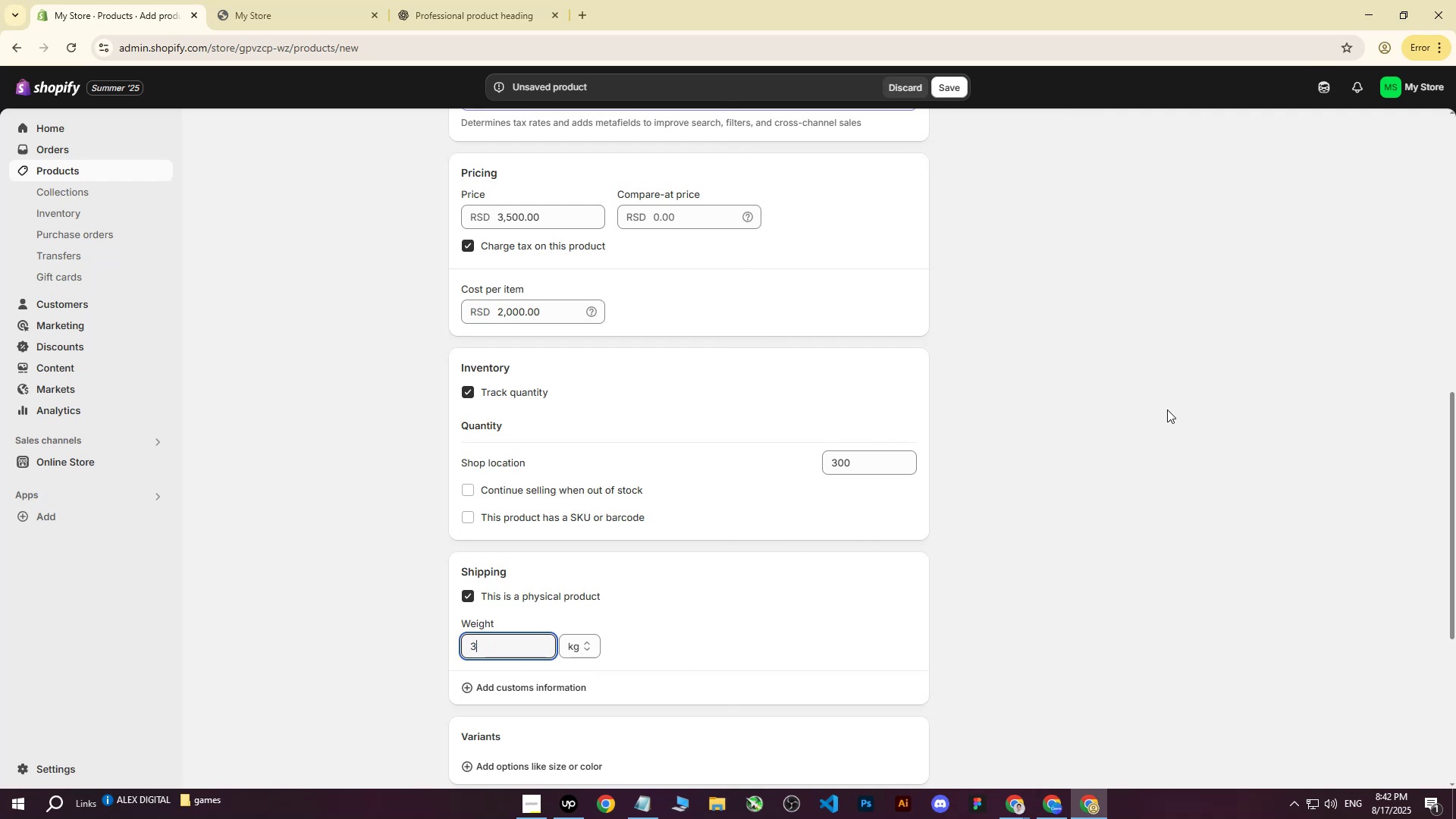 
left_click([1167, 410])
 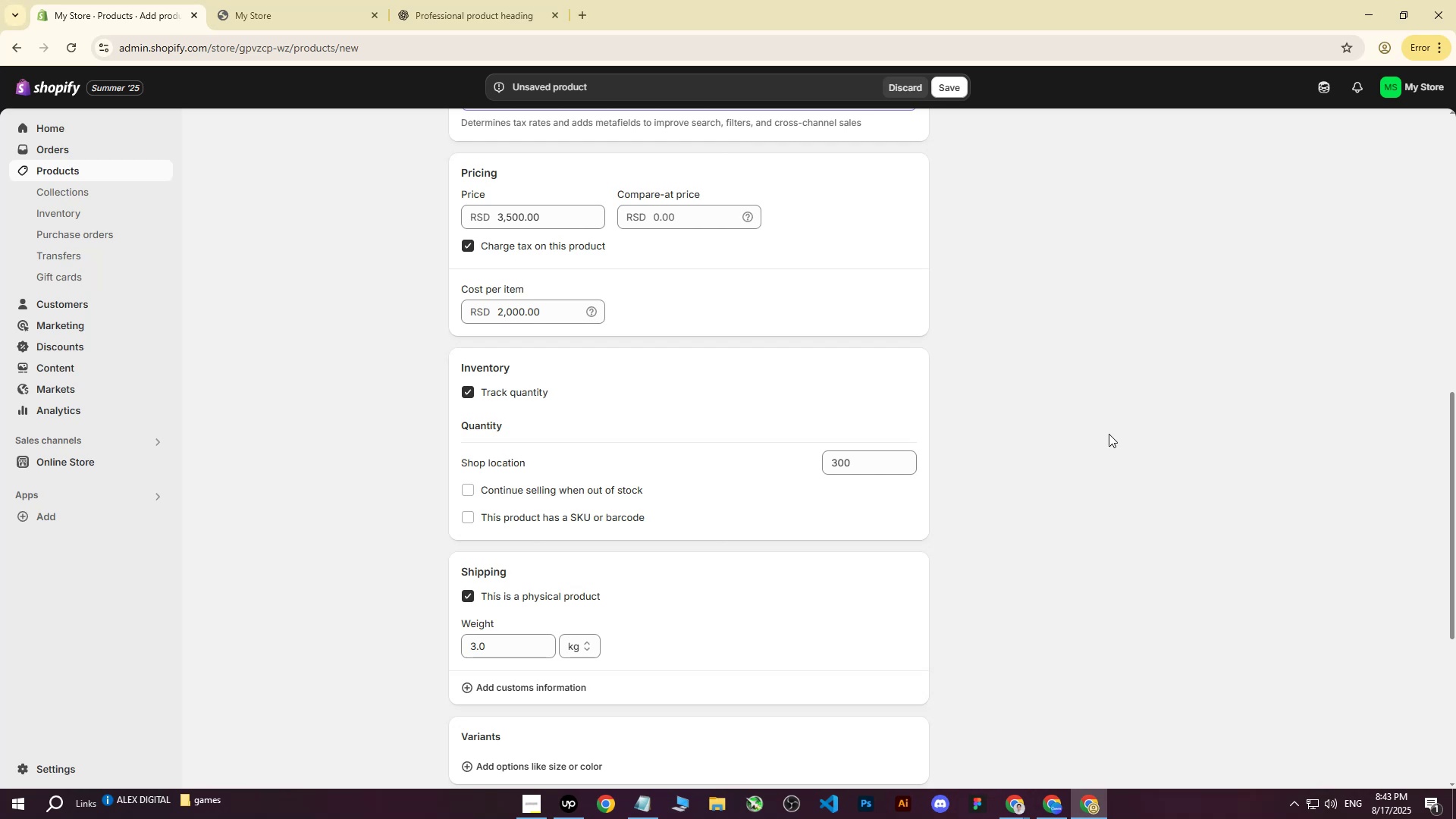 
wait(21.04)
 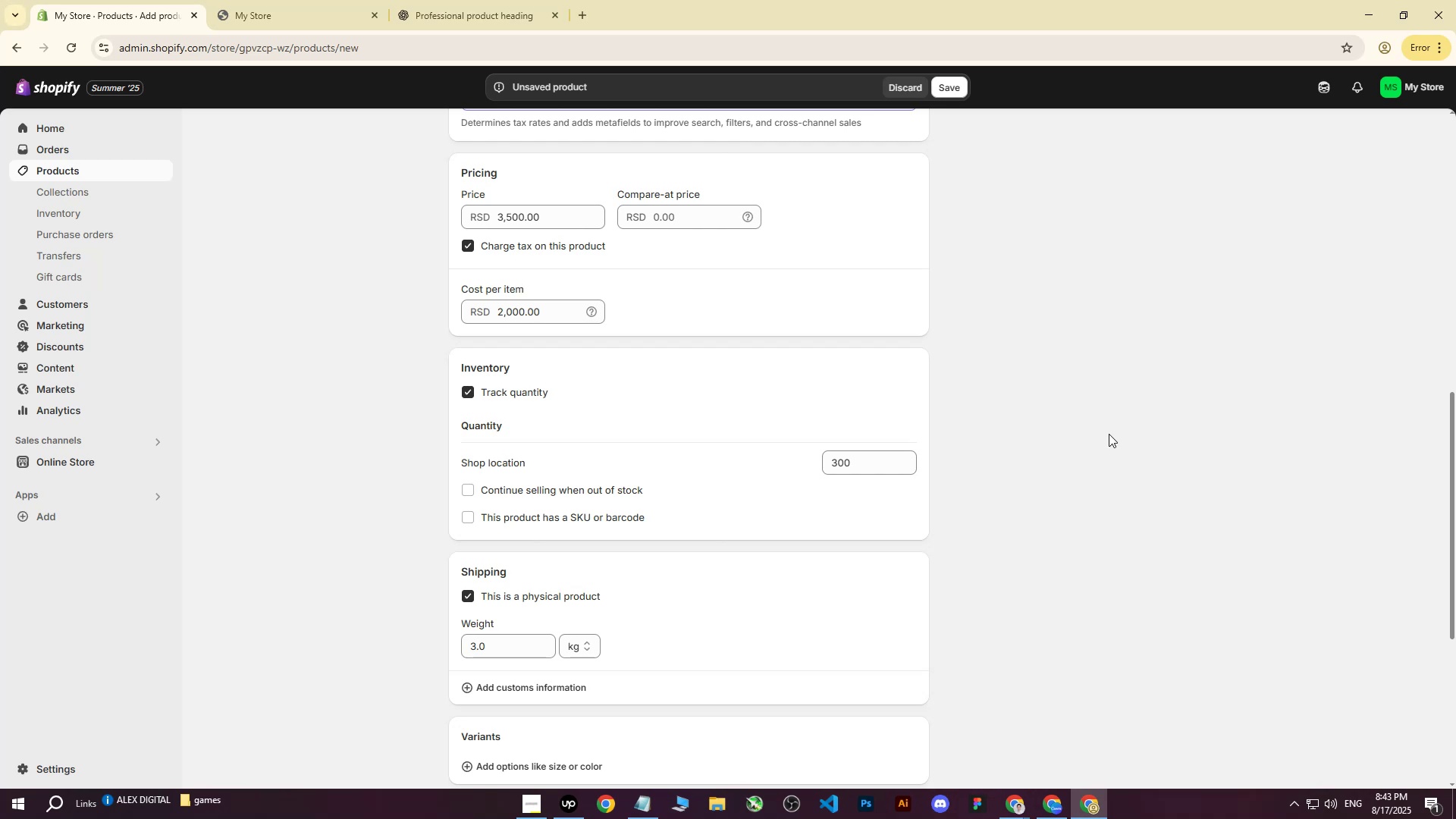 
scroll: coordinate [974, 503], scroll_direction: down, amount: 5.0
 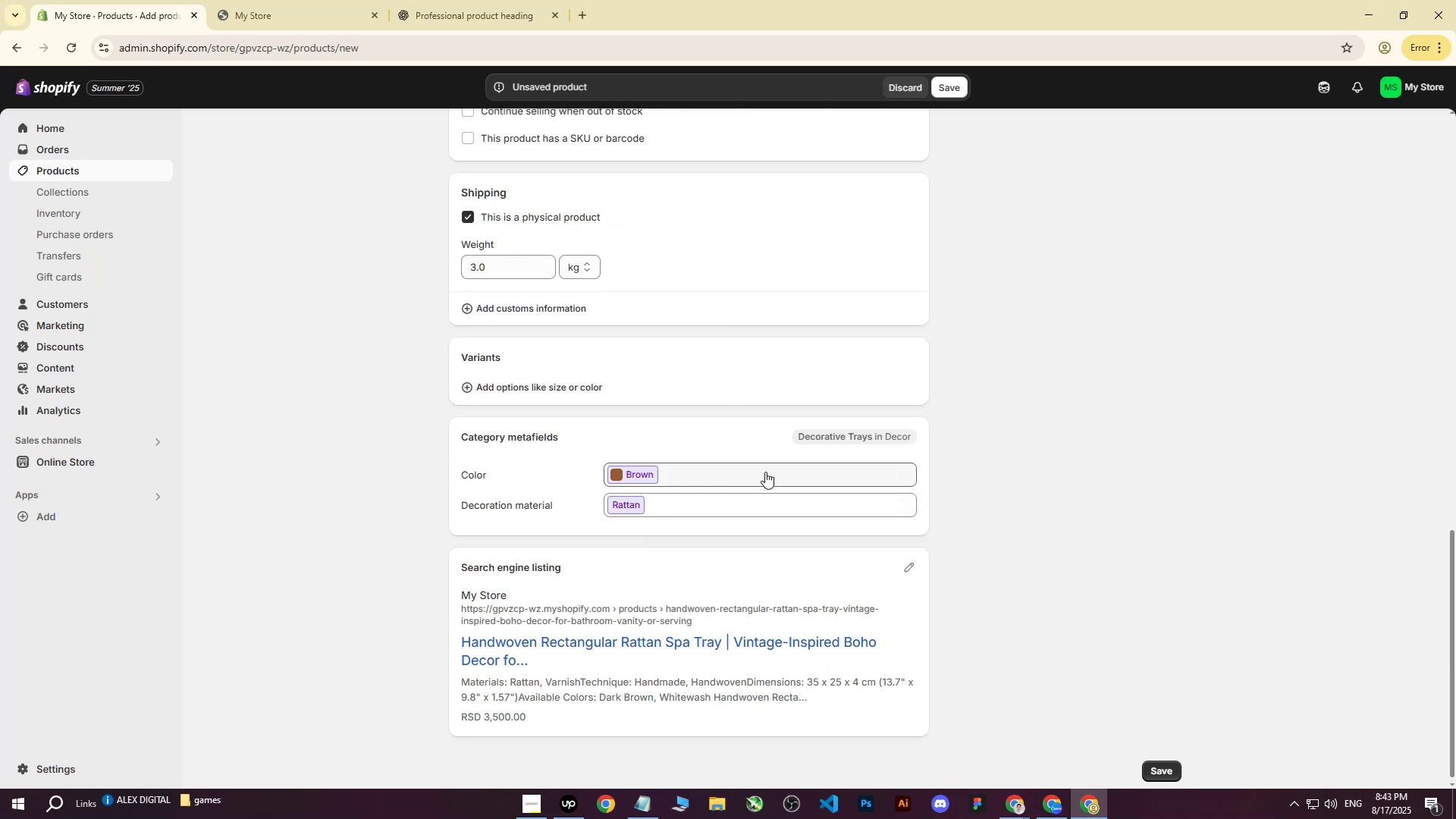 
left_click([749, 476])
 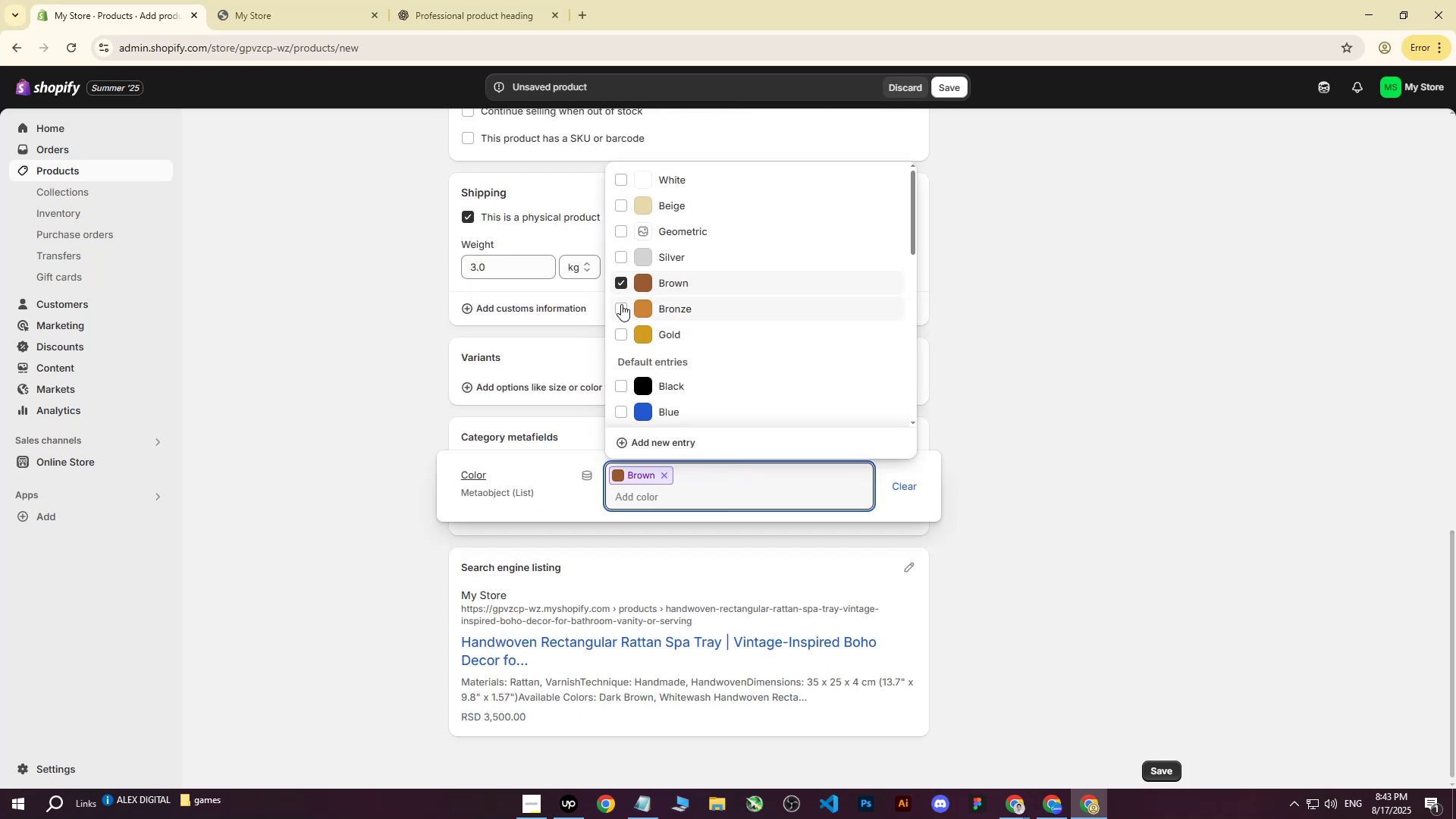 
double_click([617, 331])
 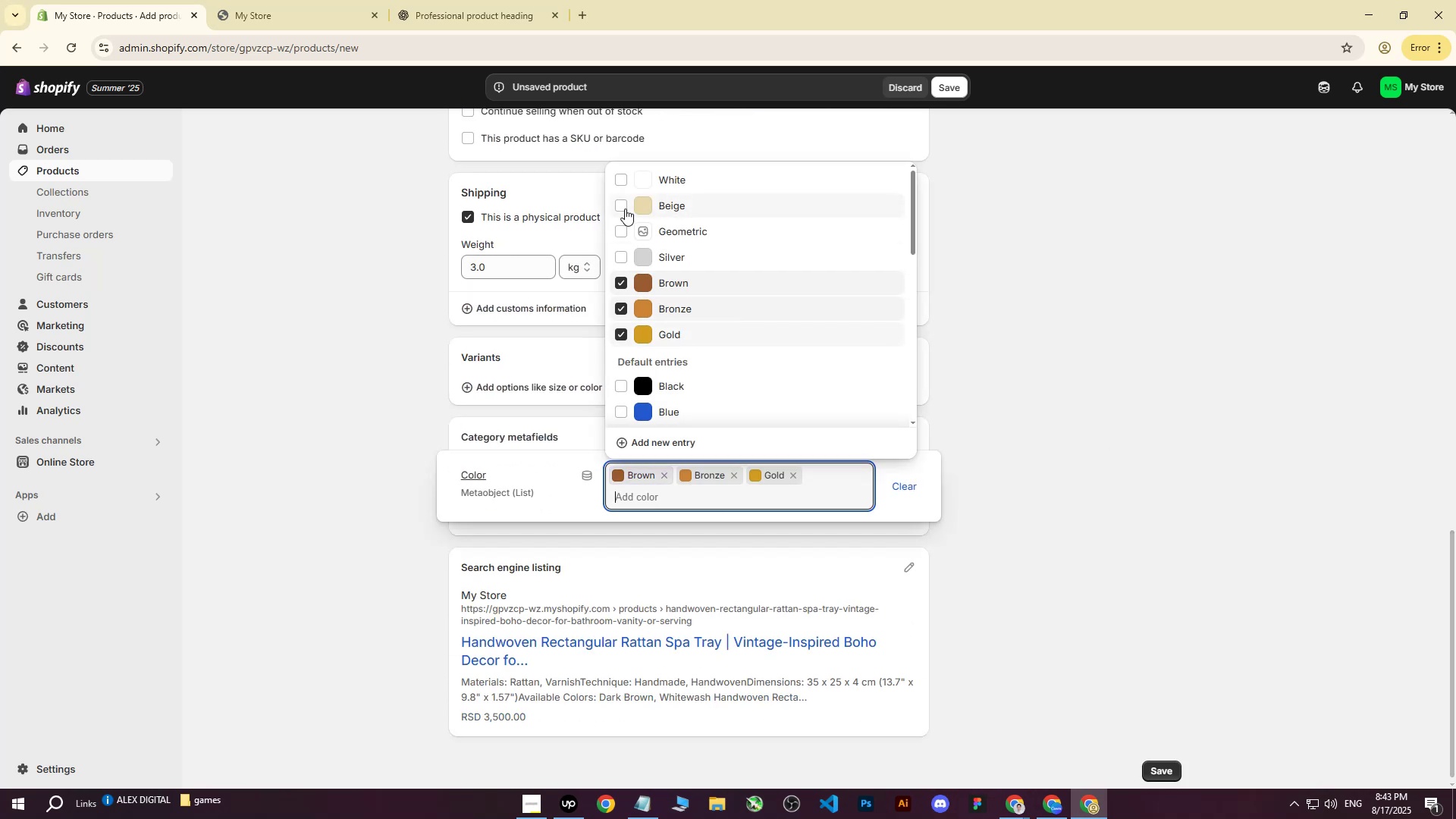 
triple_click([624, 201])
 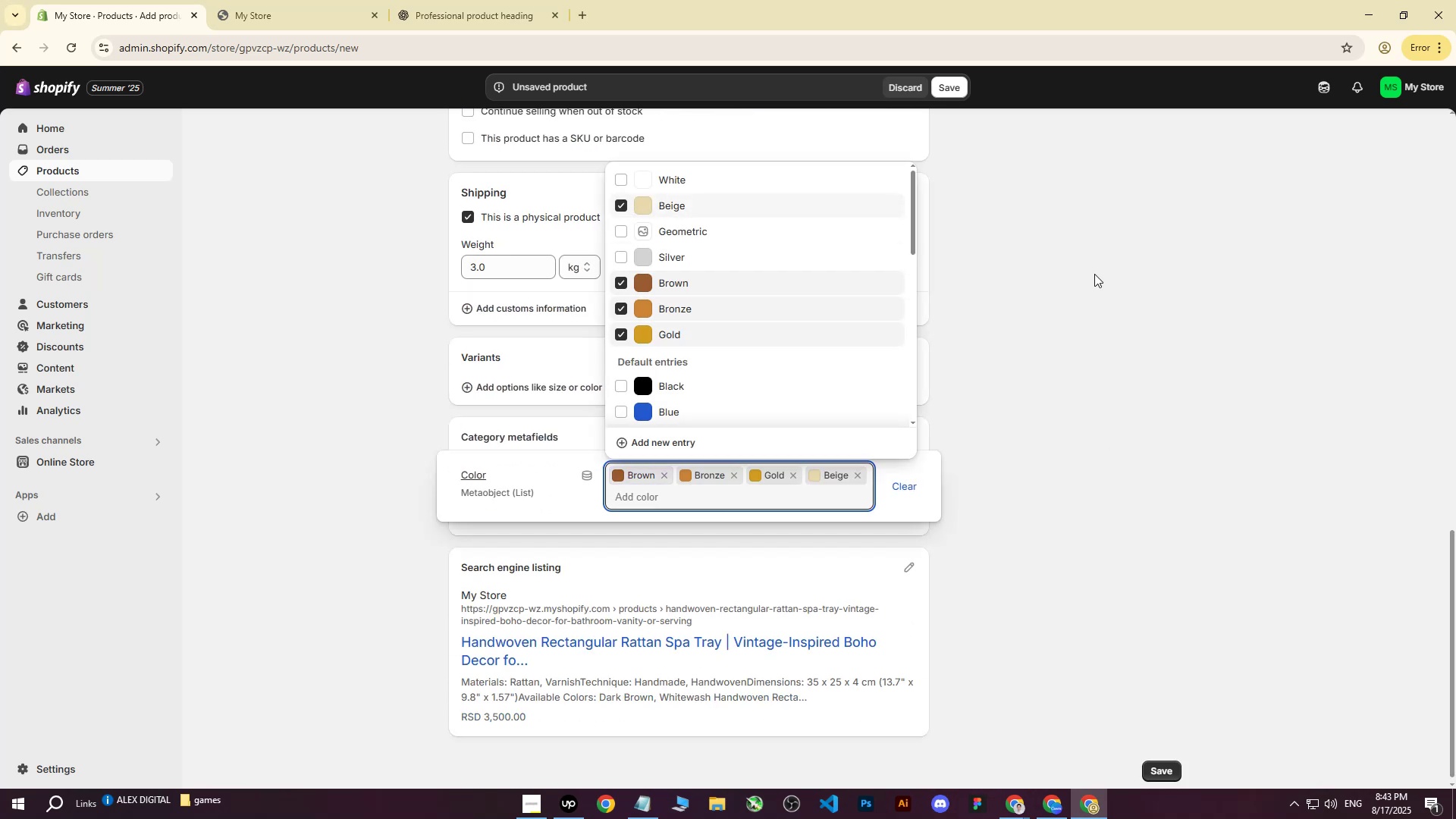 
triple_click([1094, 274])
 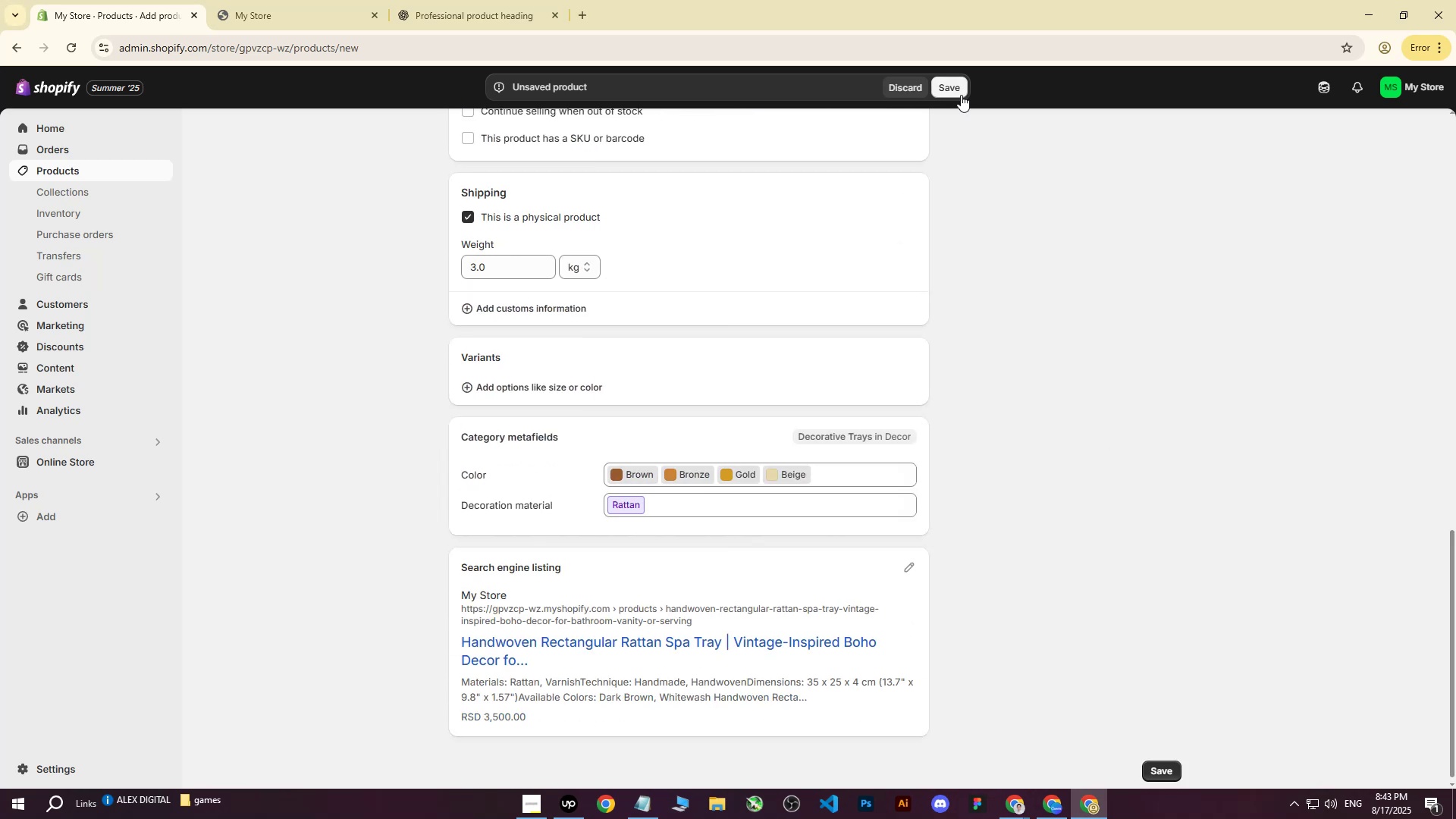 
left_click([959, 92])
 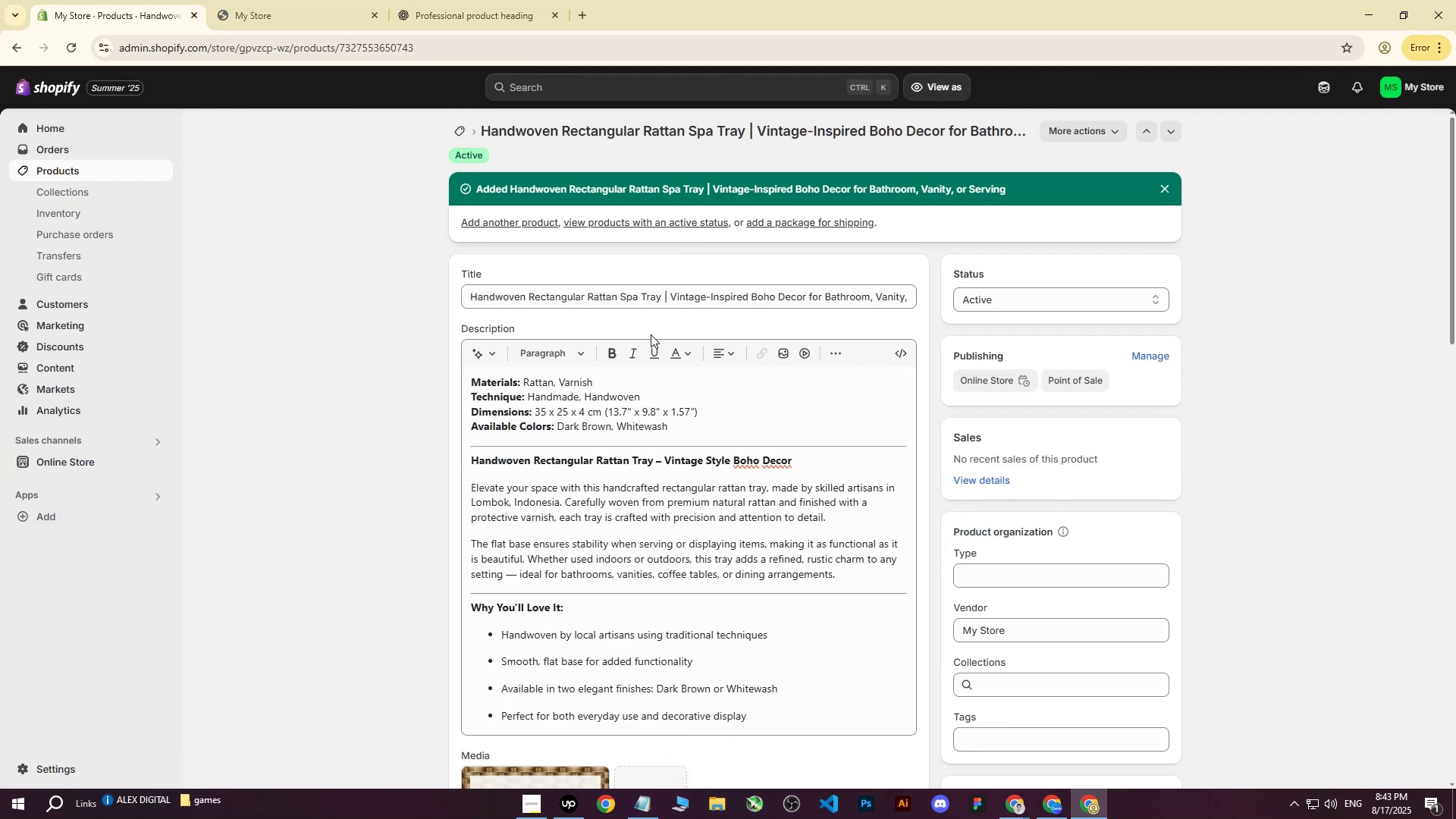 
wait(13.35)
 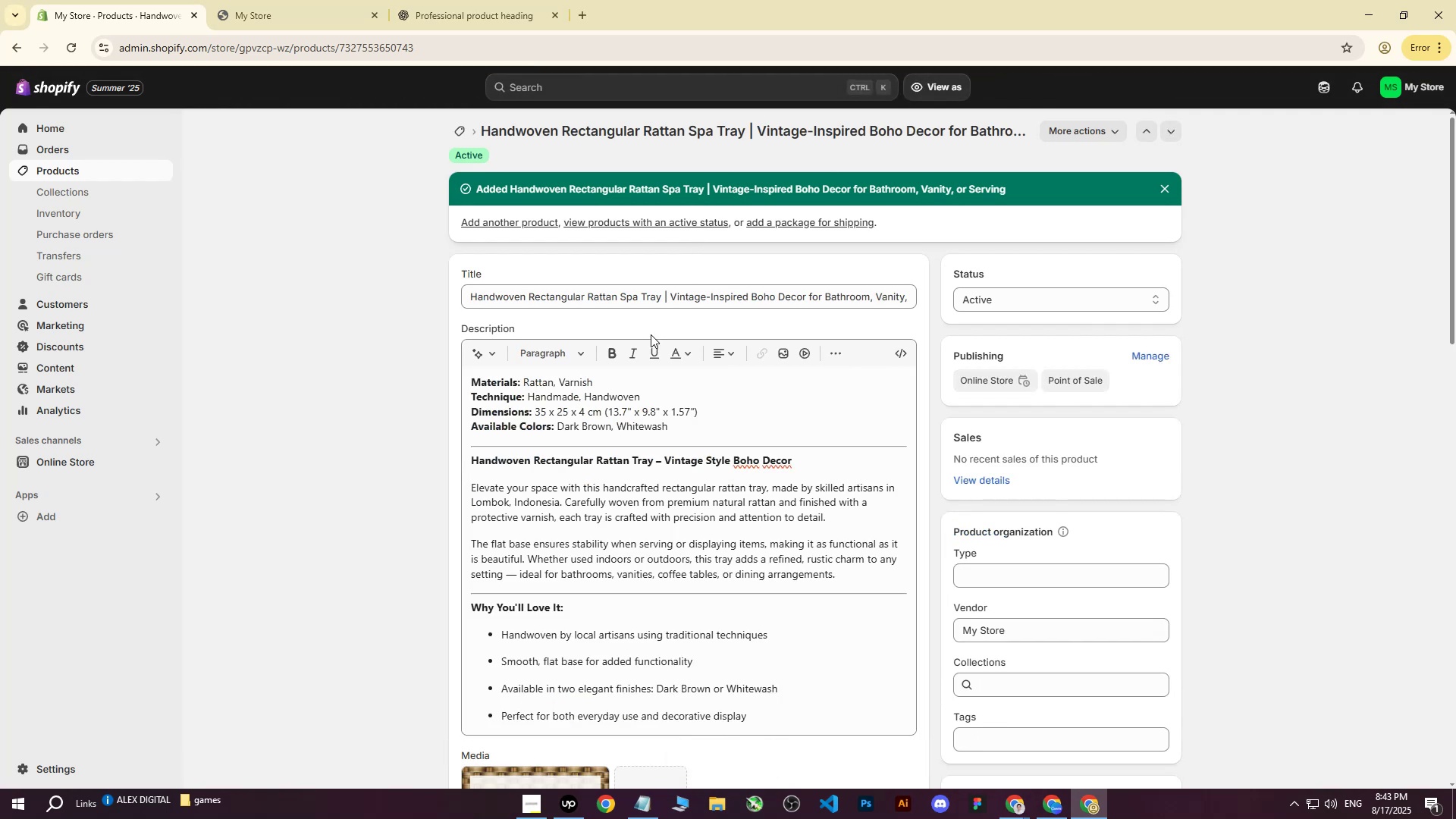 
scroll: coordinate [701, 408], scroll_direction: down, amount: 5.0
 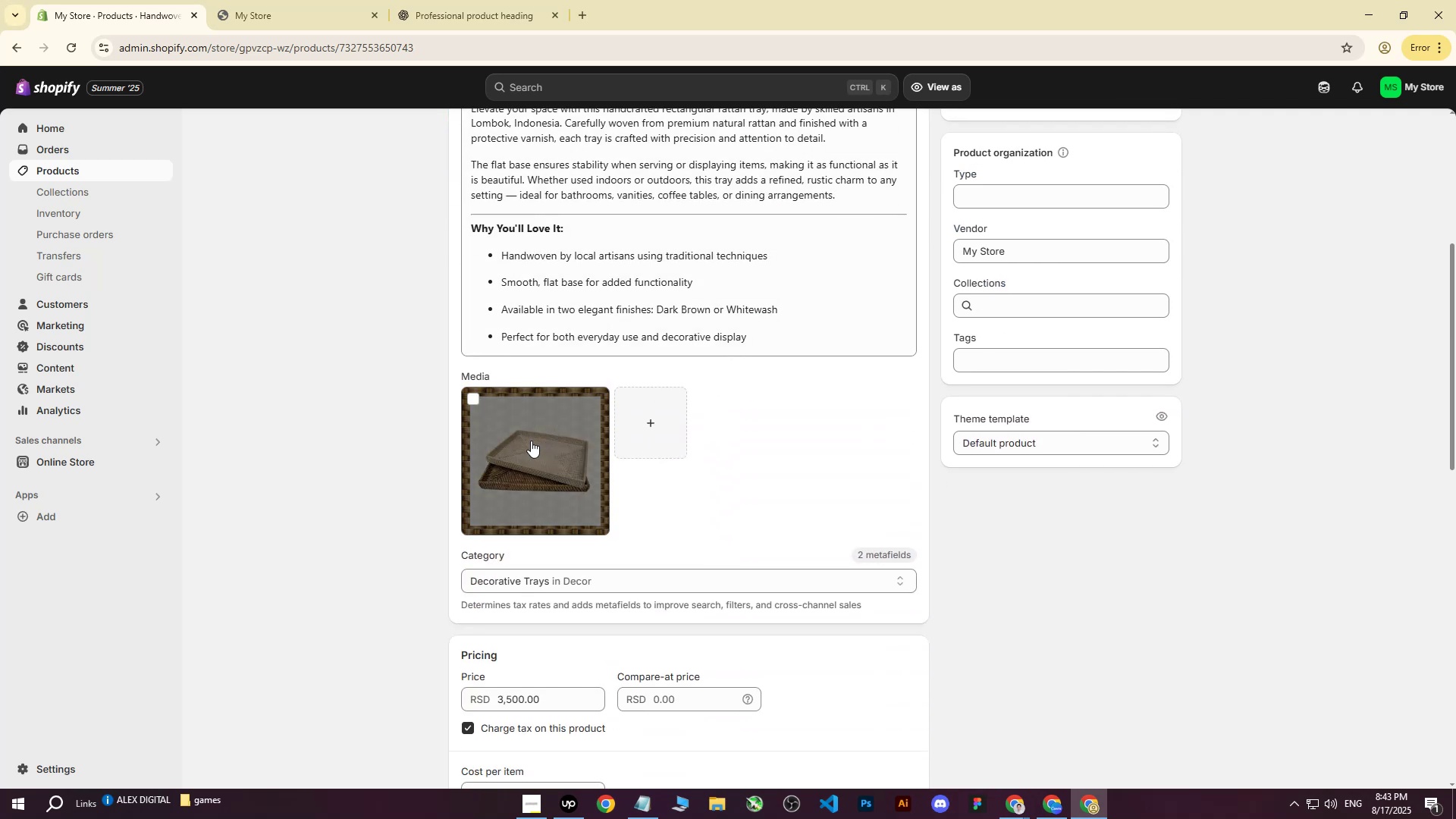 
scroll: coordinate [555, 421], scroll_direction: up, amount: 10.0
 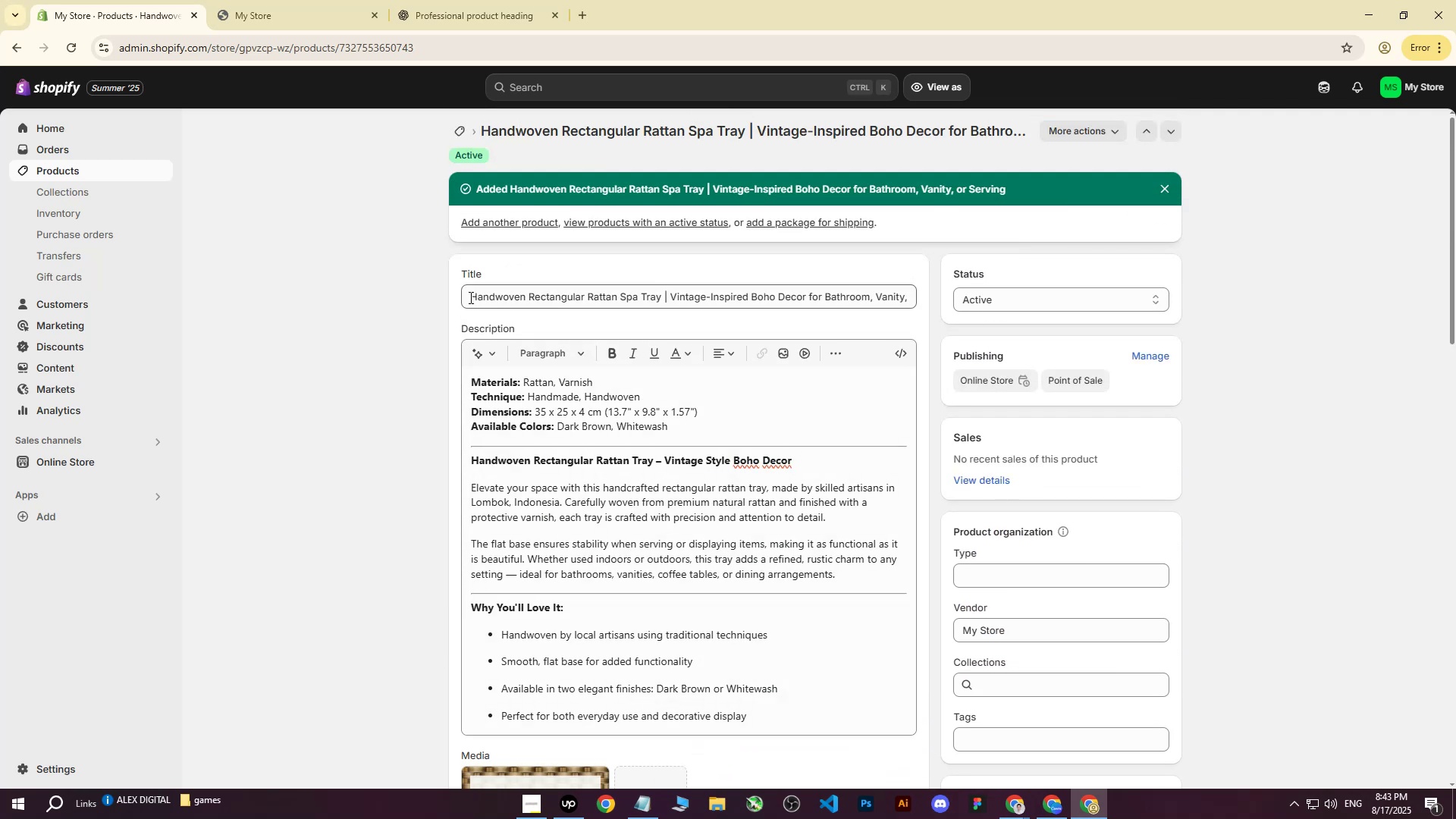 
left_click_drag(start_coordinate=[470, 297], to_coordinate=[956, 280])
 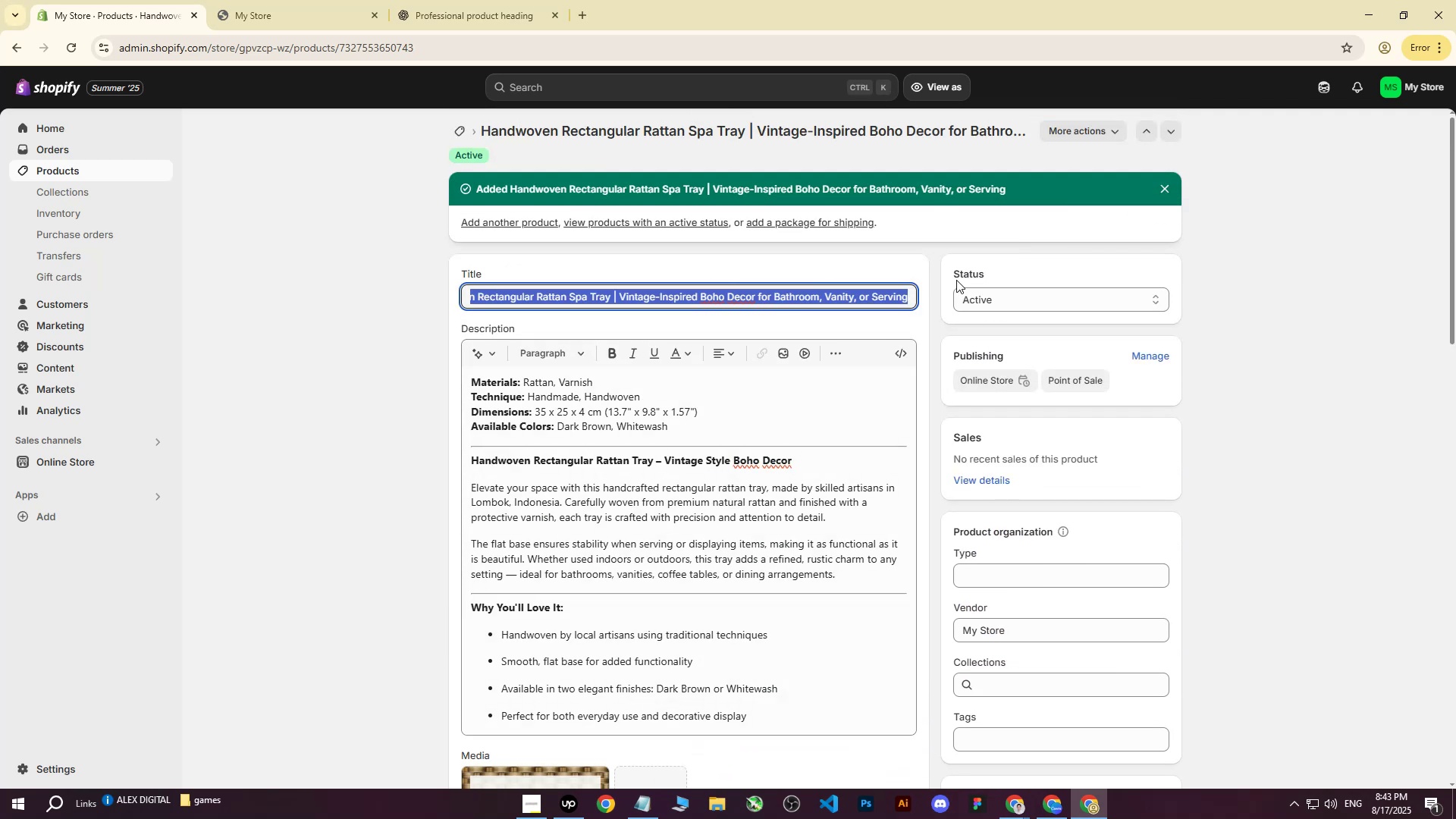 
key(Control+ControlLeft)
 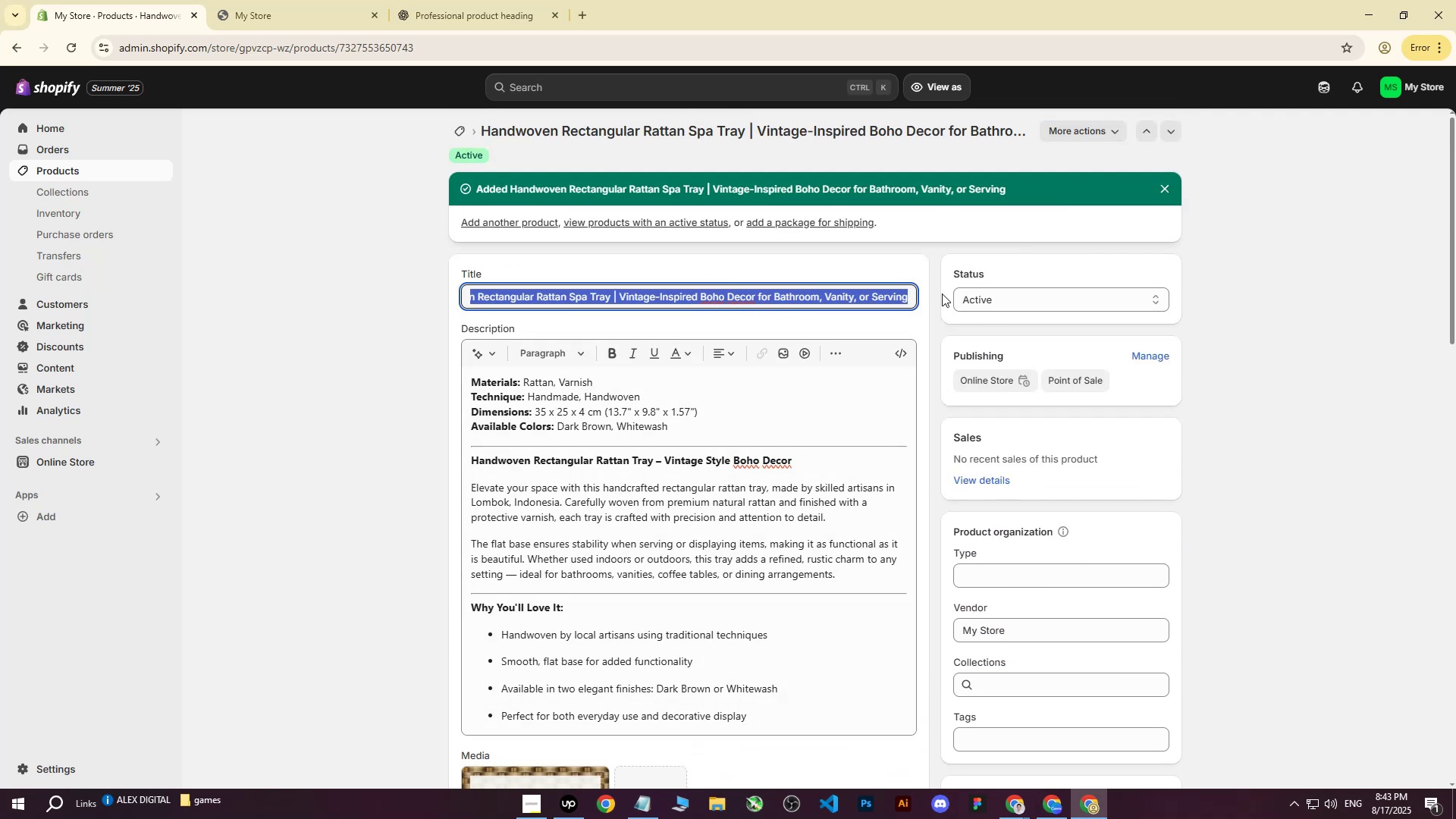 
key(Control+C)
 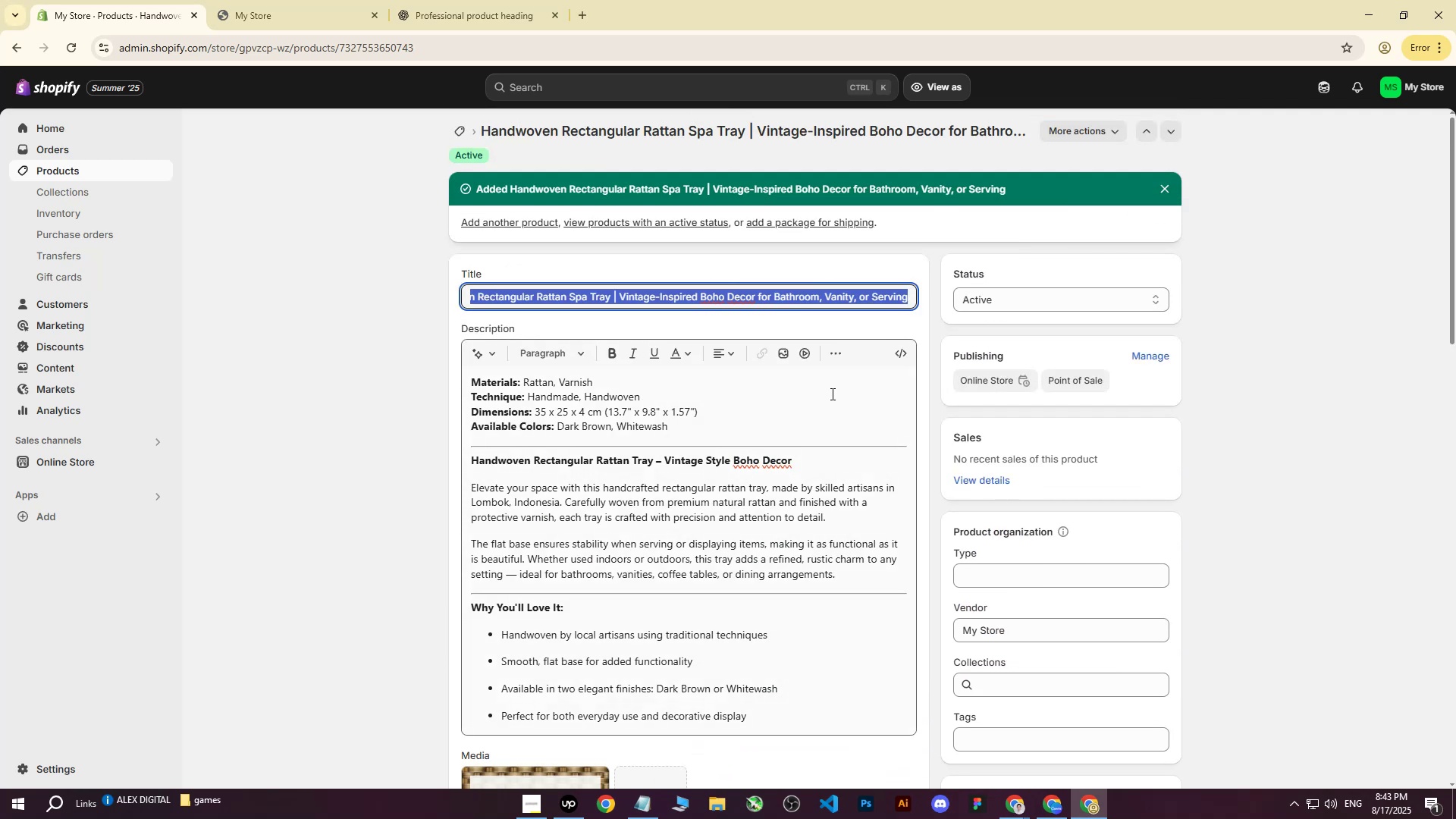 
scroll: coordinate [831, 394], scroll_direction: down, amount: 5.0
 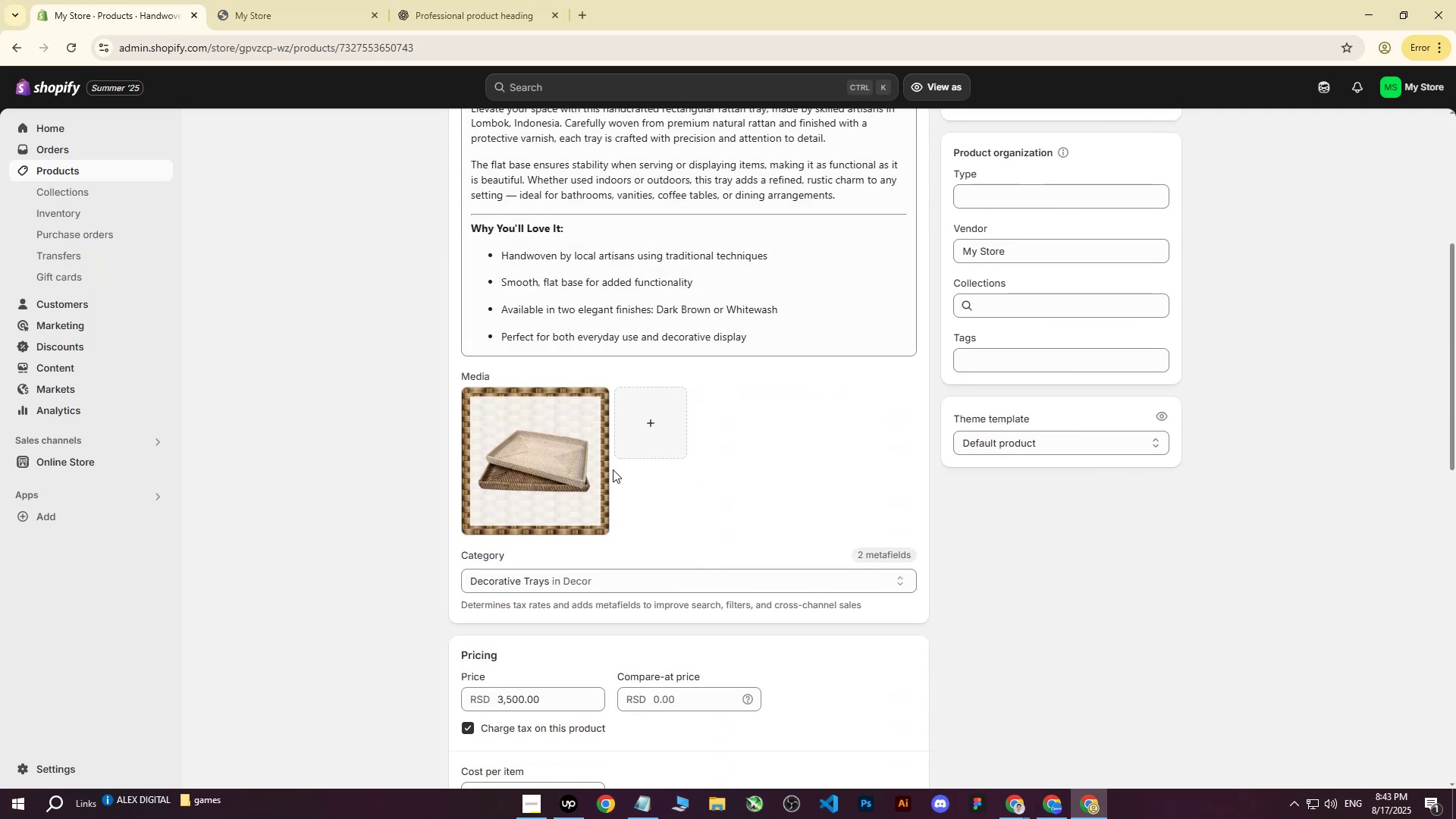 
double_click([557, 480])
 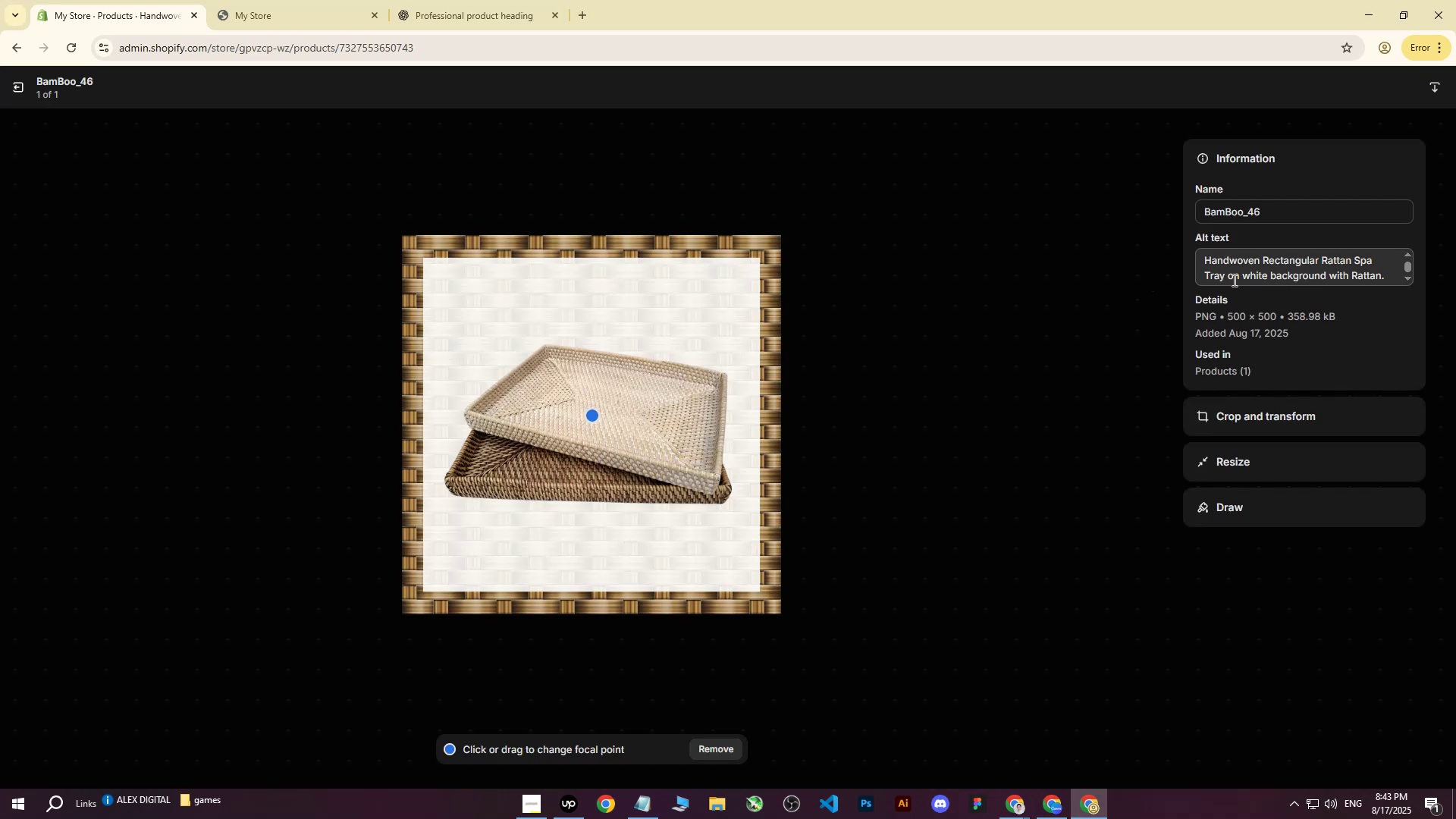 
left_click_drag(start_coordinate=[1394, 278], to_coordinate=[1420, 270])
 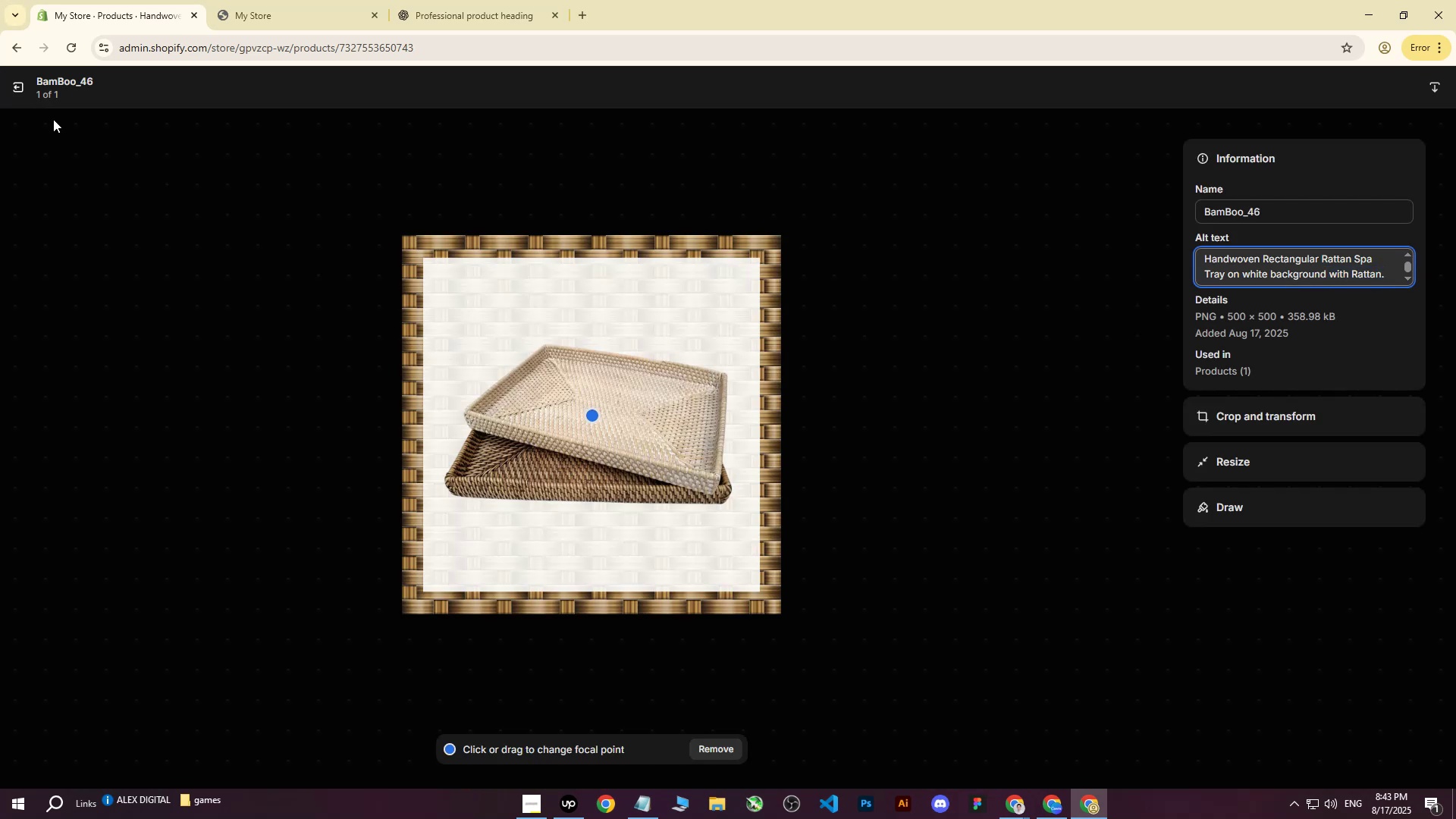 
left_click([20, 87])
 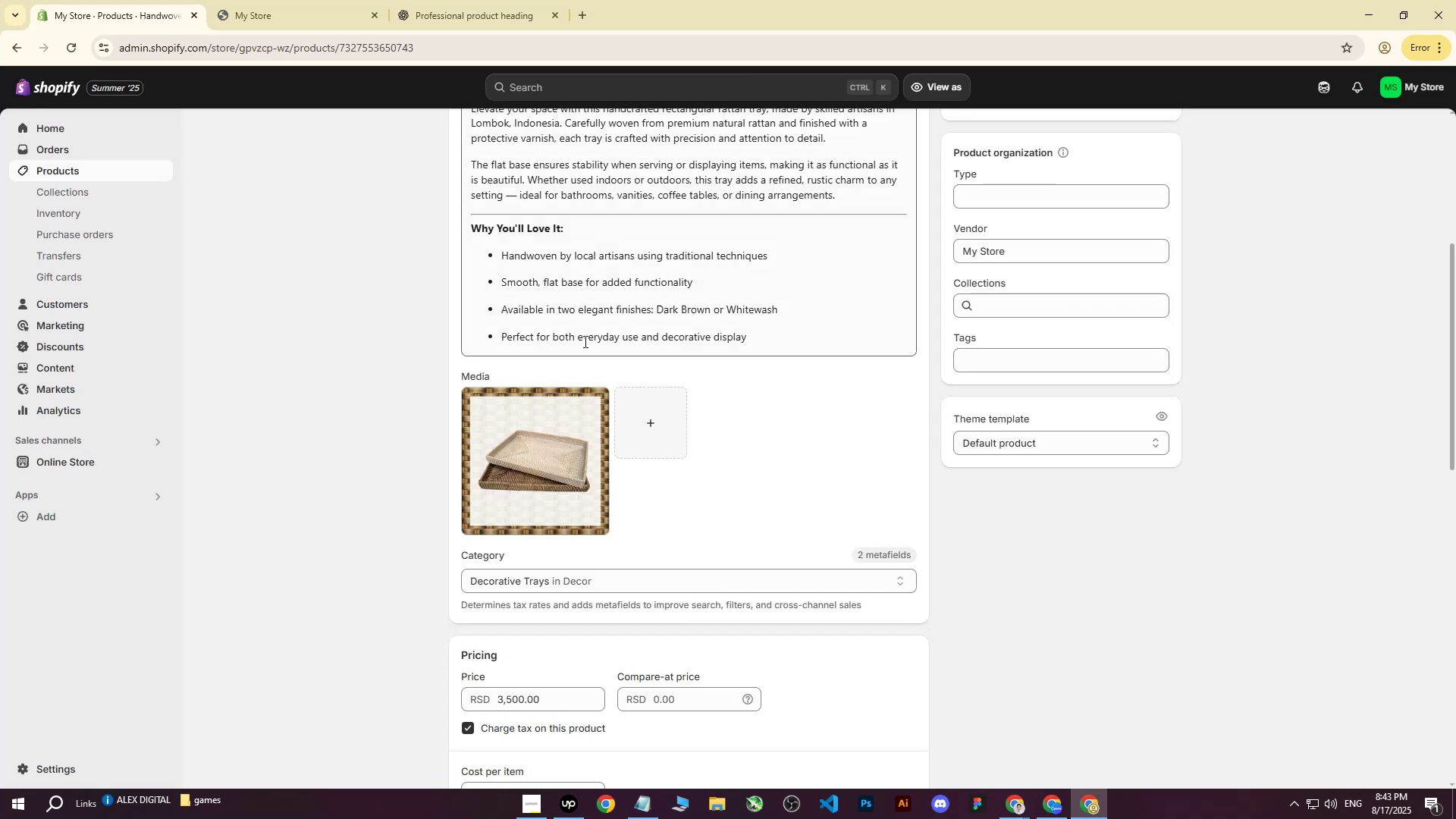 
scroll: coordinate [733, 443], scroll_direction: down, amount: 10.0
 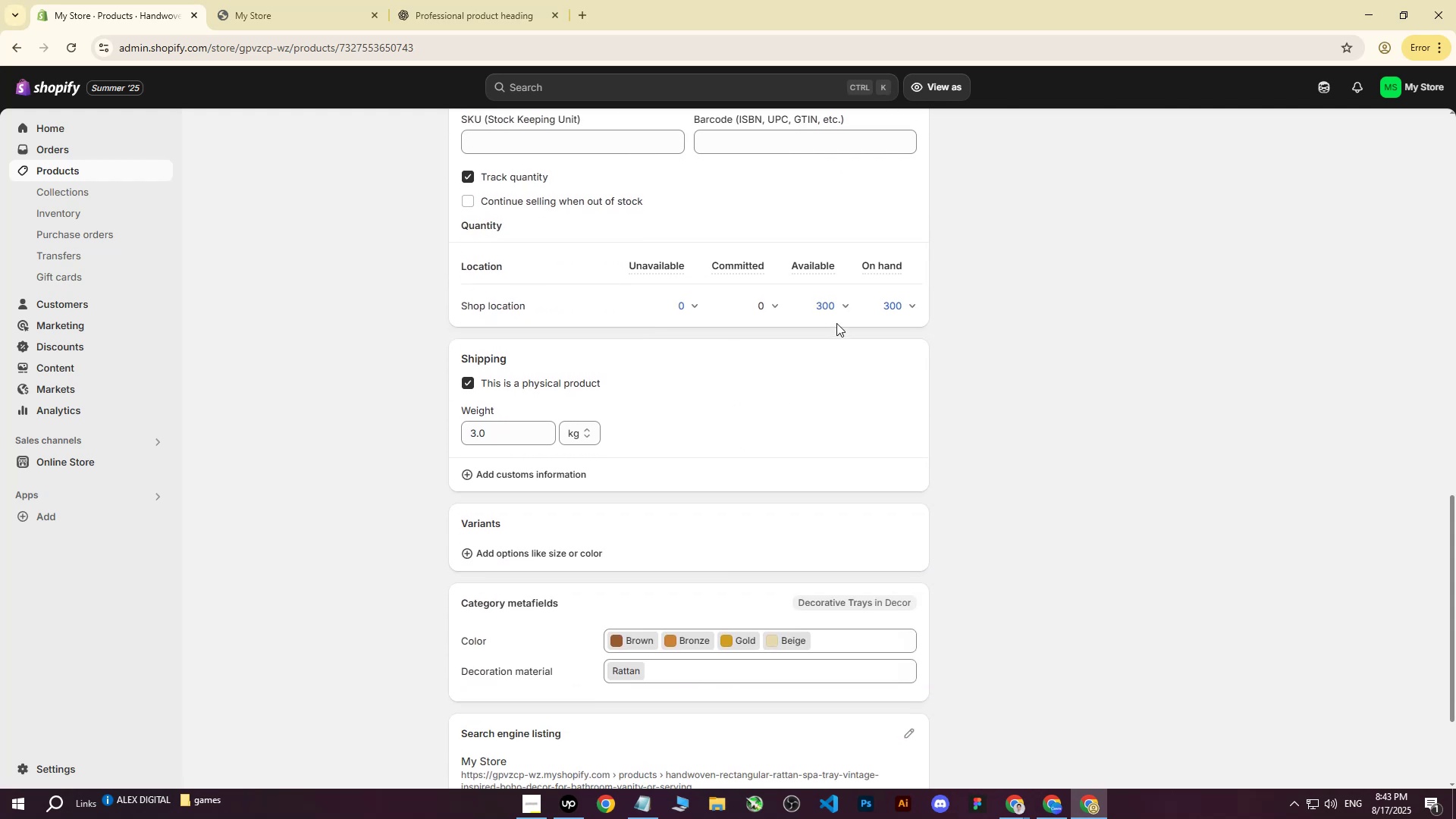 
scroll: coordinate [824, 322], scroll_direction: up, amount: 19.0
 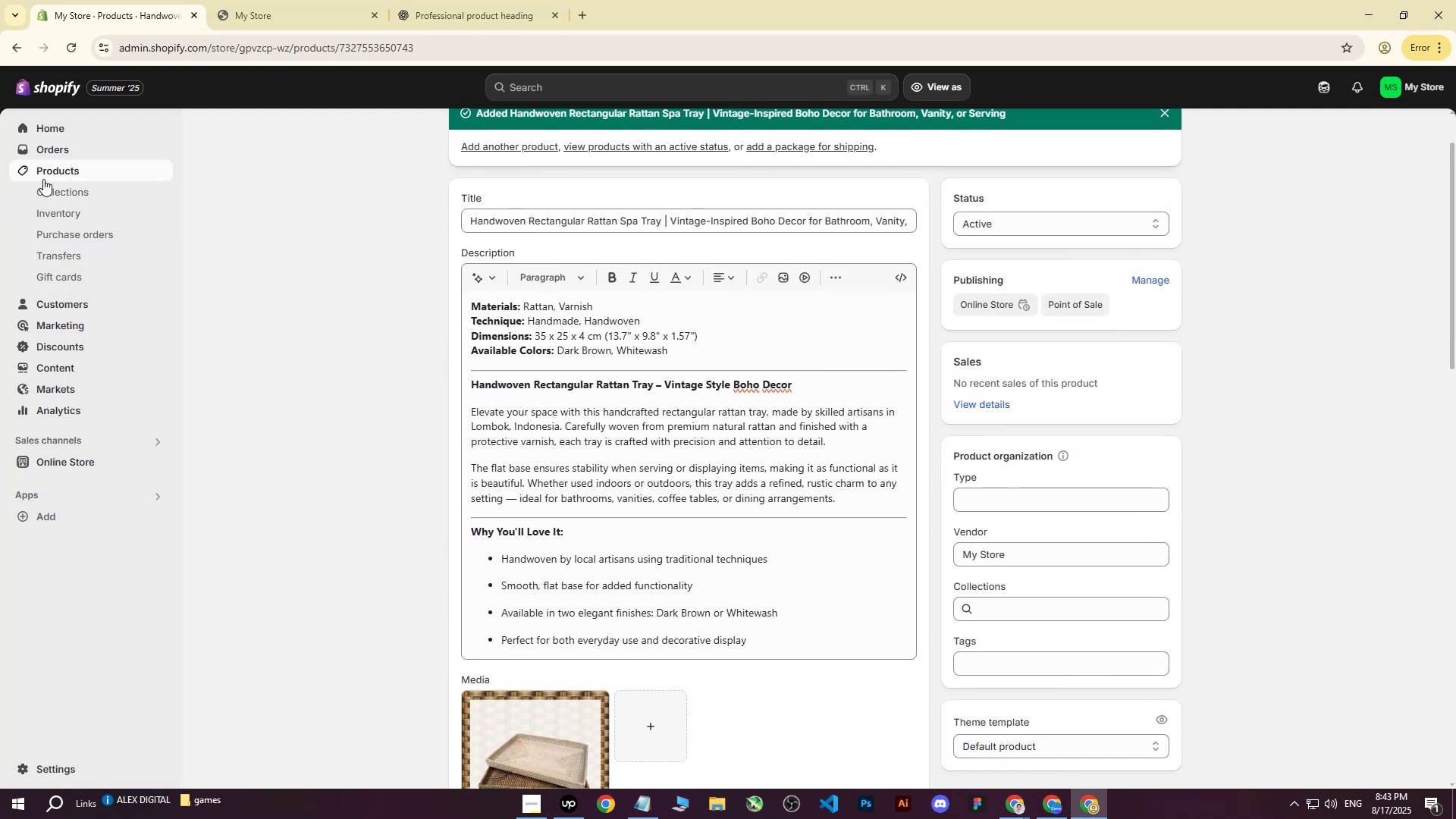 
left_click([55, 178])
 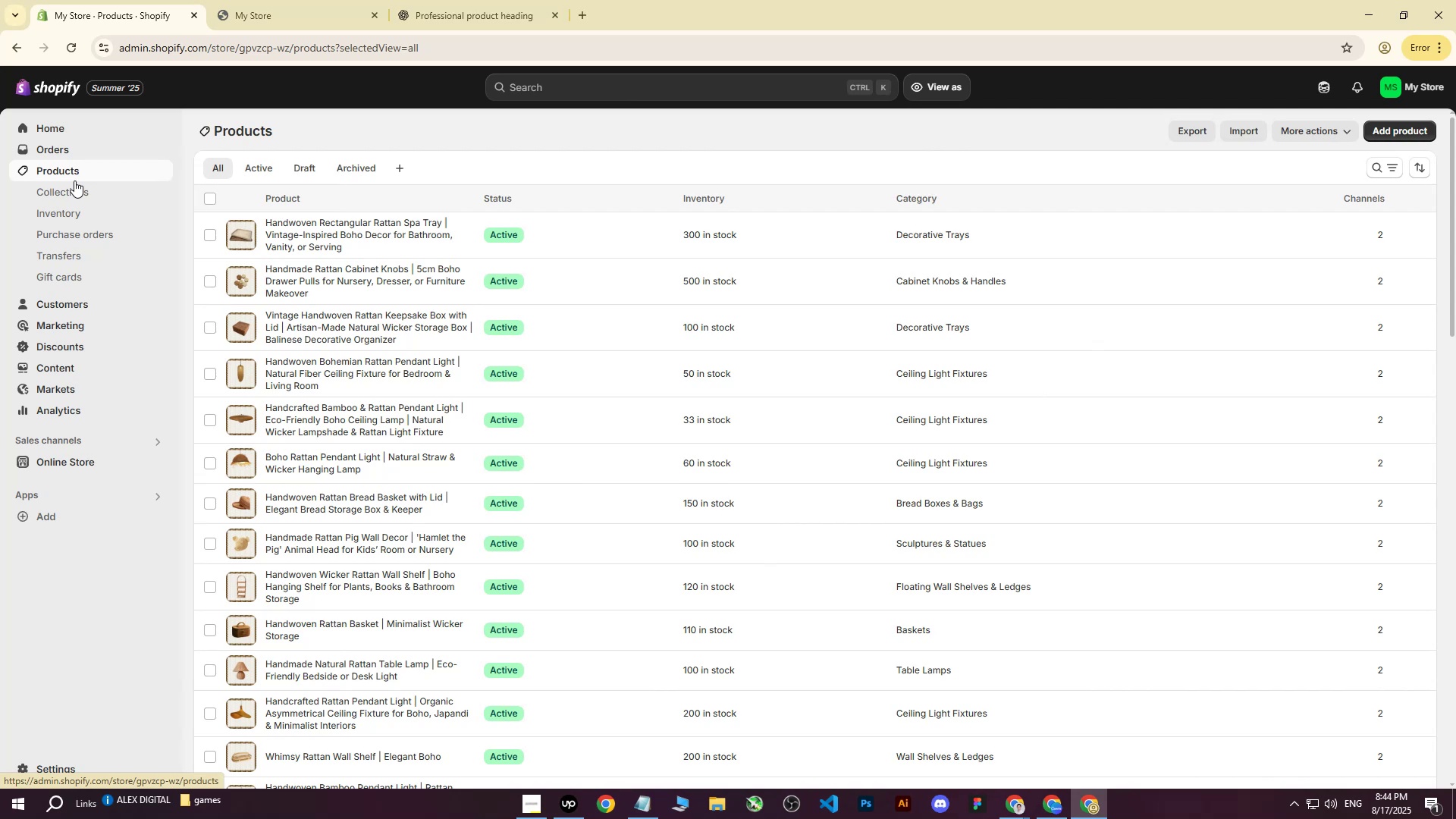 
wait(27.11)
 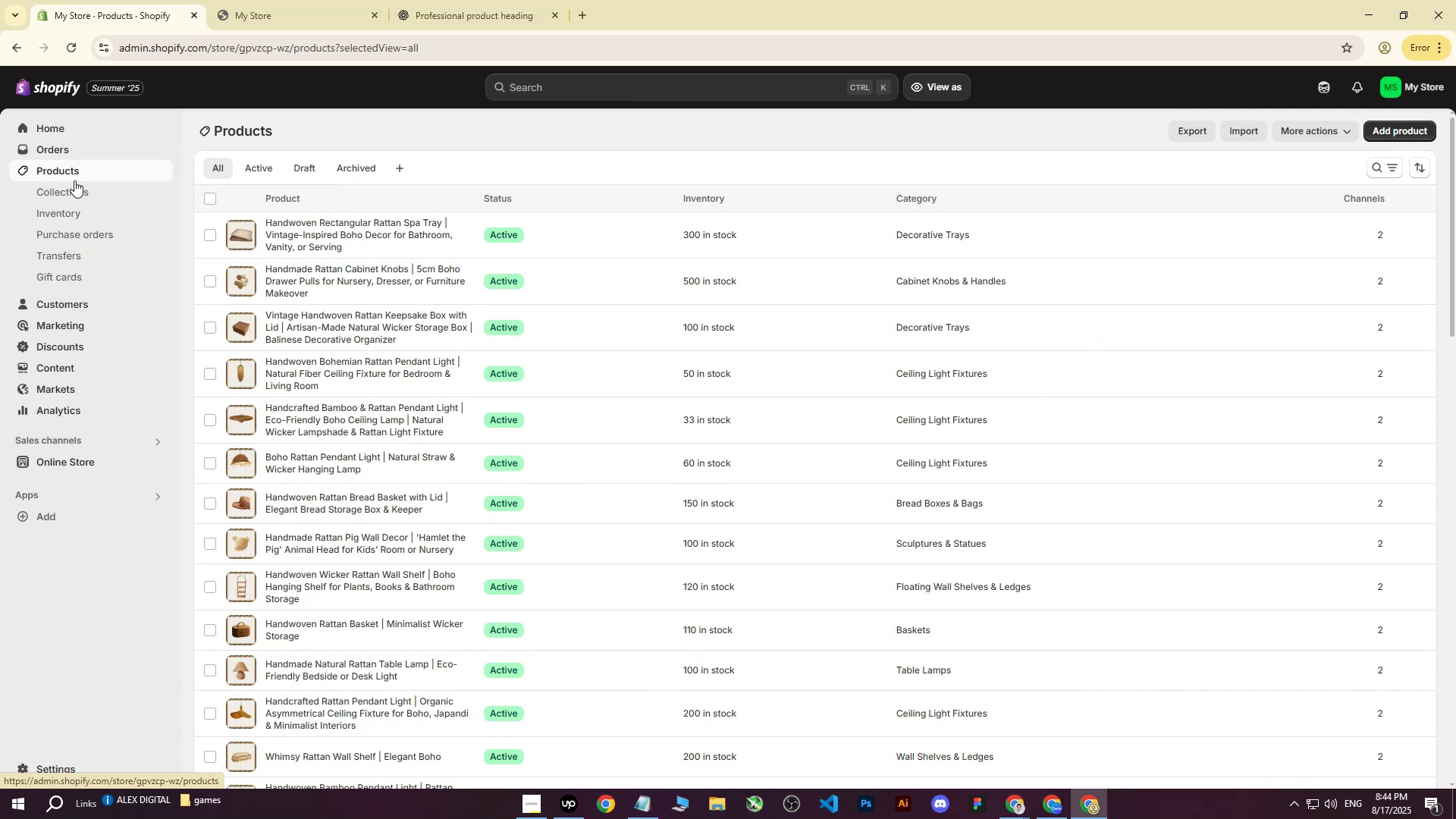 
scroll: coordinate [544, 340], scroll_direction: up, amount: 6.0
 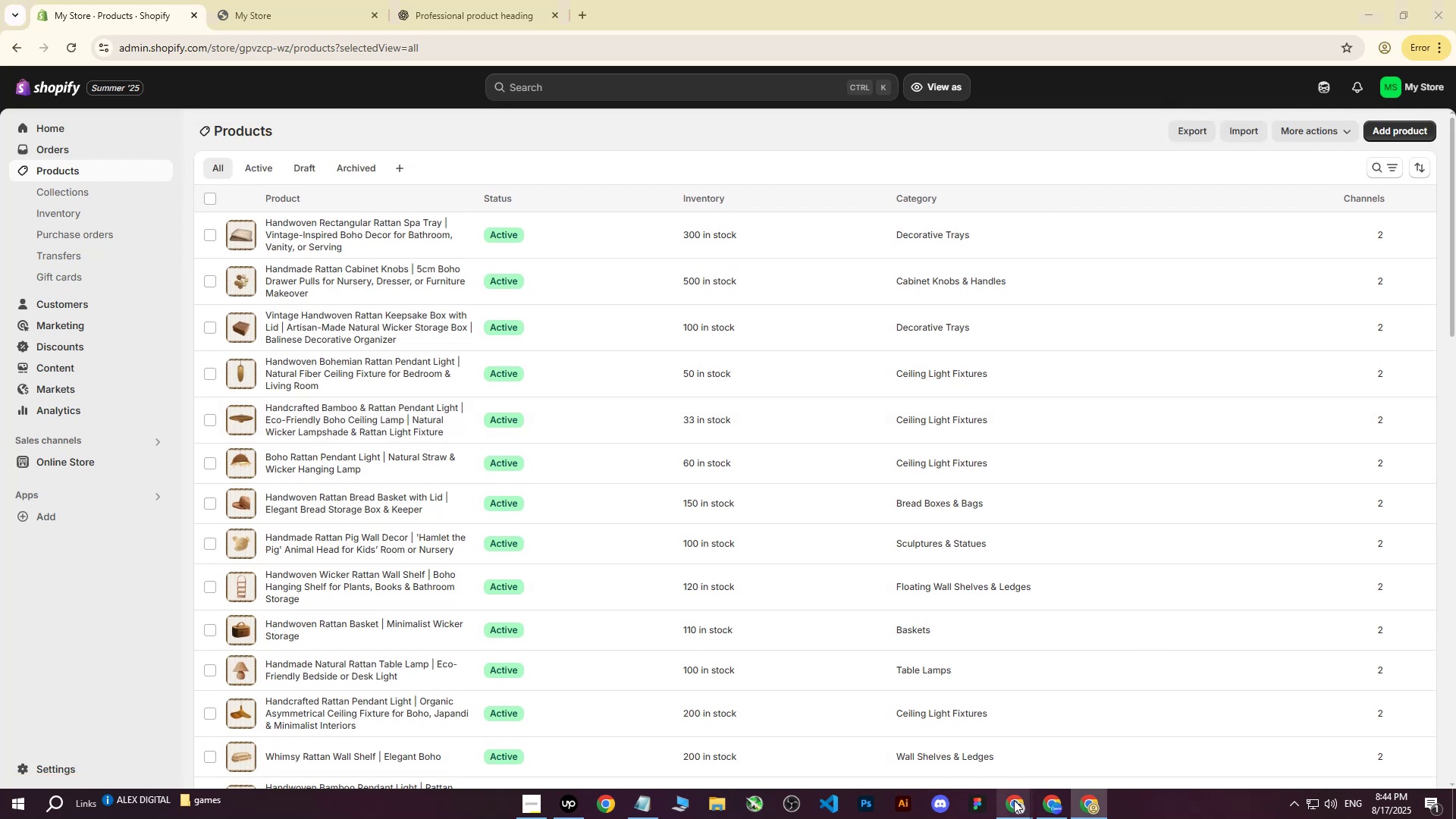 
double_click([926, 748])
 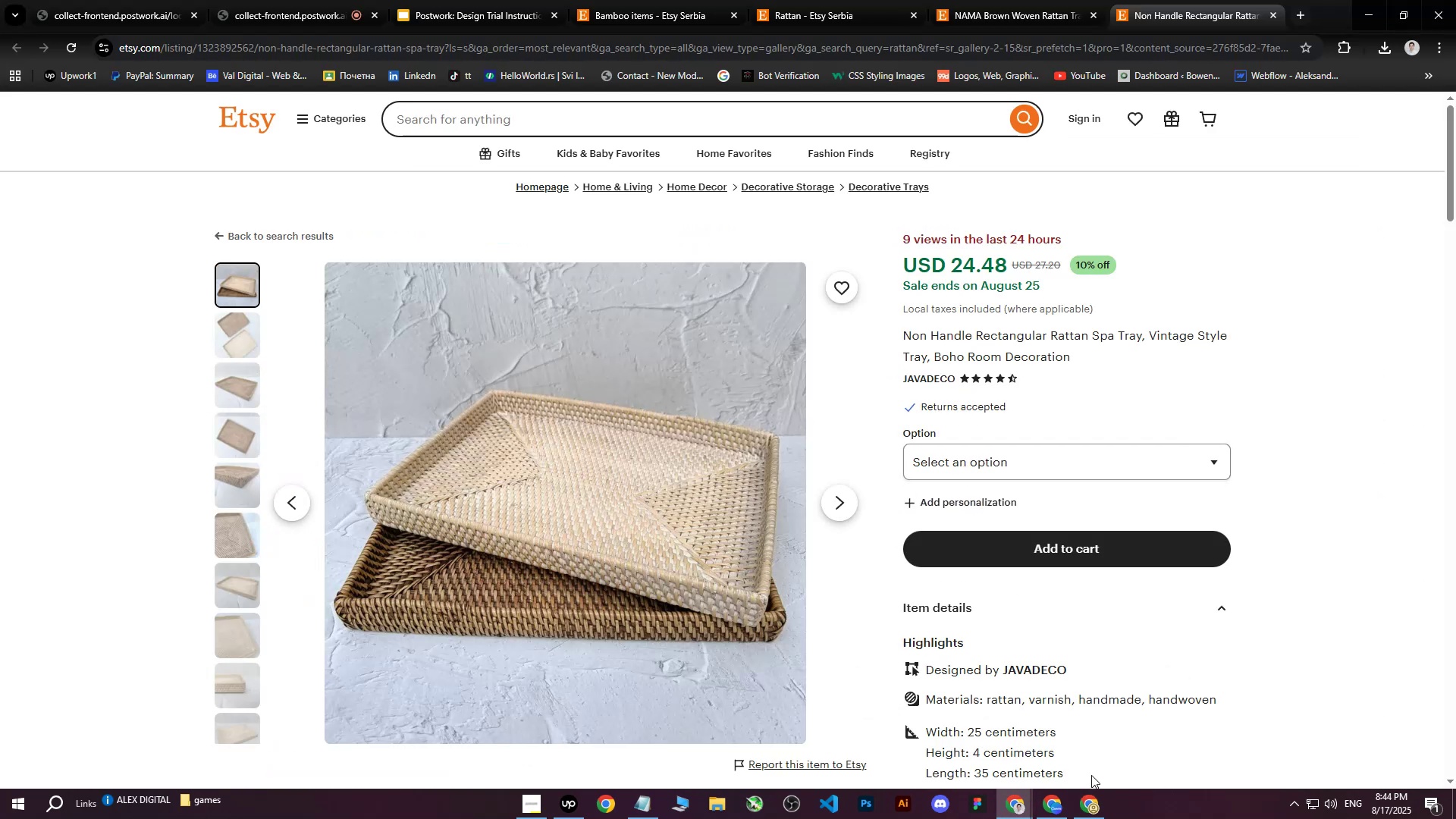 
left_click([1088, 817])
 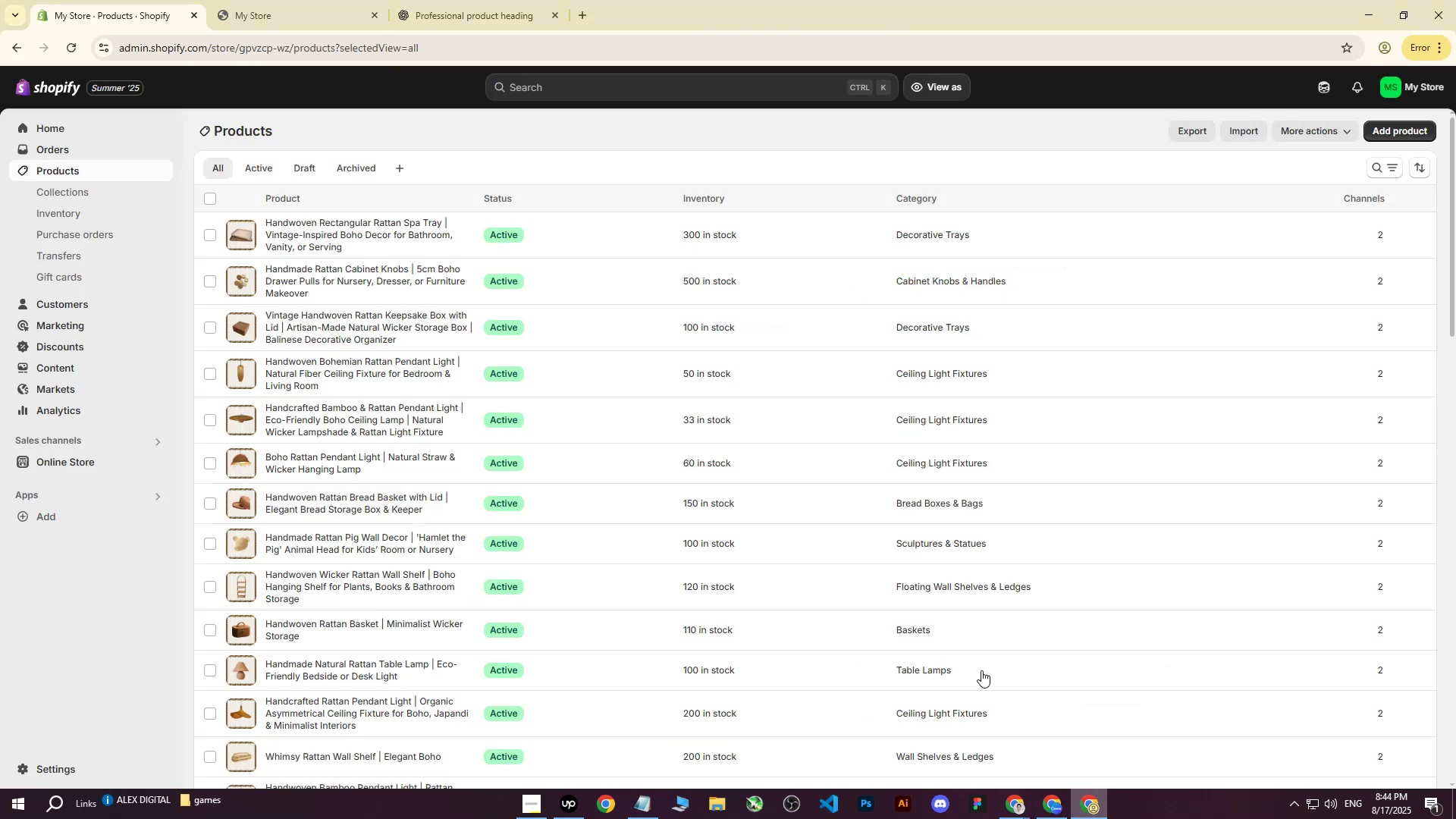 
scroll: coordinate [603, 279], scroll_direction: up, amount: 4.0
 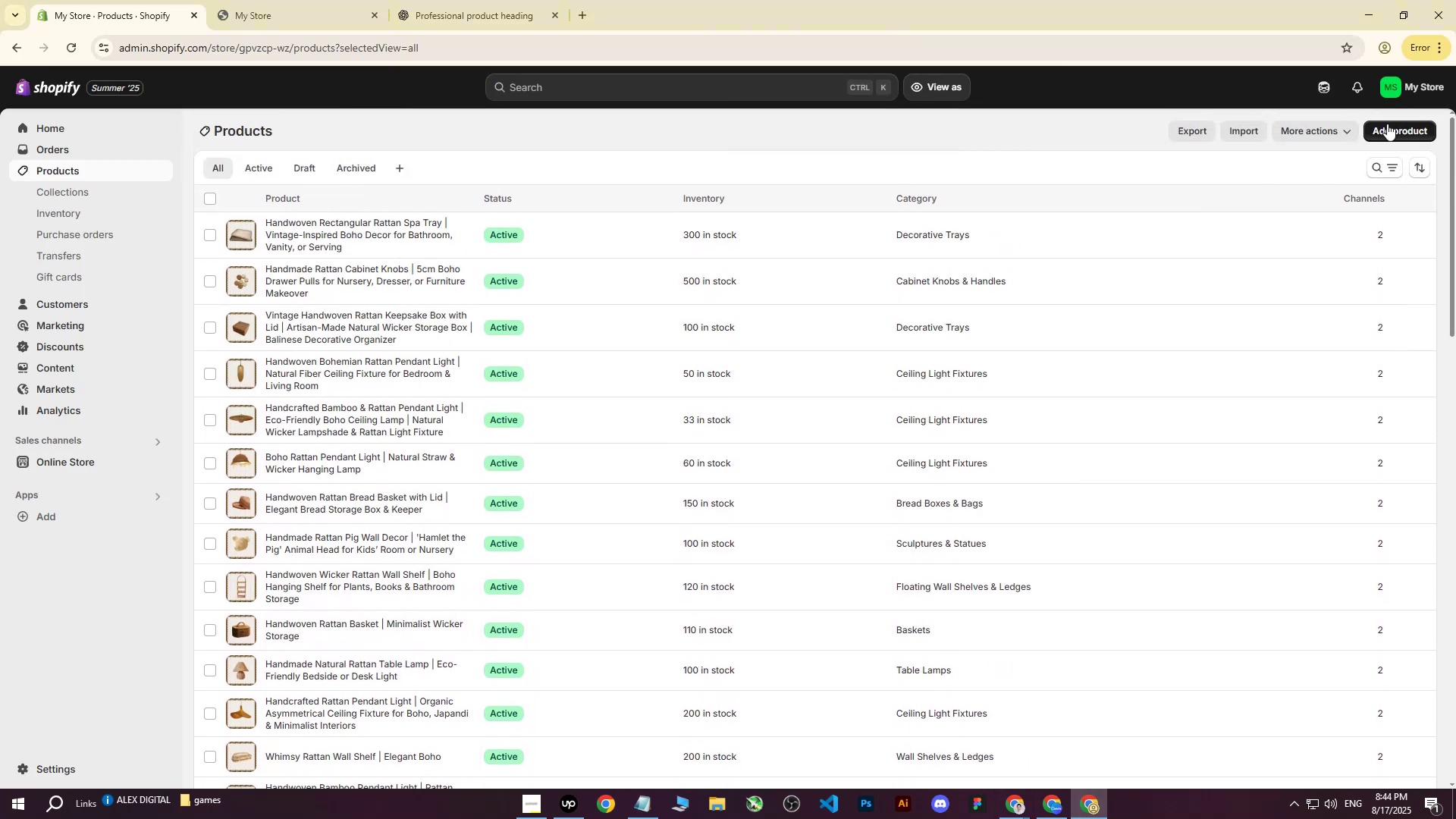 
left_click([1392, 131])
 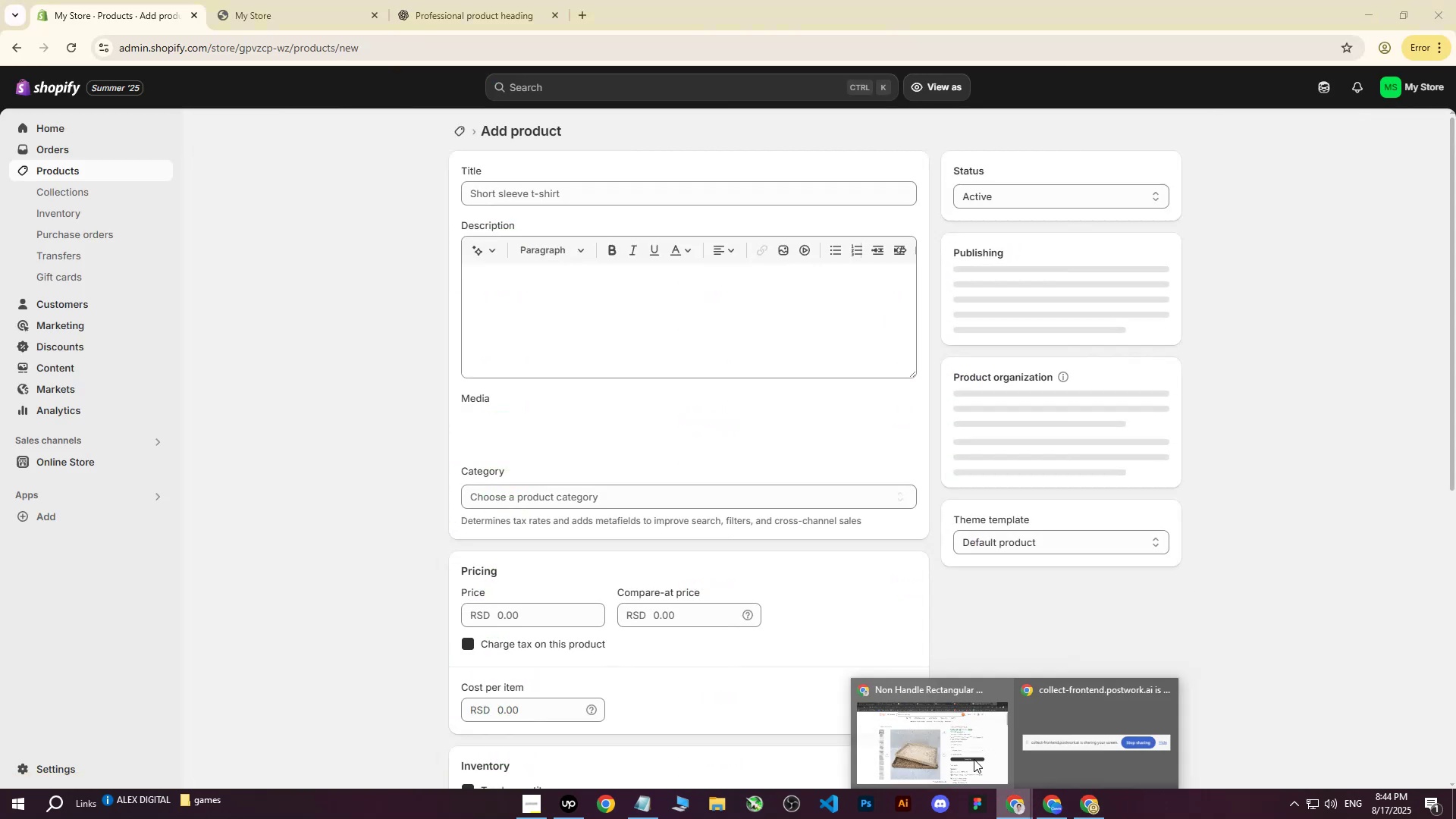 
double_click([877, 710])
 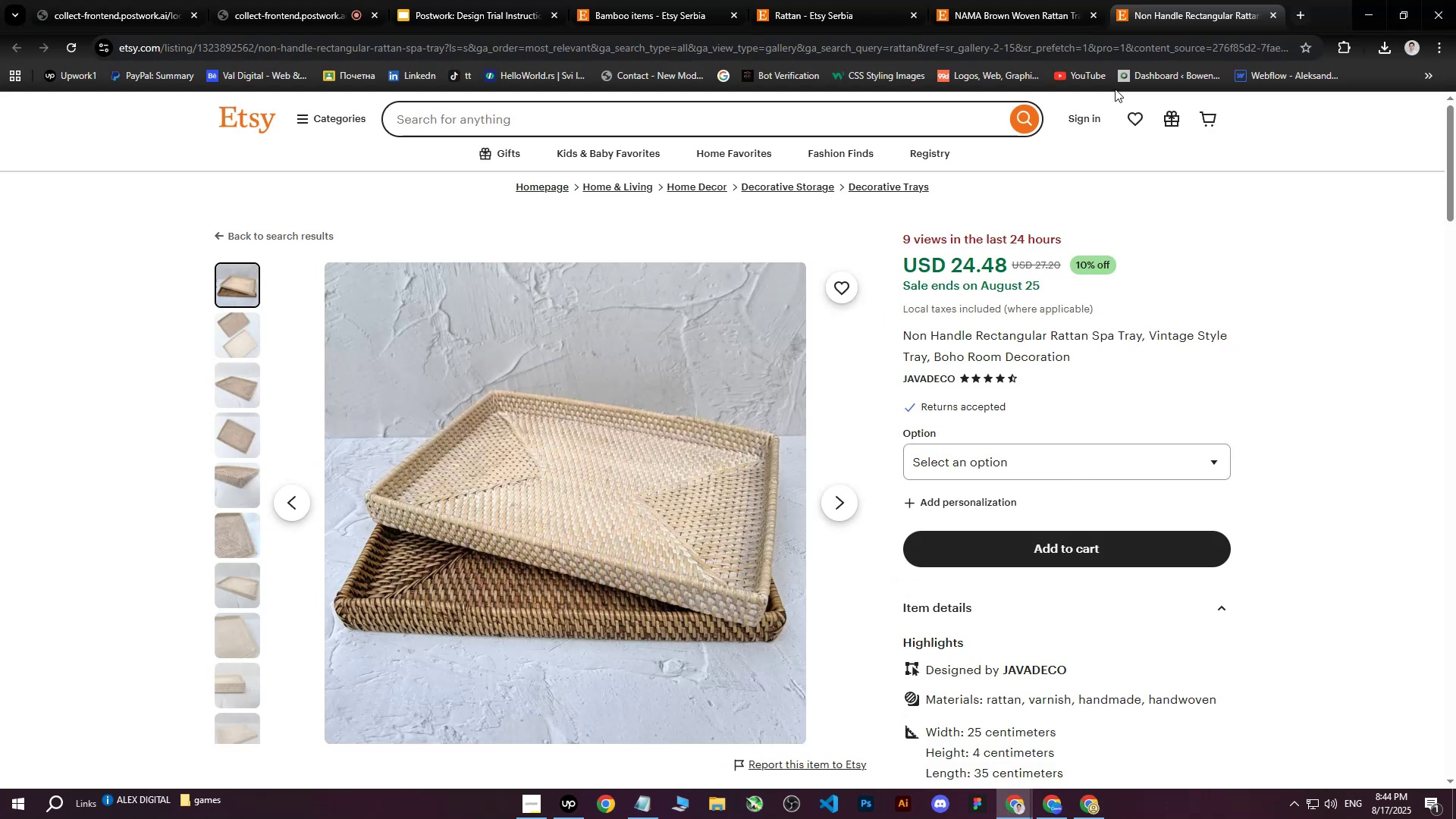 
left_click([1187, 0])
 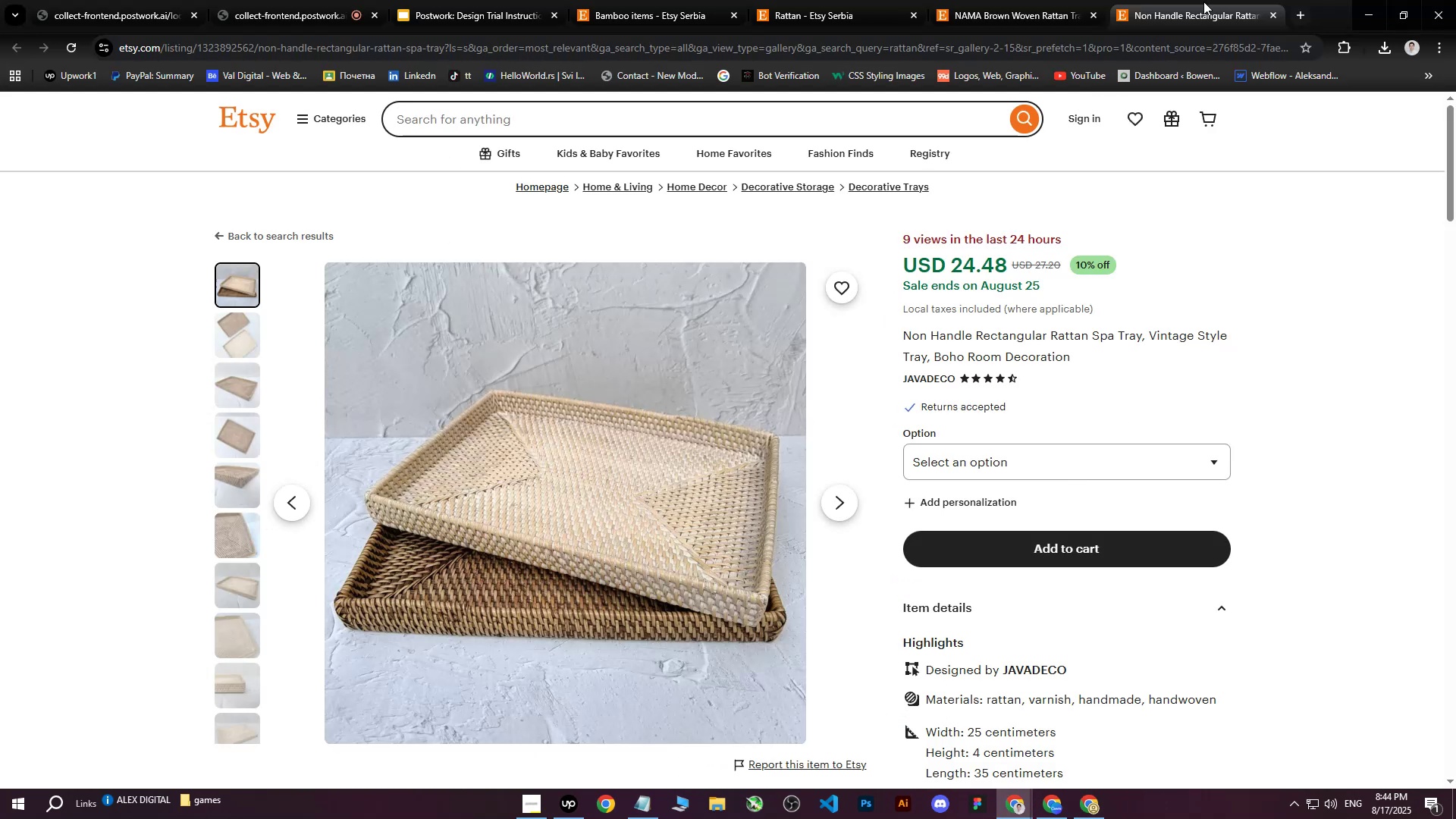 
left_click_drag(start_coordinate=[1089, 0], to_coordinate=[1076, 0])
 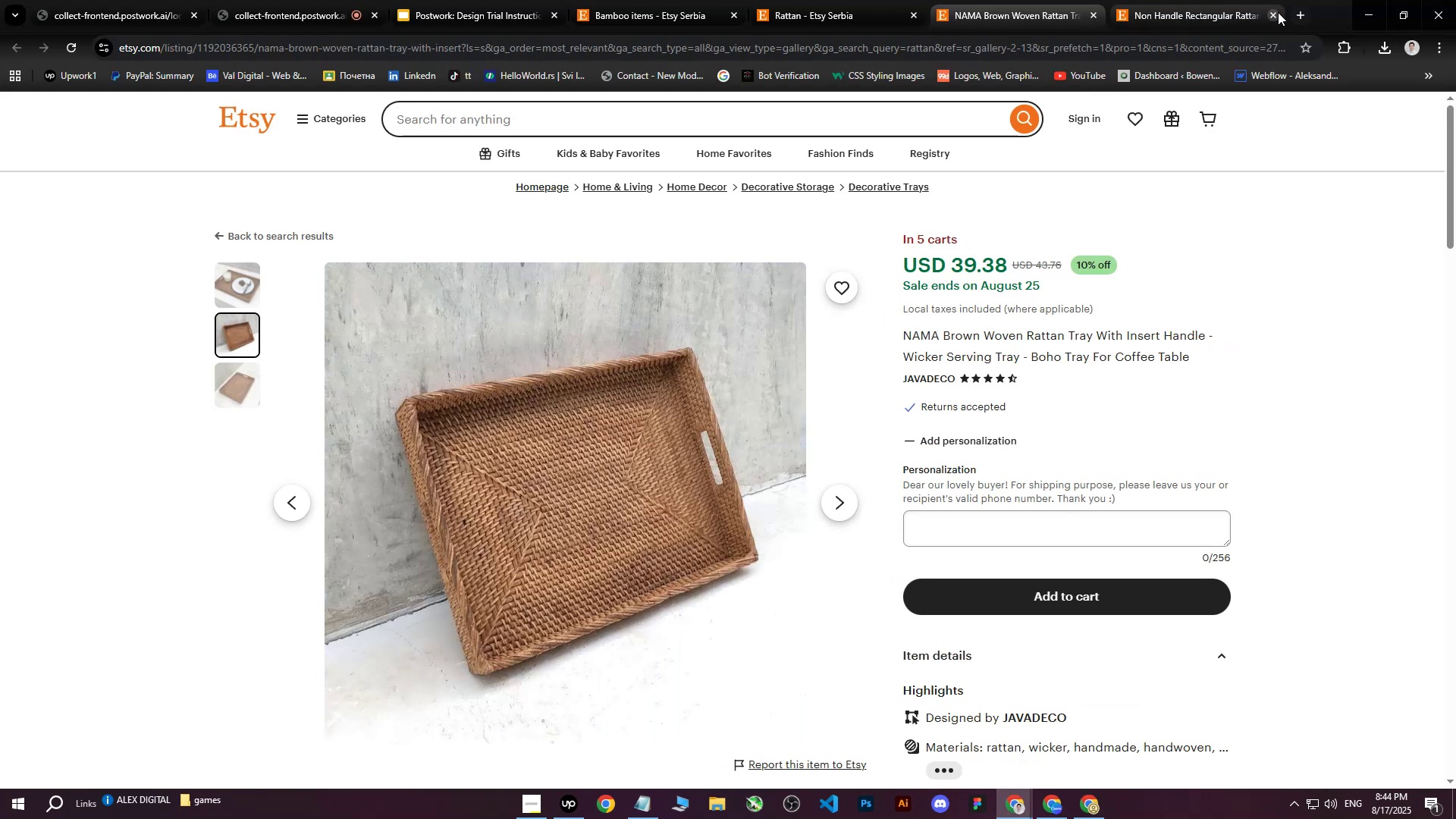 
left_click([1275, 15])
 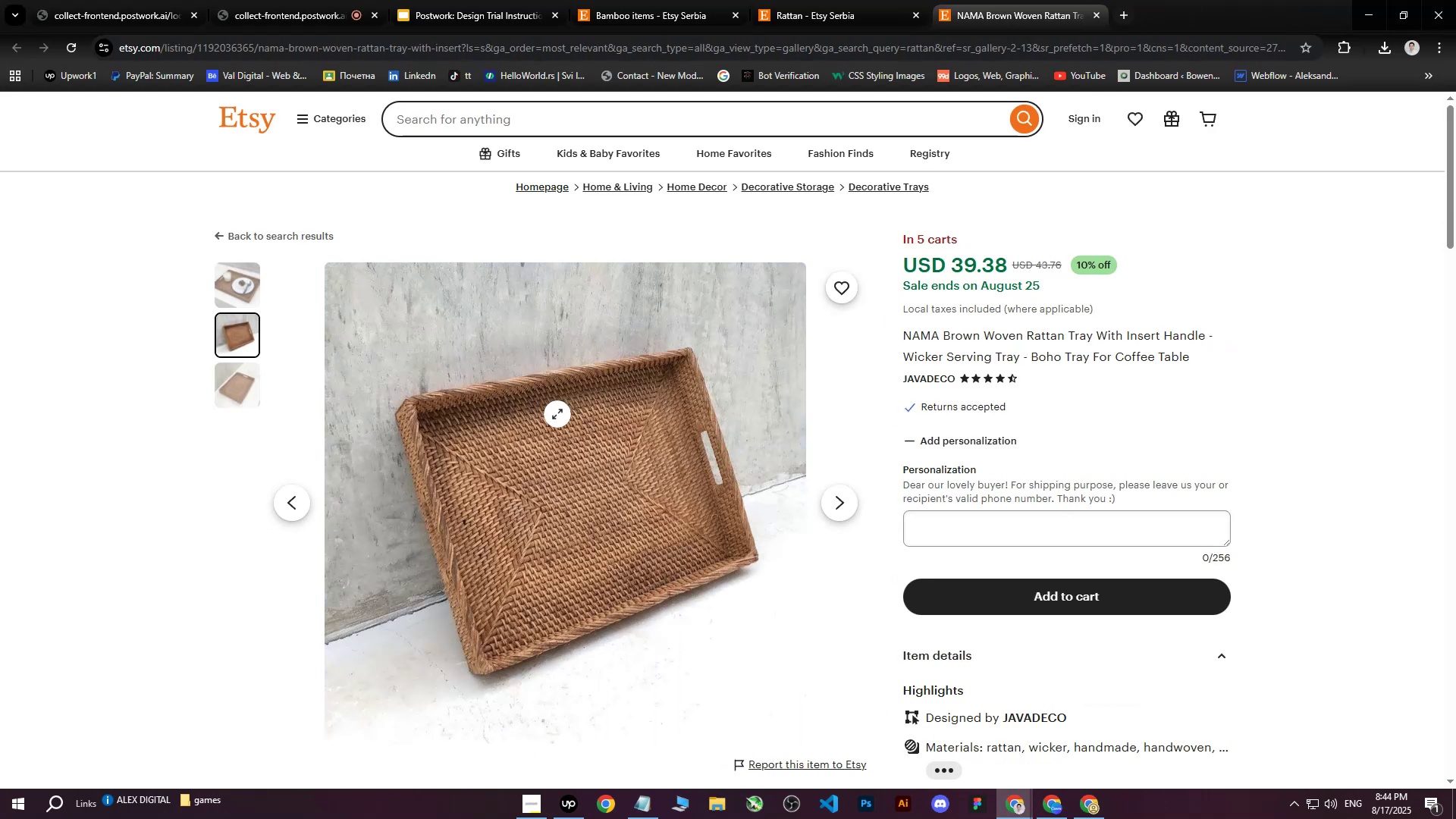 
right_click([557, 414])
 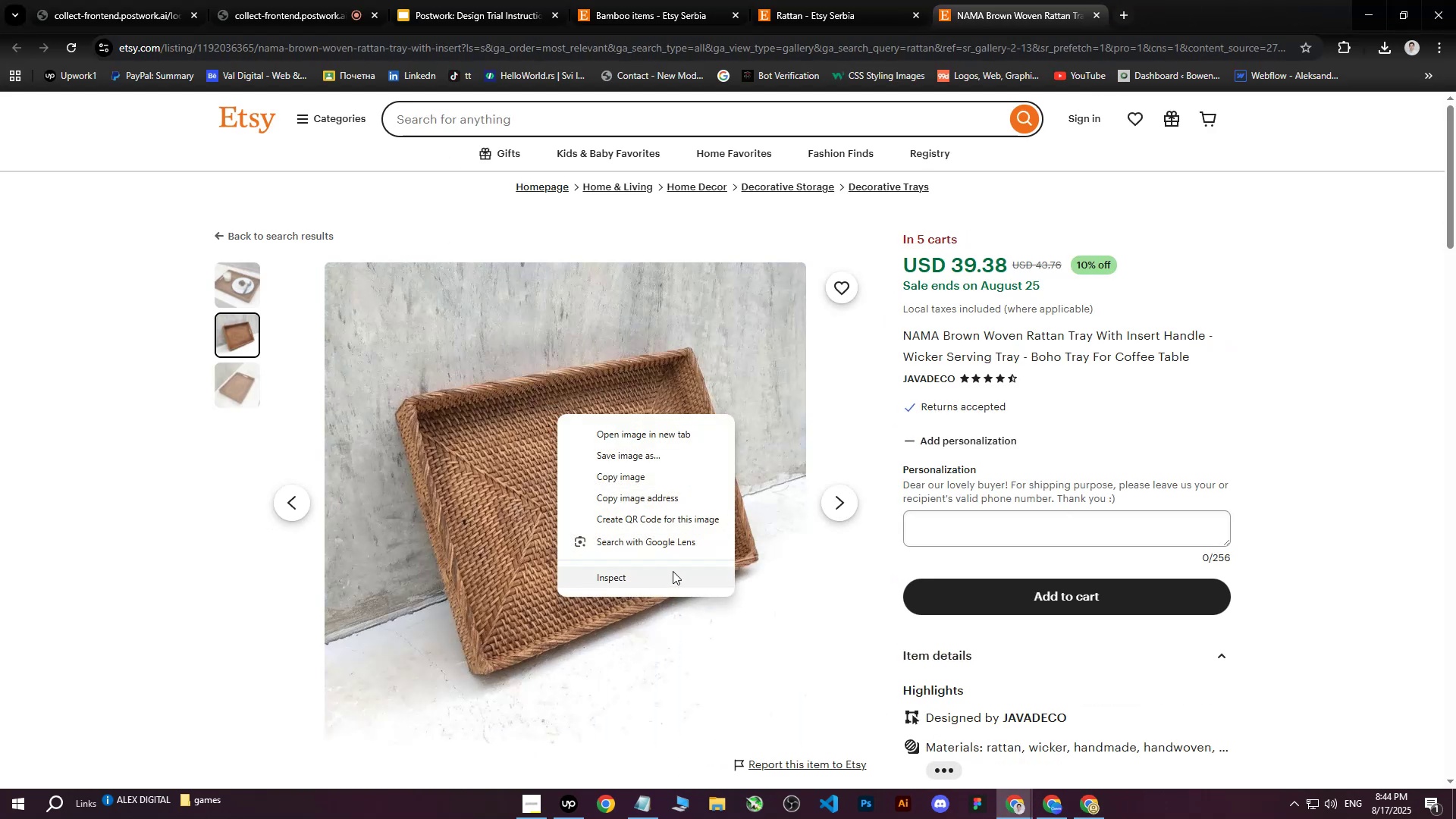 
left_click([666, 570])
 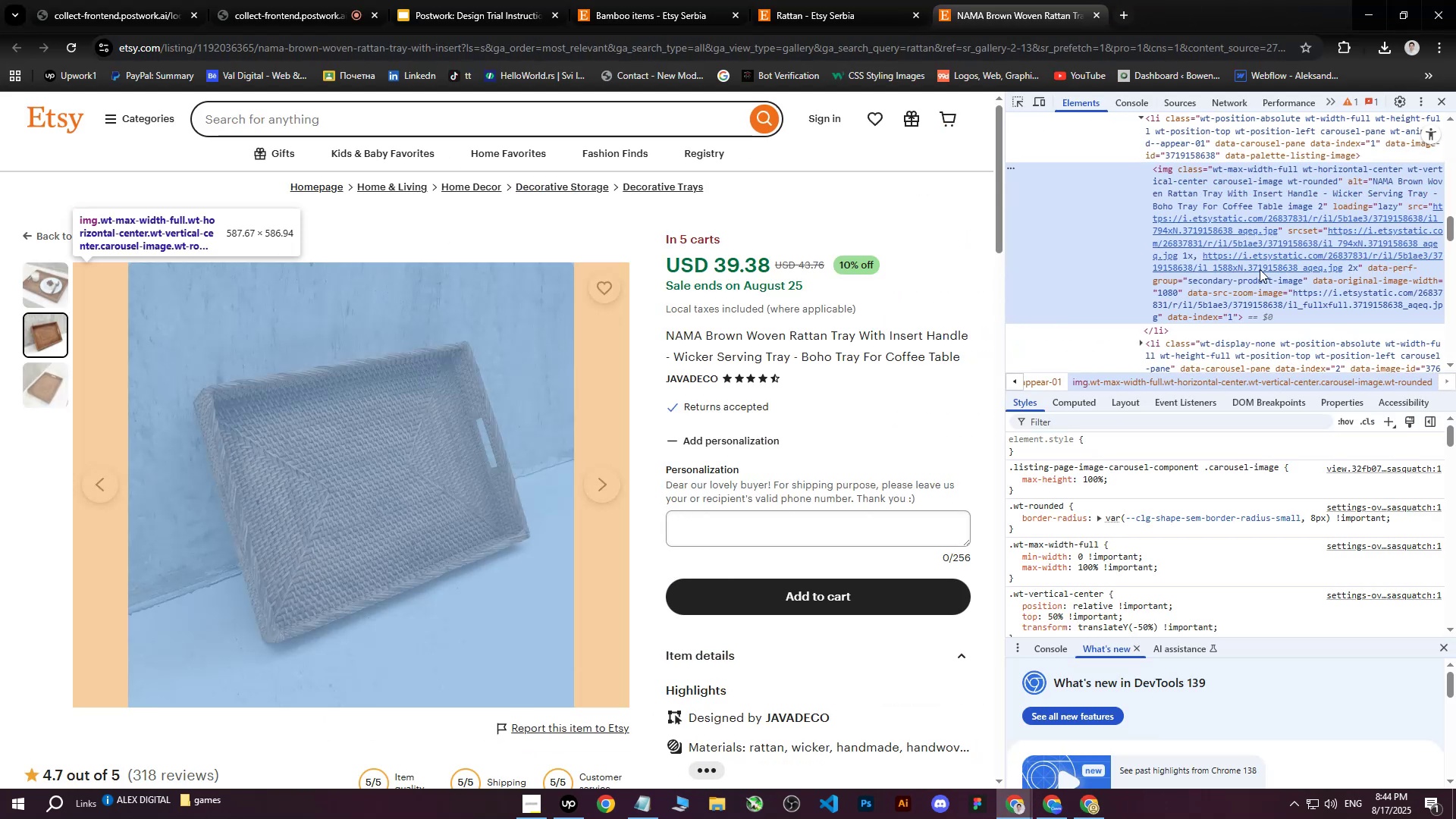 
left_click([1269, 240])
 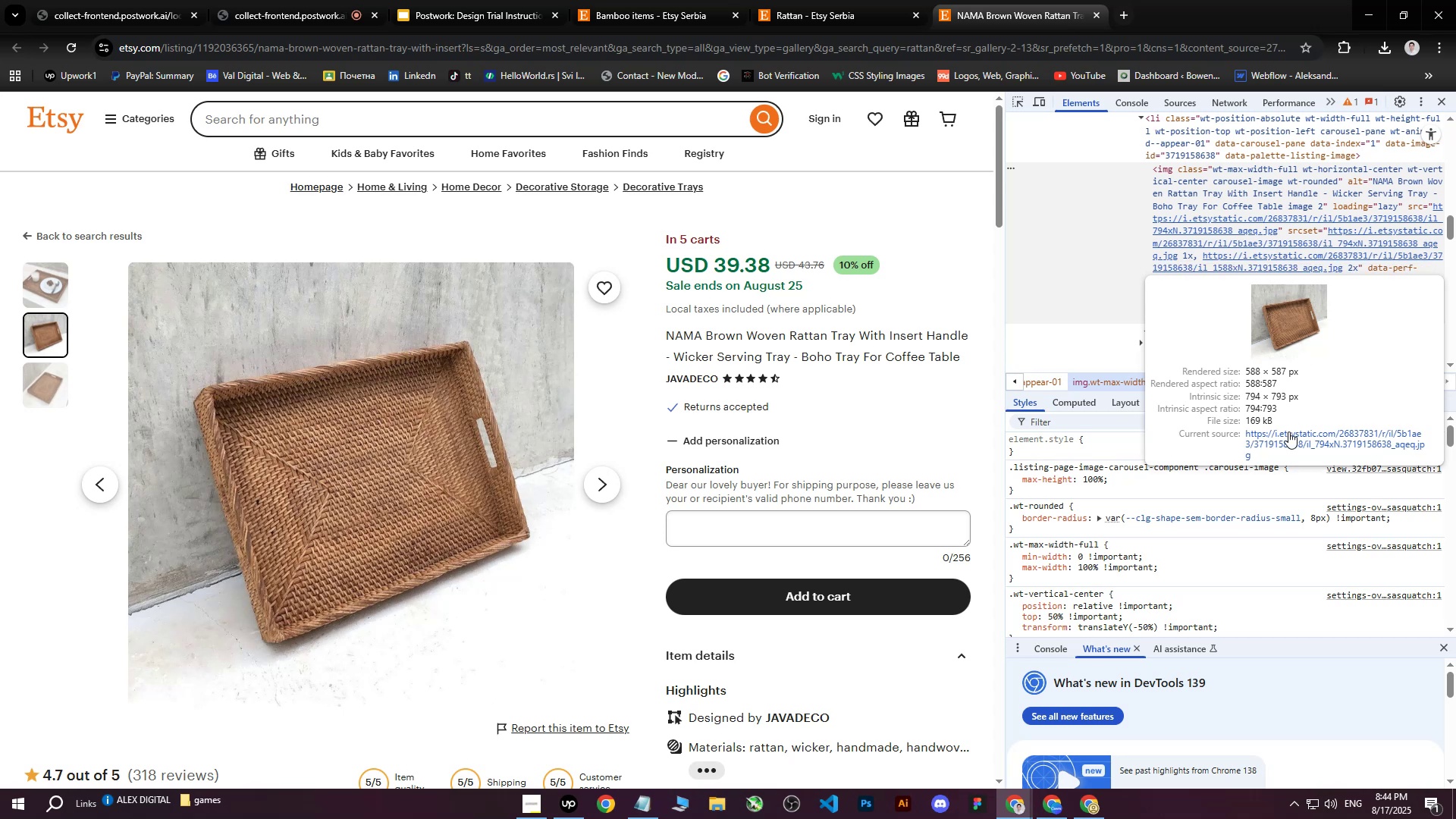 
left_click([1285, 438])
 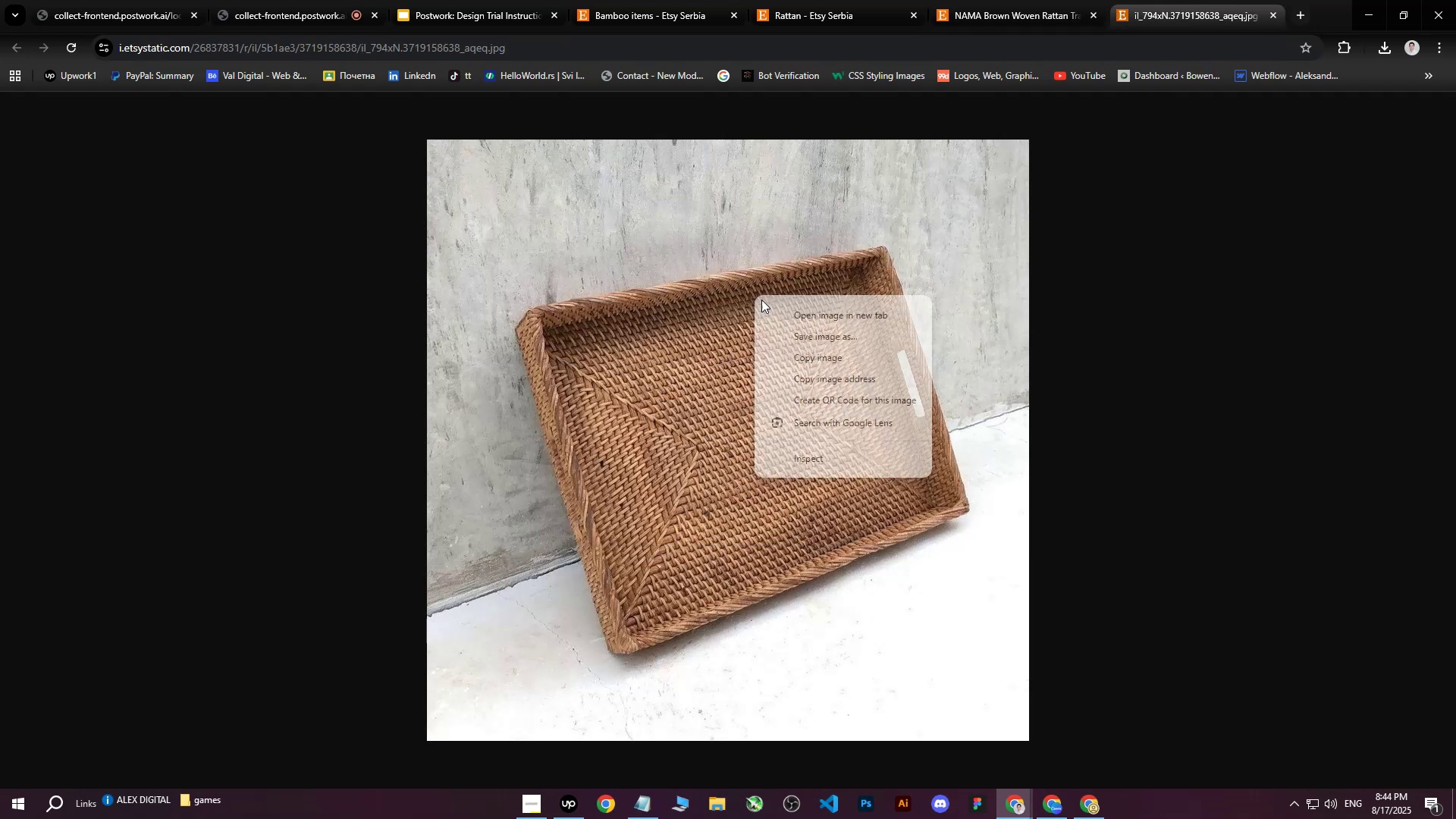 
left_click([821, 337])
 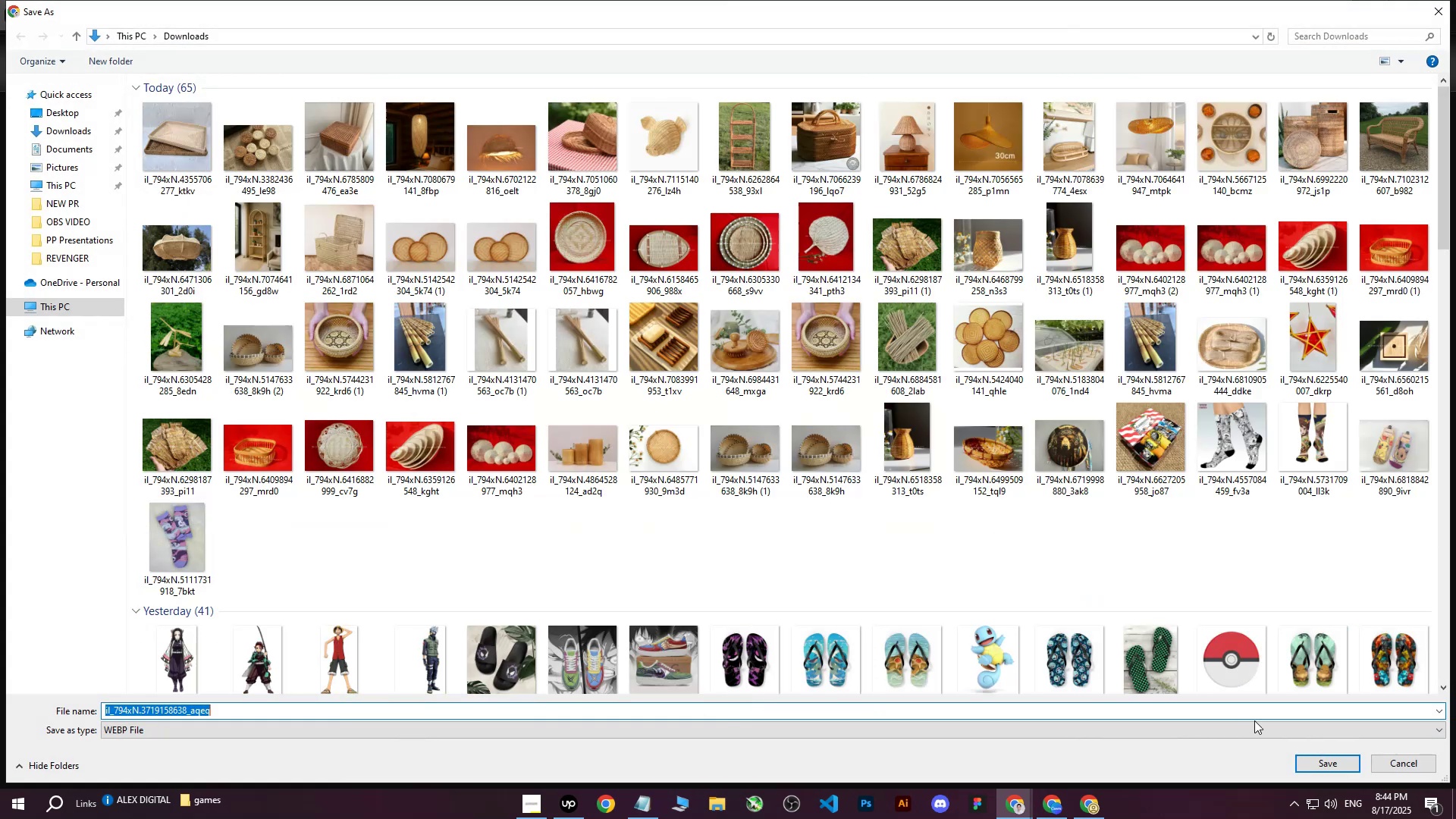 
left_click([1311, 757])
 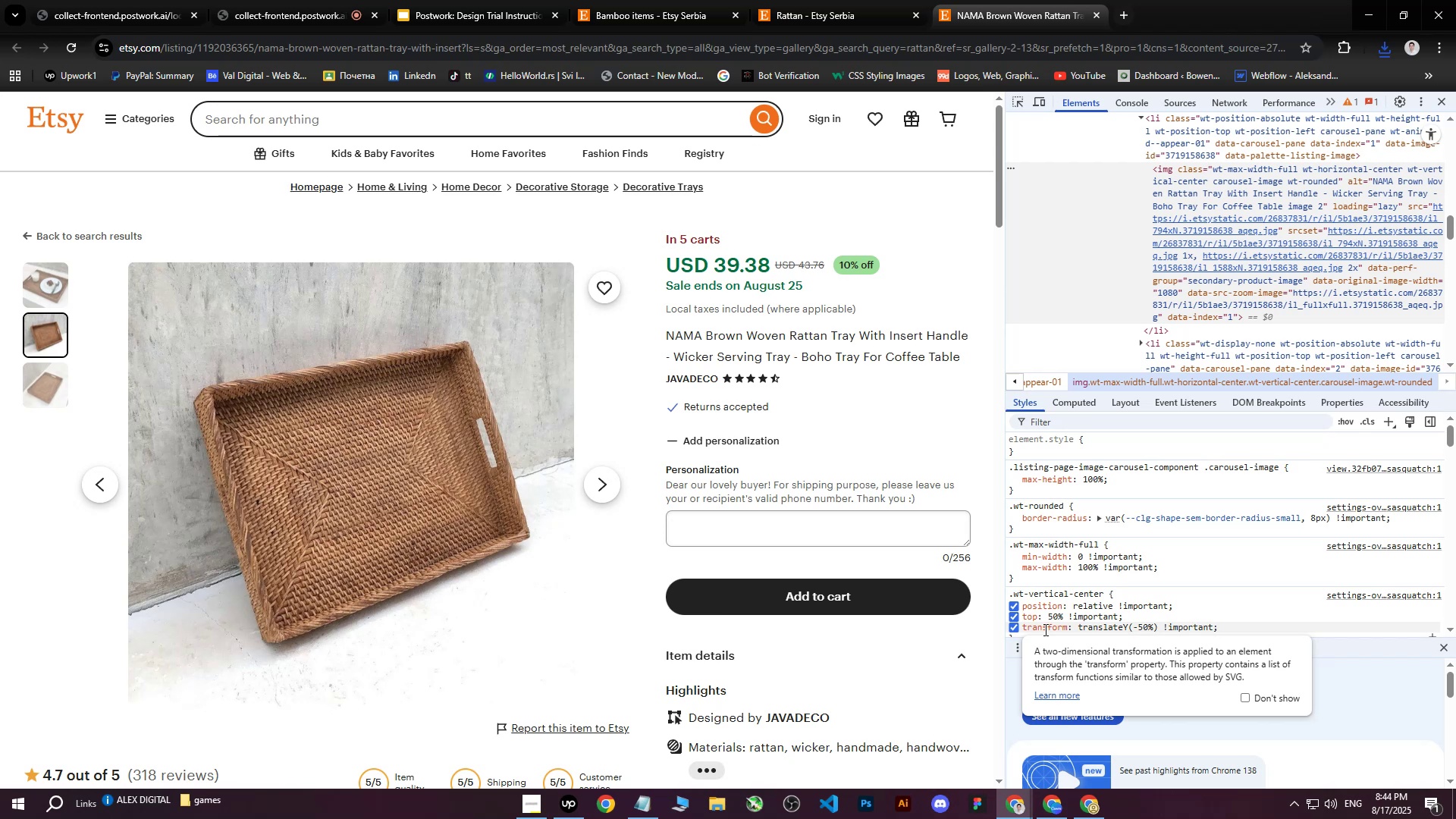 
wait(13.16)
 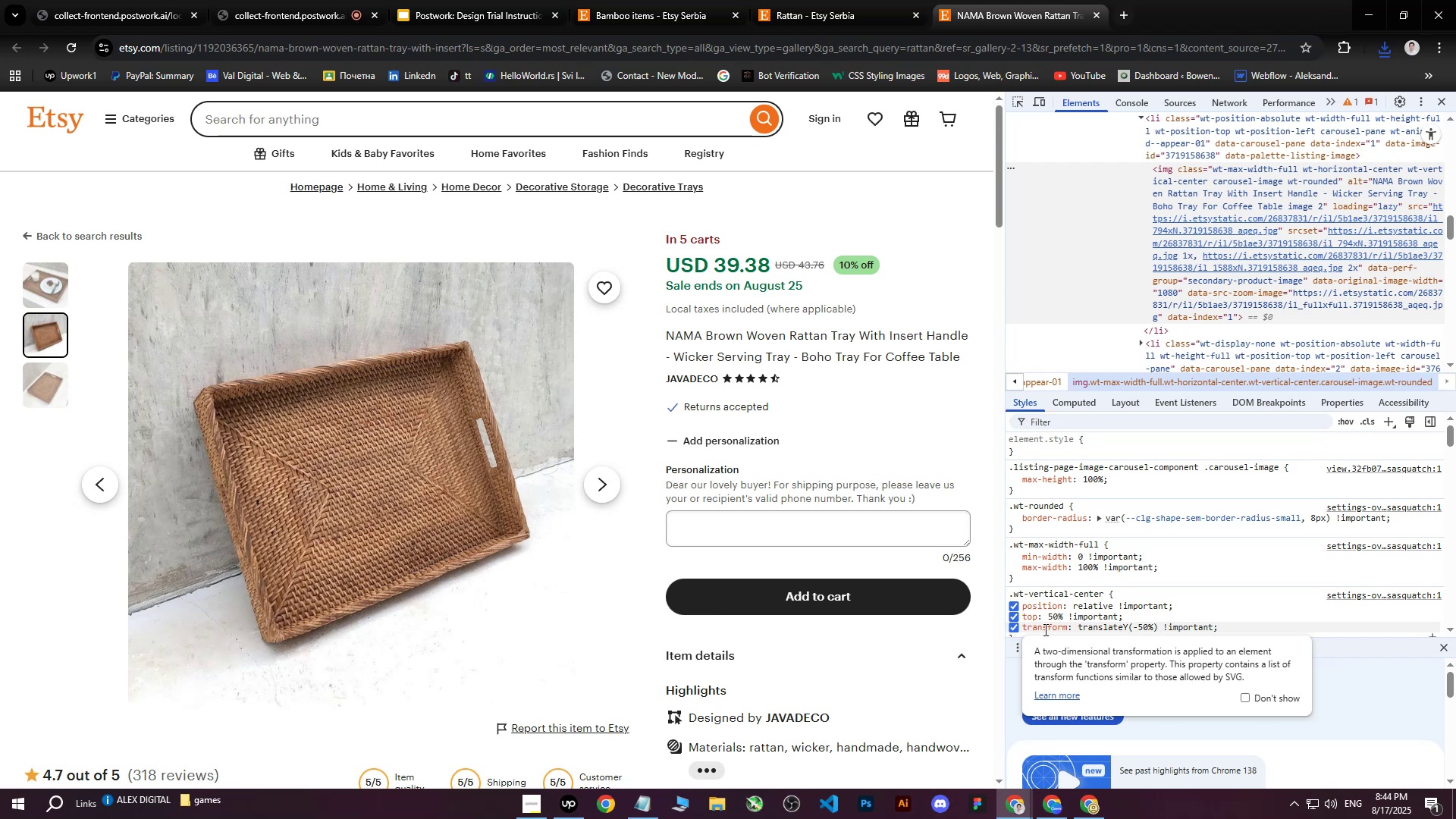 
left_click([1056, 811])
 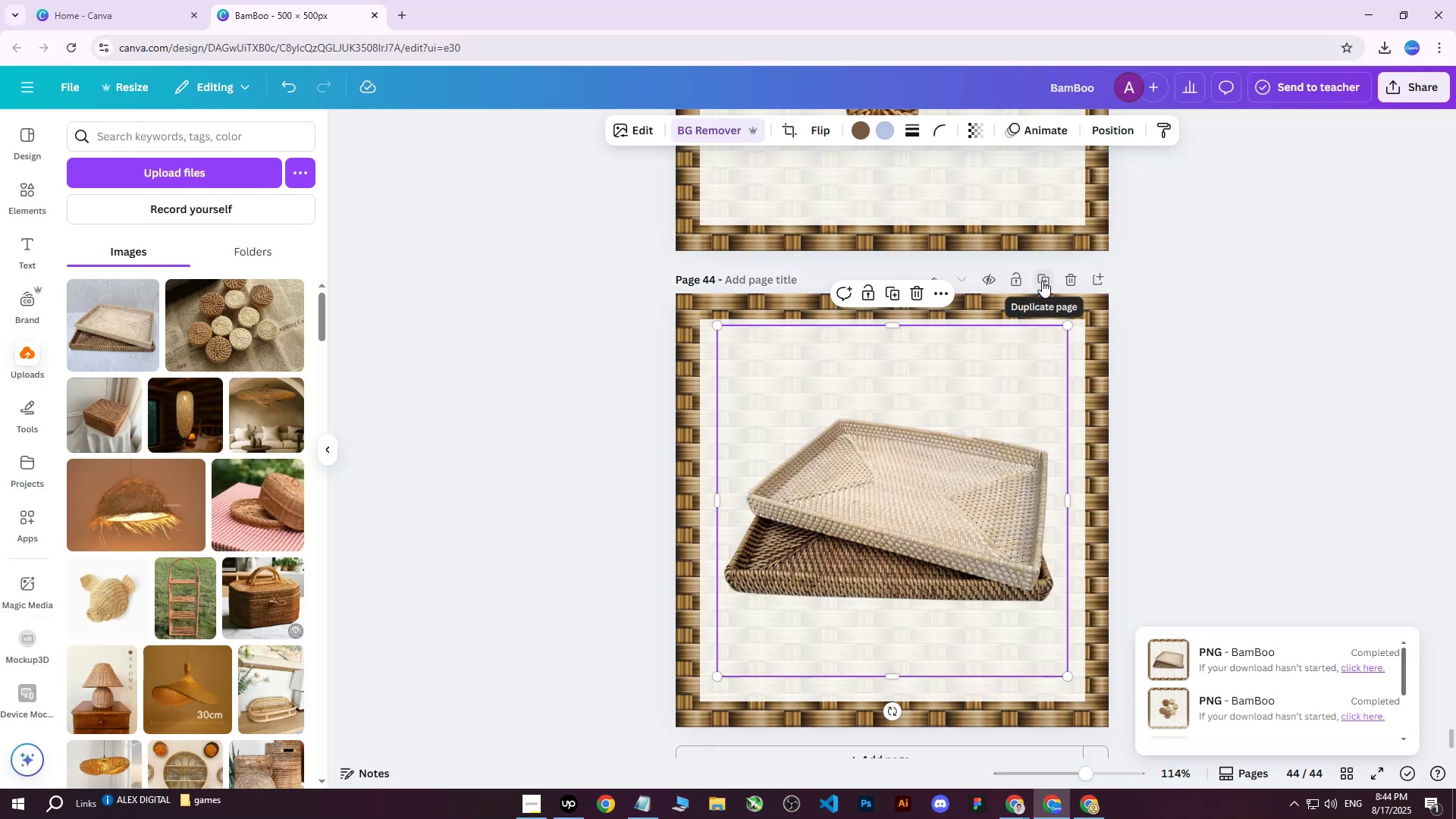 
left_click([1042, 281])
 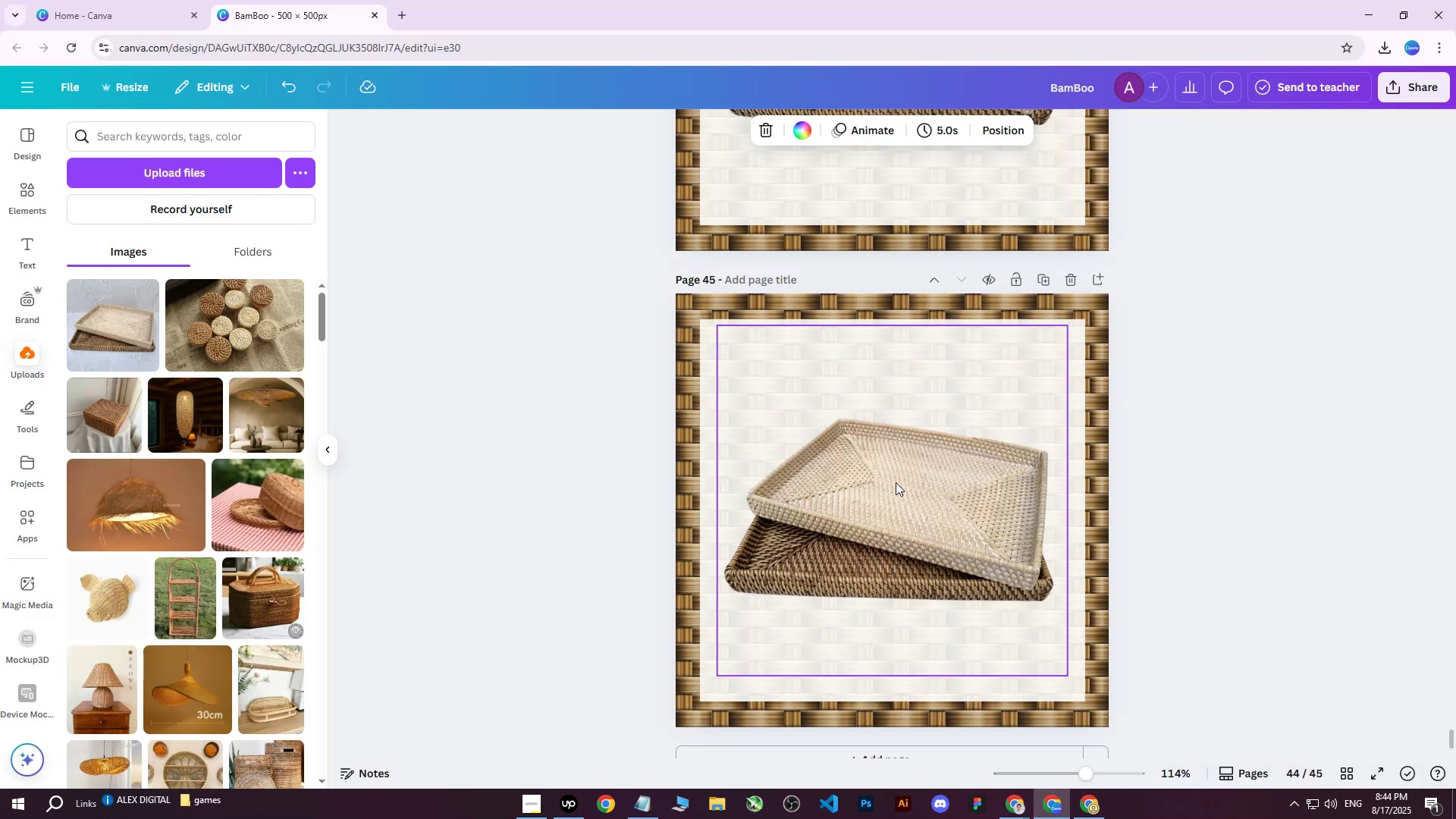 
left_click([866, 516])
 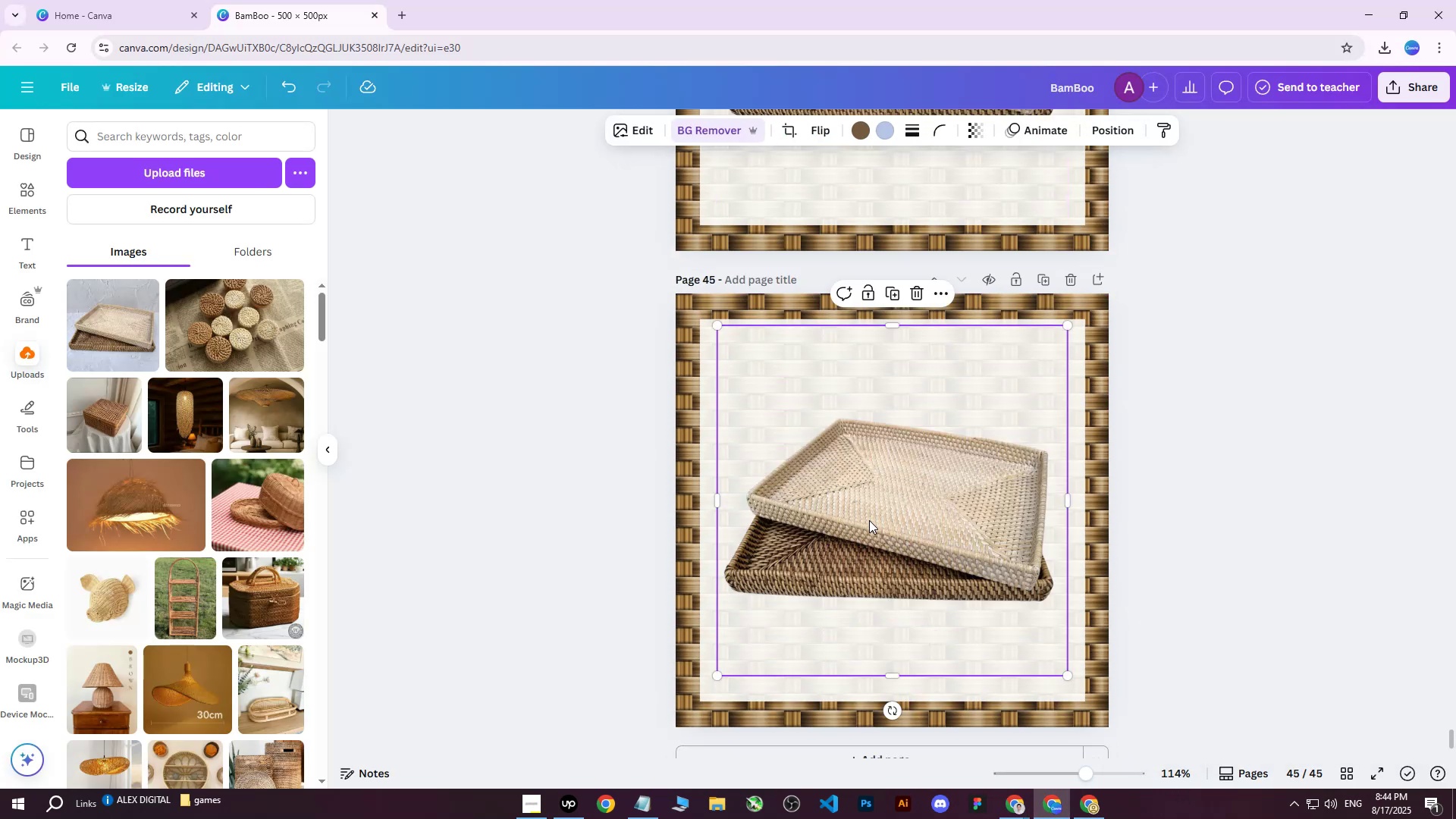 
key(Delete)
 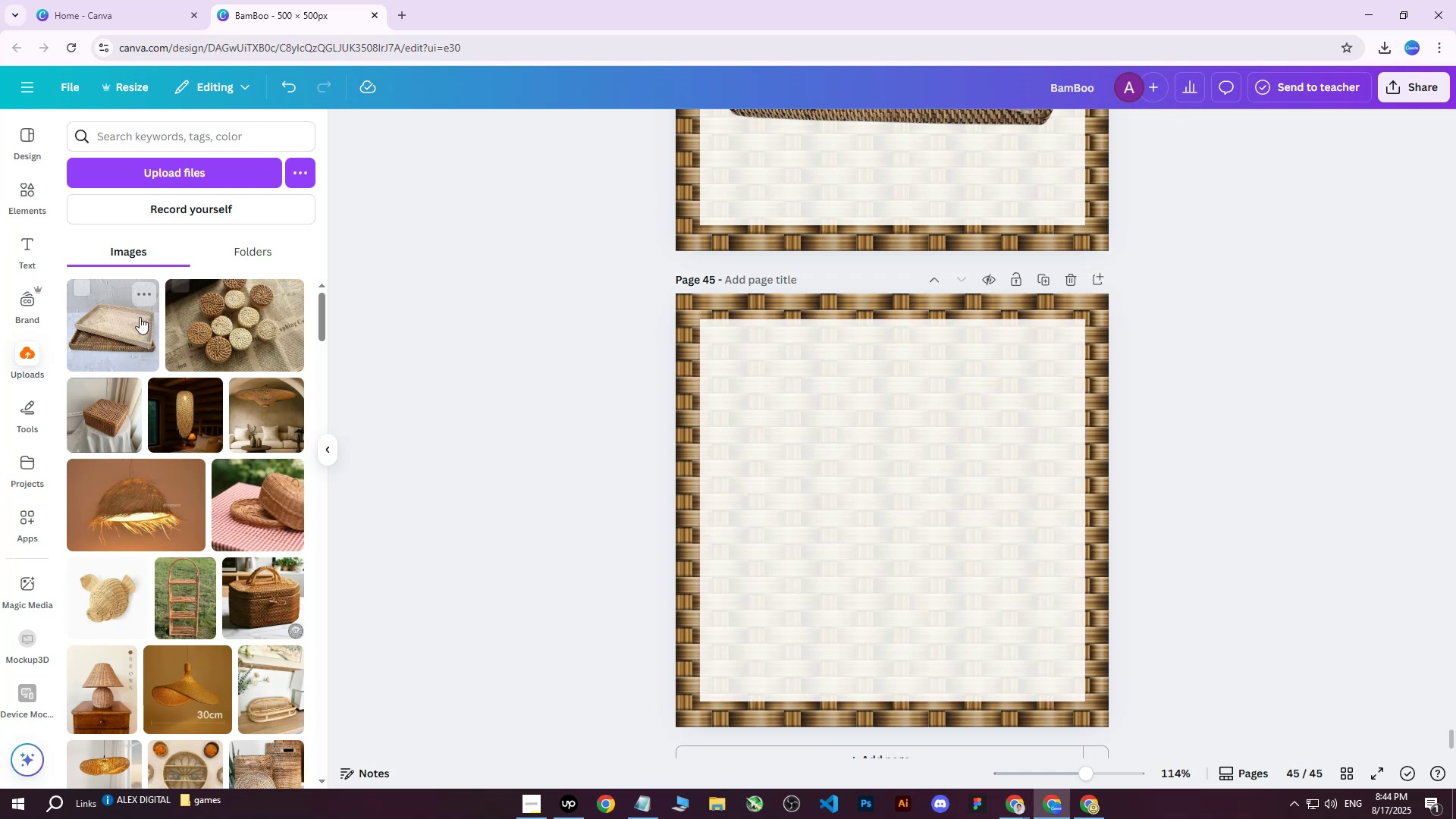 
left_click([174, 184])
 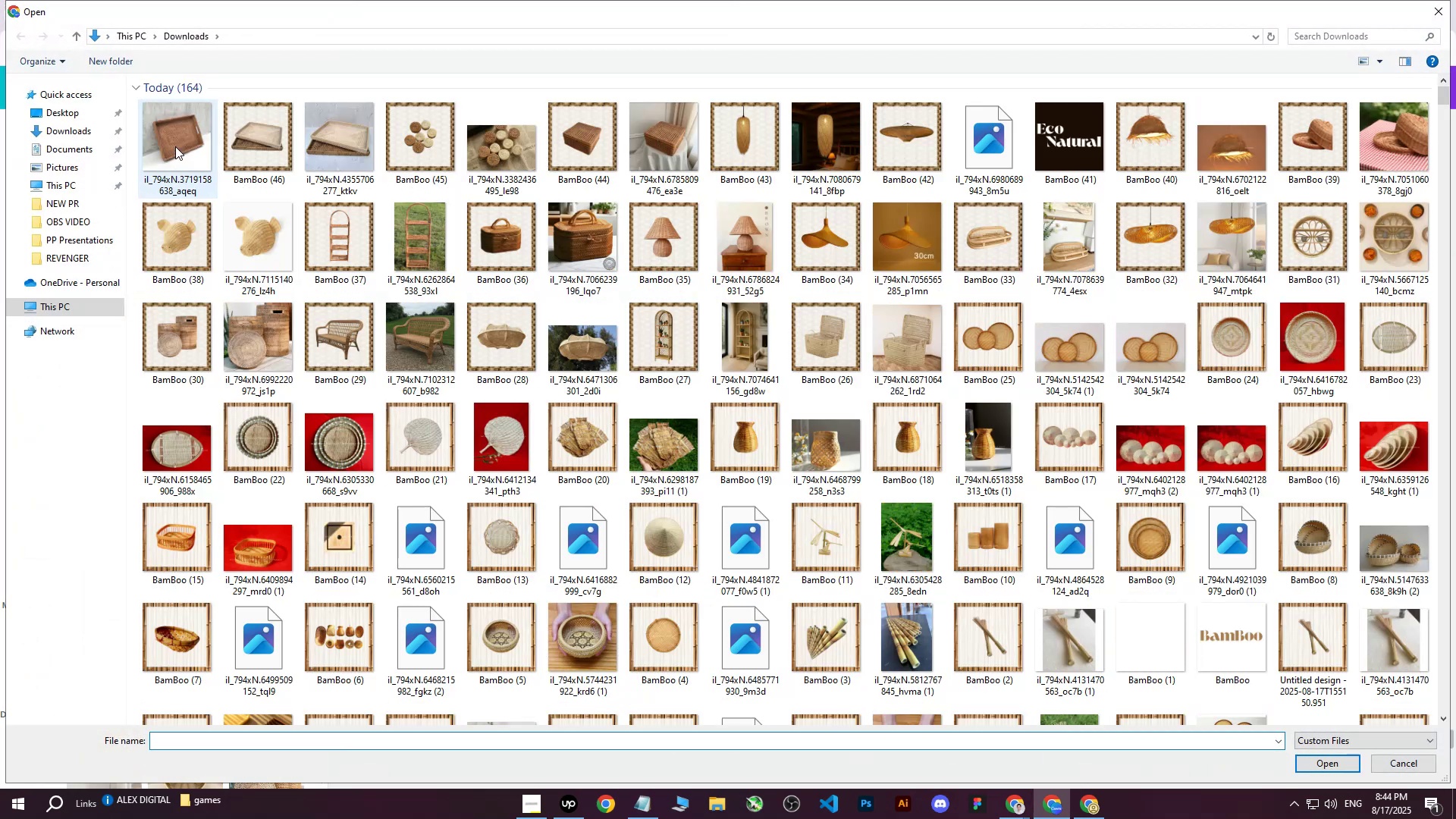 
left_click([175, 146])
 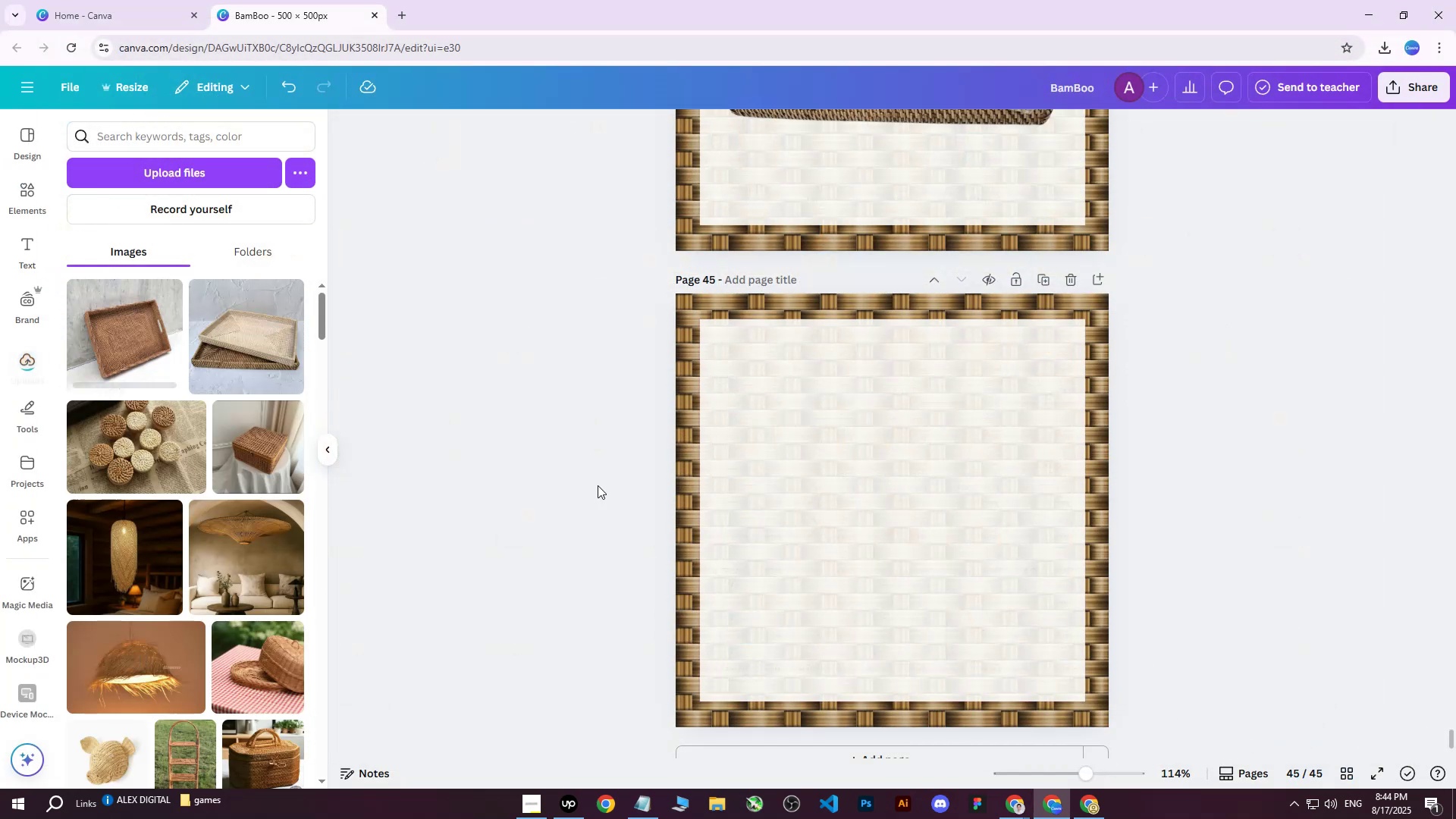 
left_click([167, 339])
 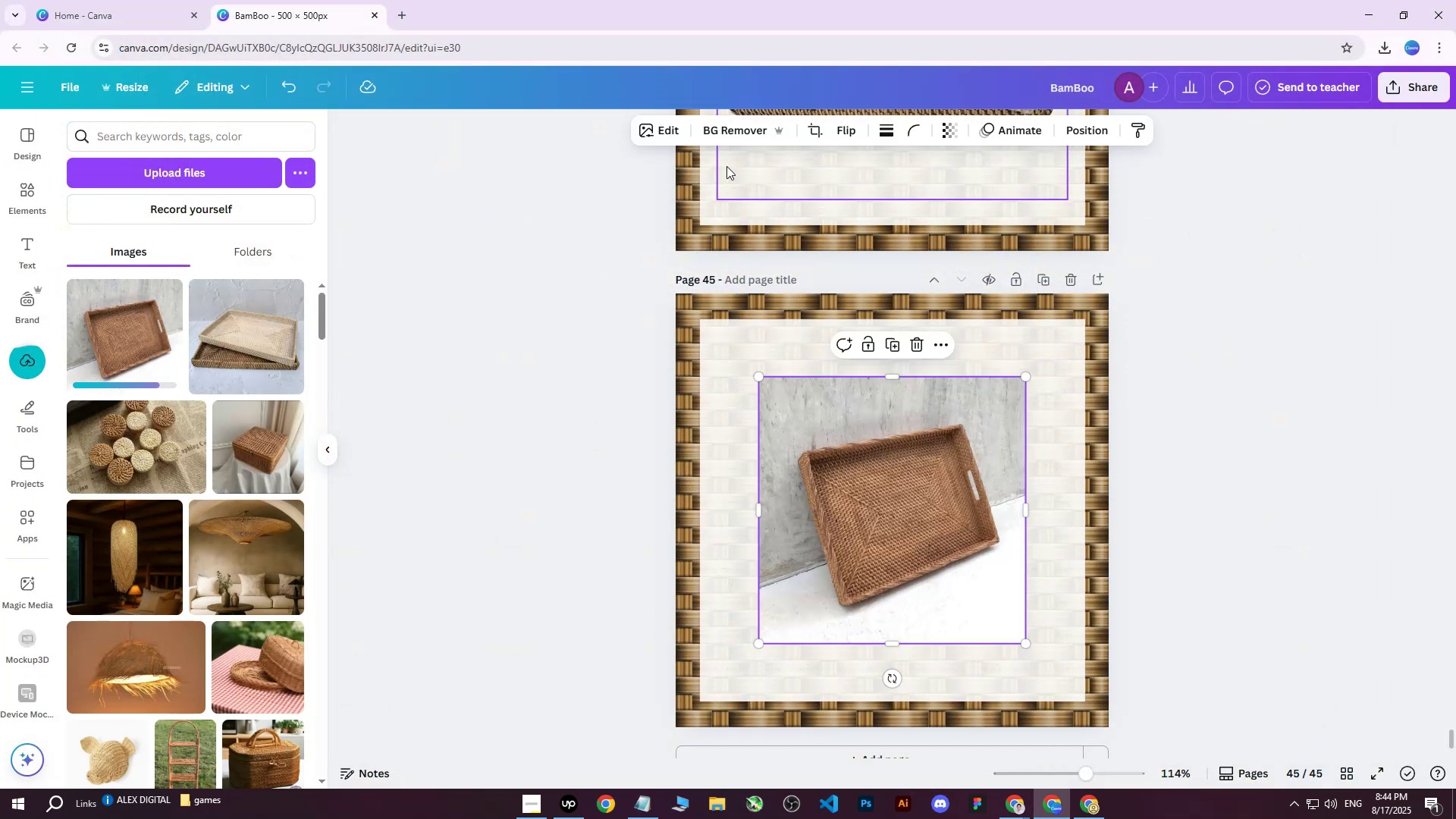 
left_click([740, 132])
 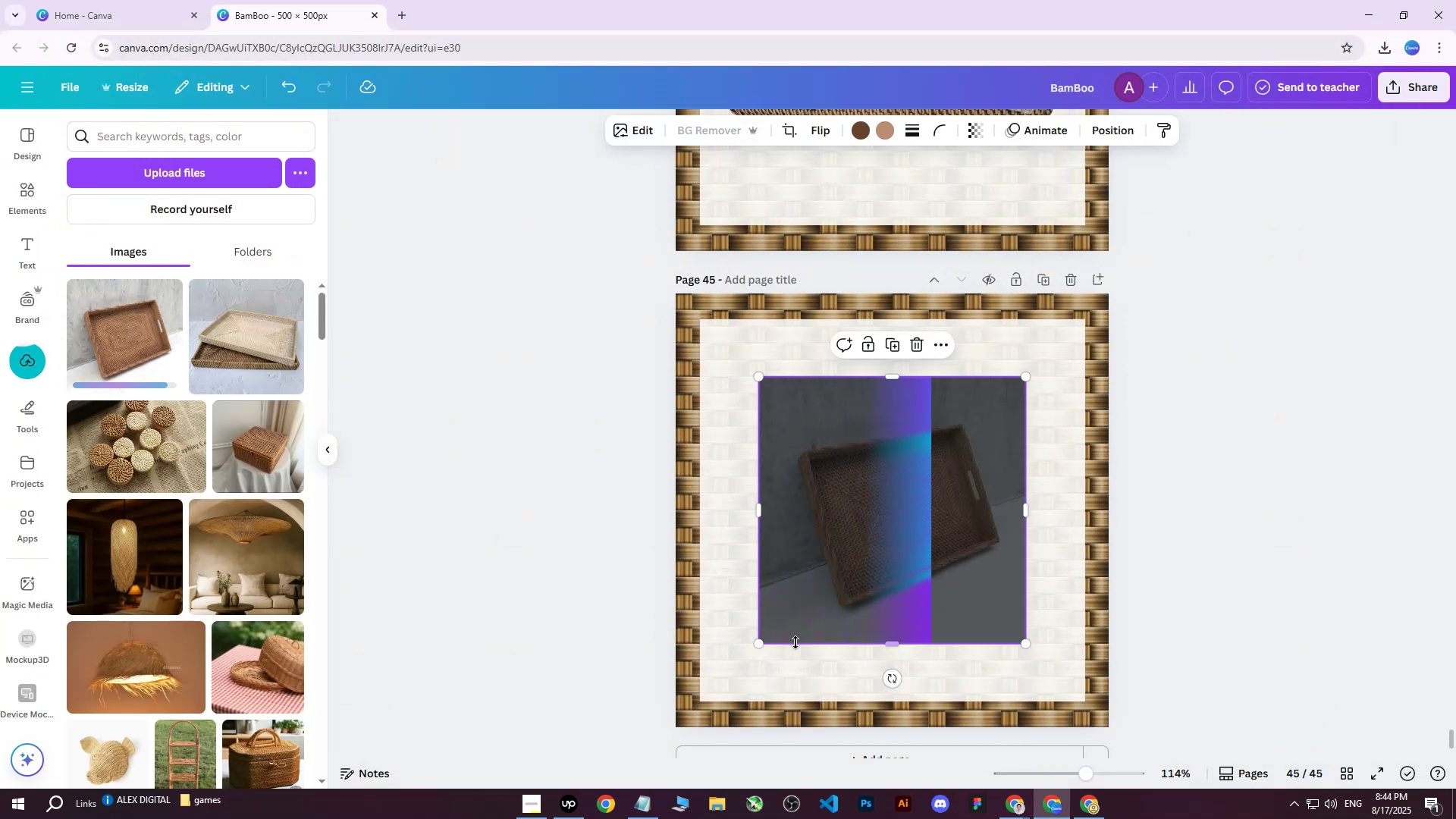 
left_click_drag(start_coordinate=[760, 643], to_coordinate=[642, 731])
 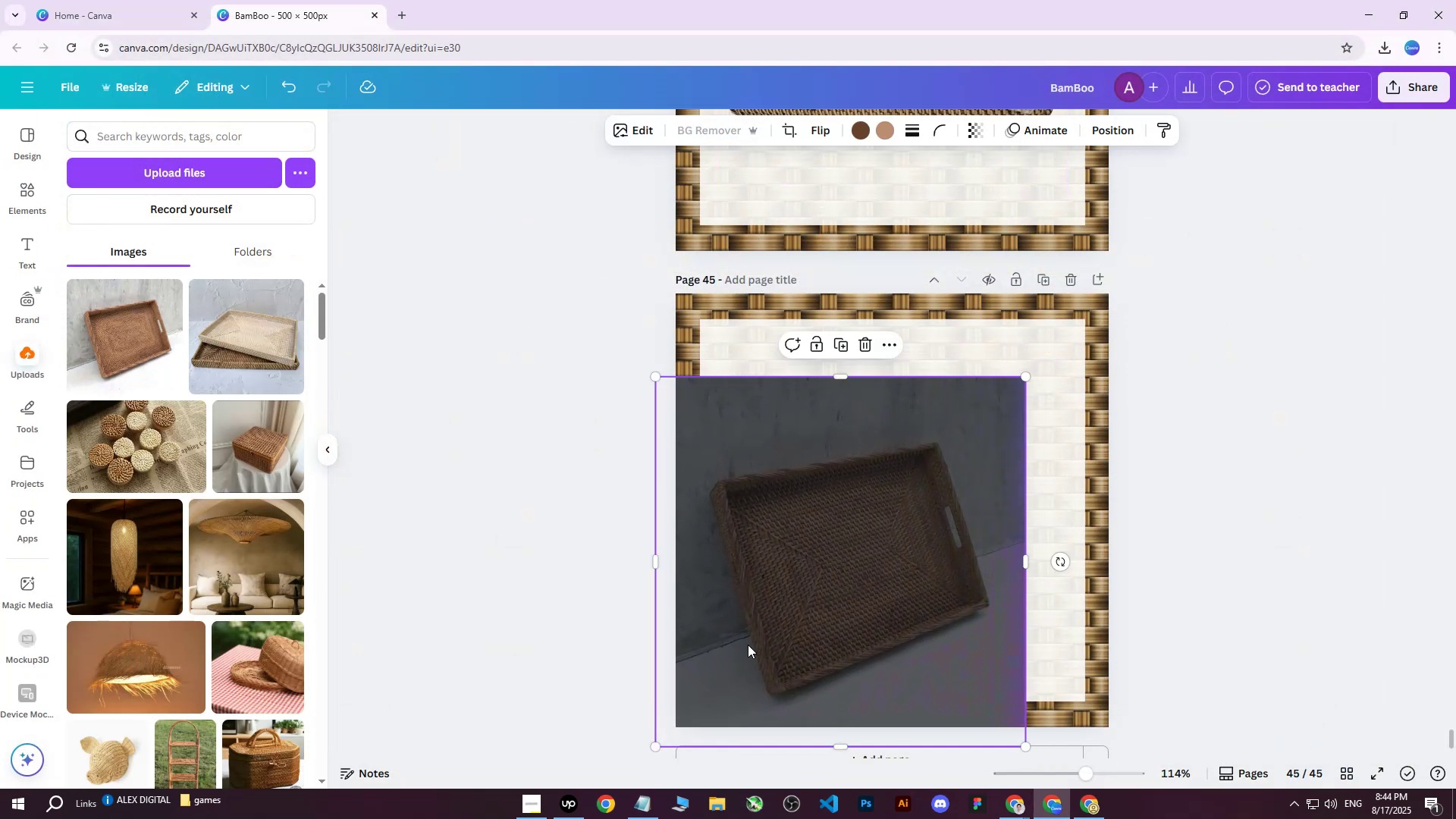 
left_click_drag(start_coordinate=[834, 582], to_coordinate=[884, 530])
 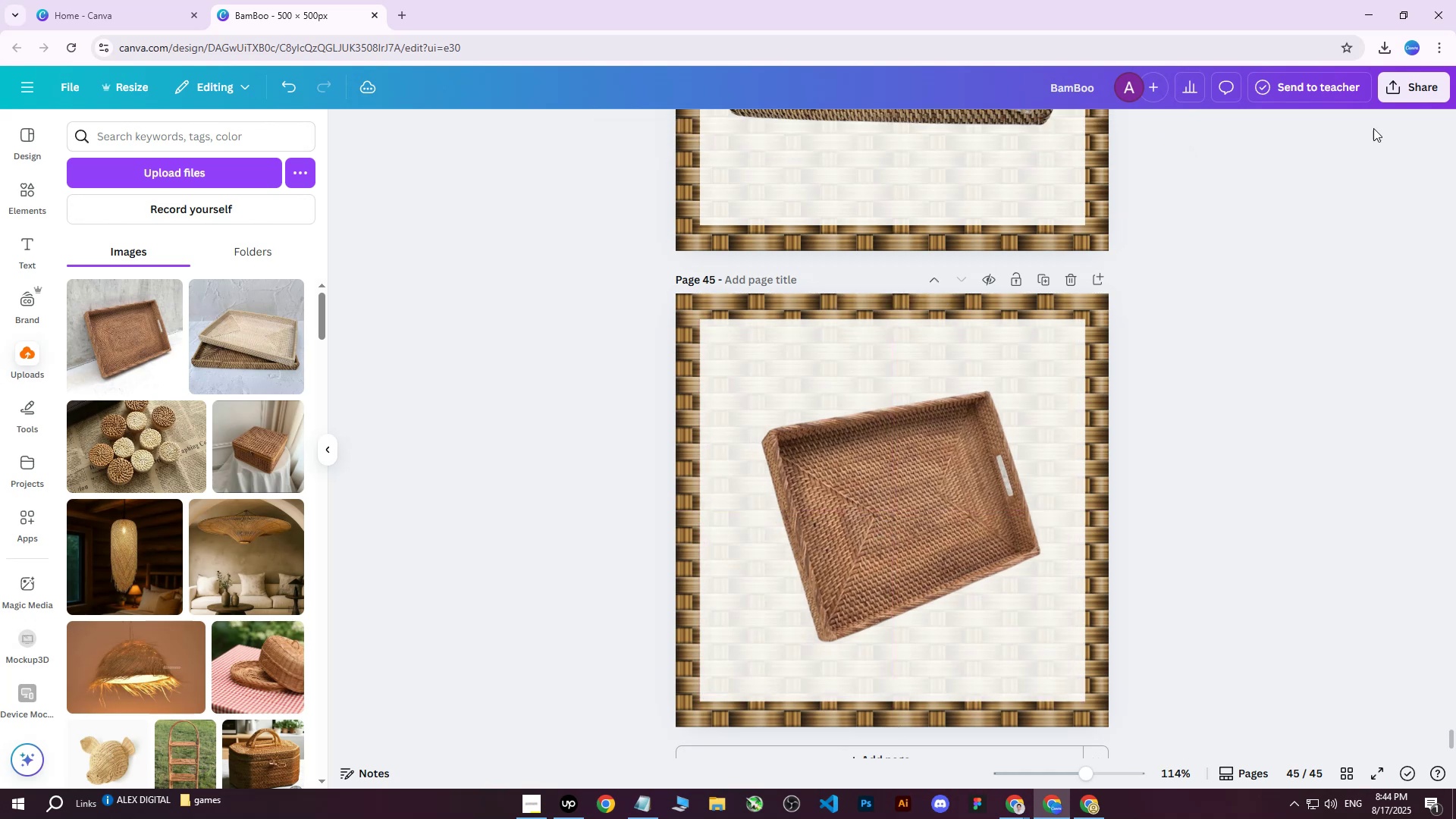 
double_click([1400, 78])
 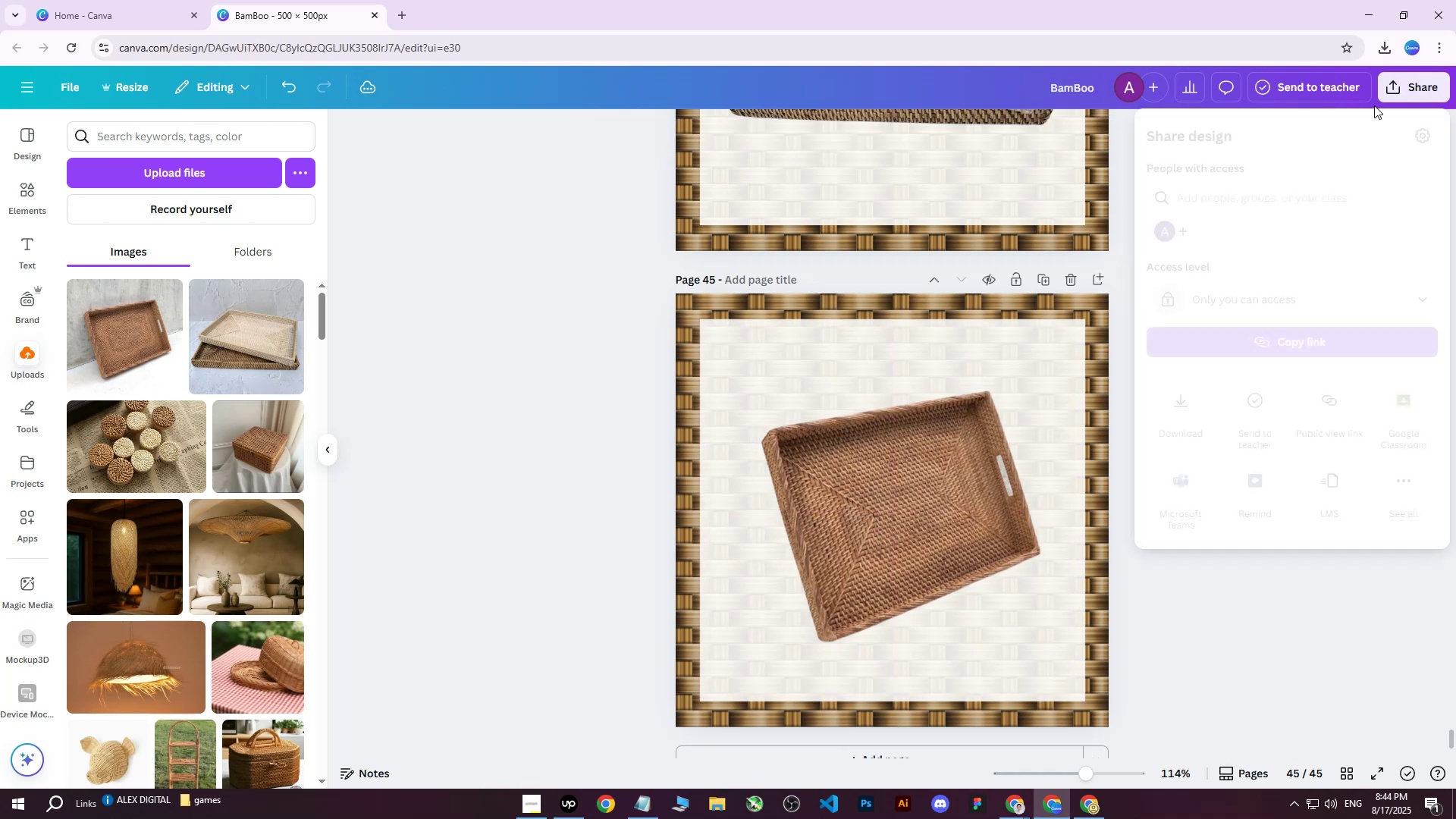 
scroll: coordinate [1192, 347], scroll_direction: up, amount: 4.0
 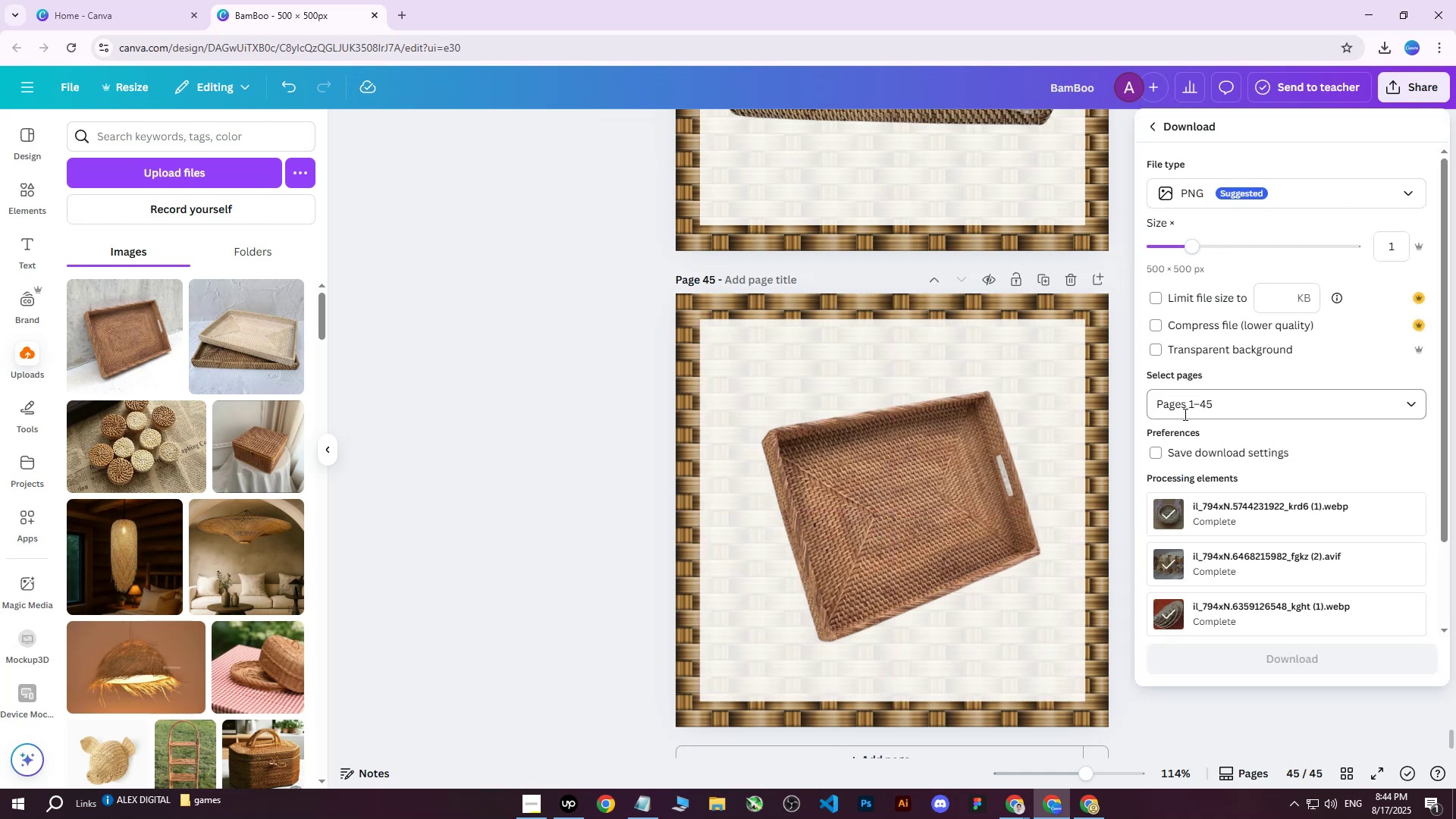 
double_click([1204, 412])
 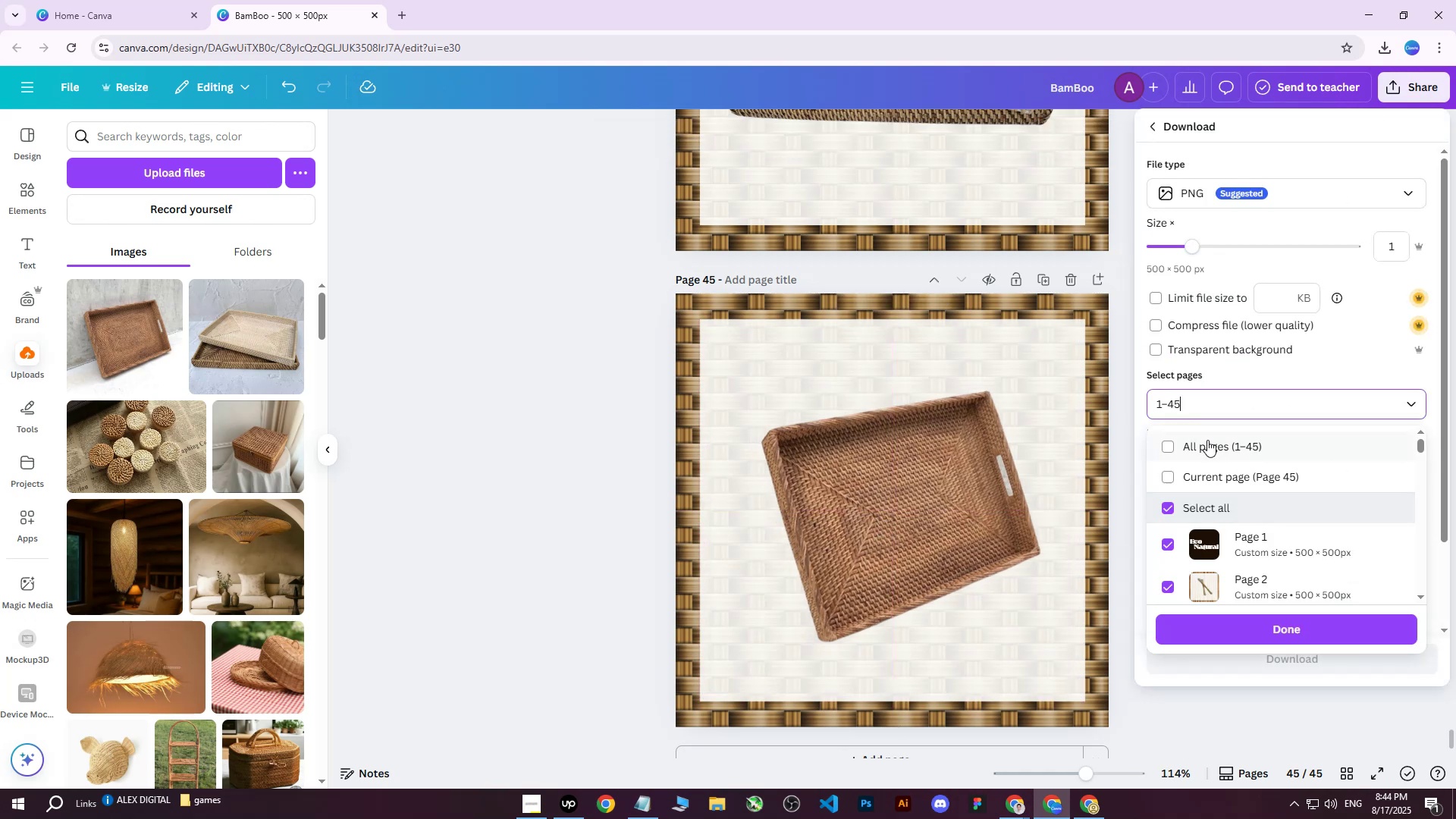 
triple_click([1207, 441])
 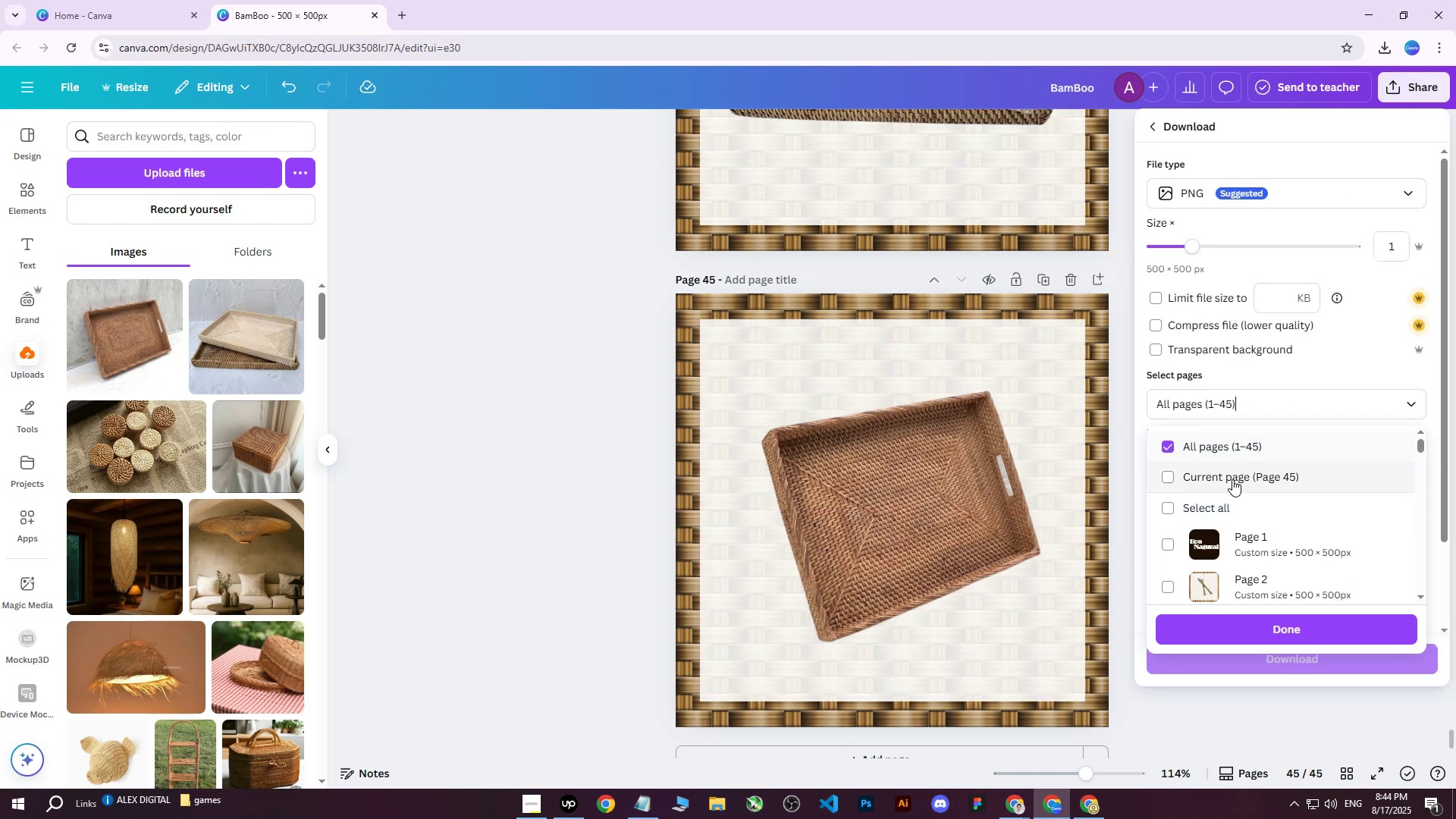 
triple_click([1232, 479])
 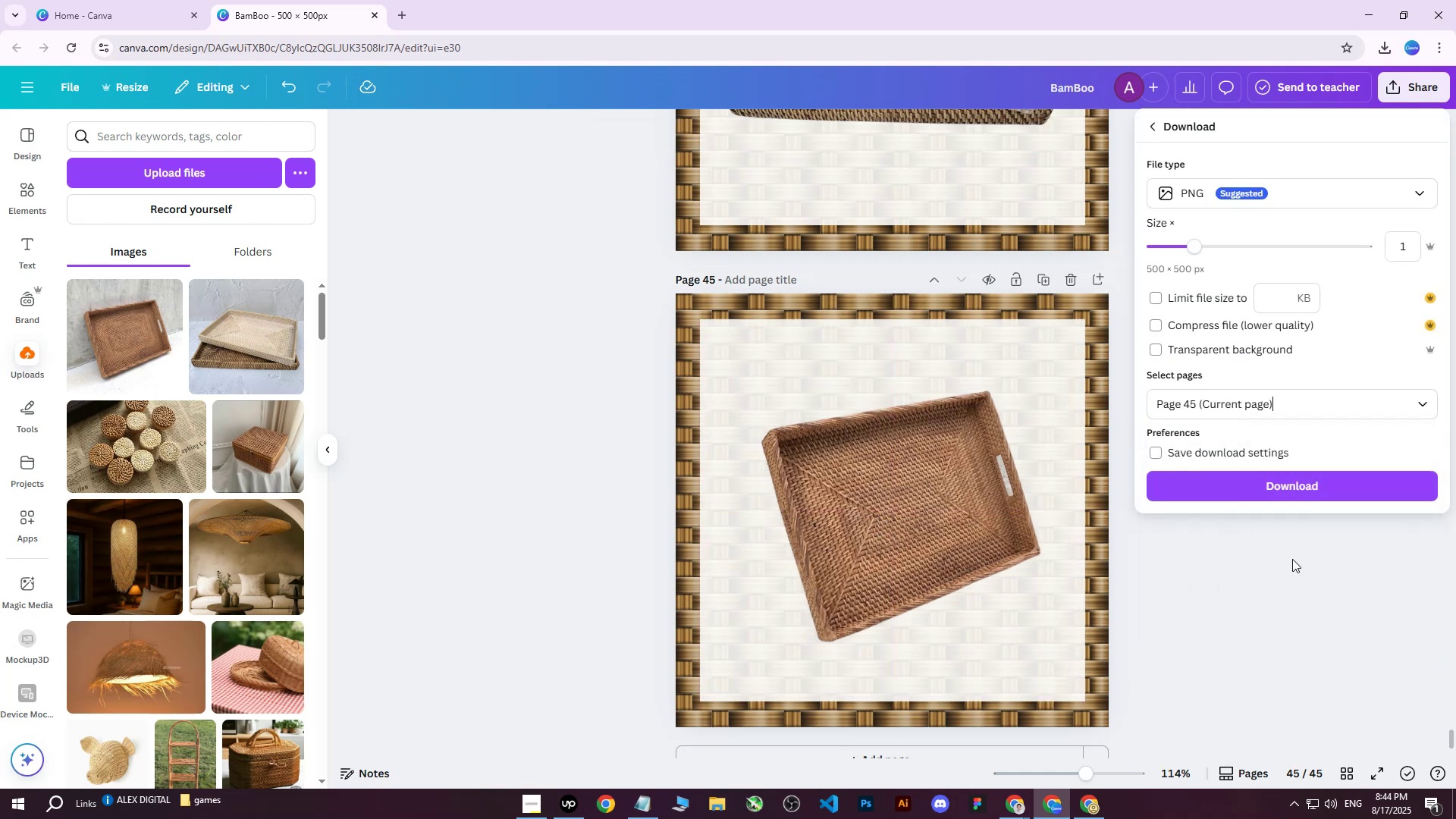 
left_click([1291, 482])
 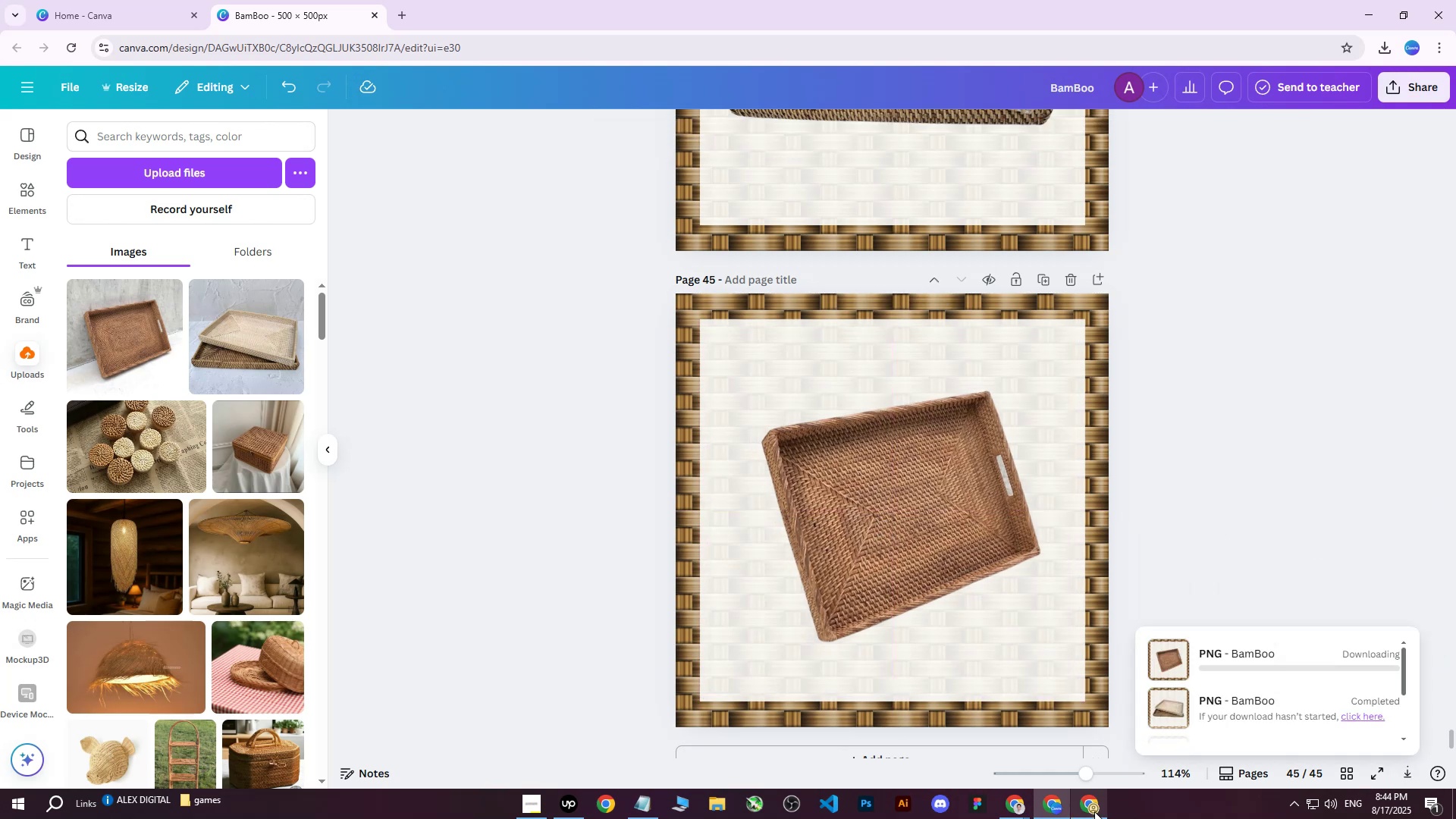 
left_click([1094, 811])
 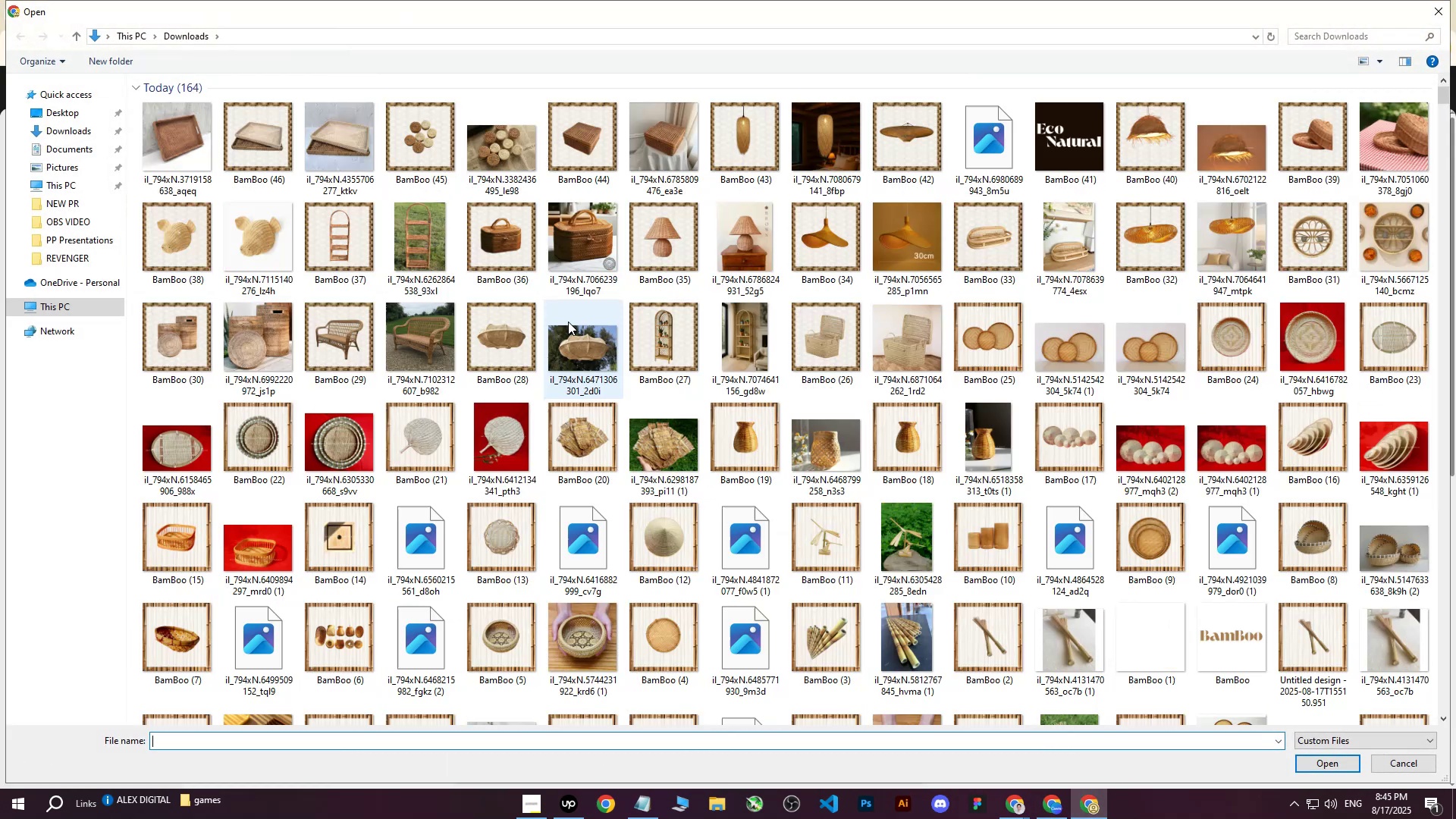 
left_click([196, 123])
 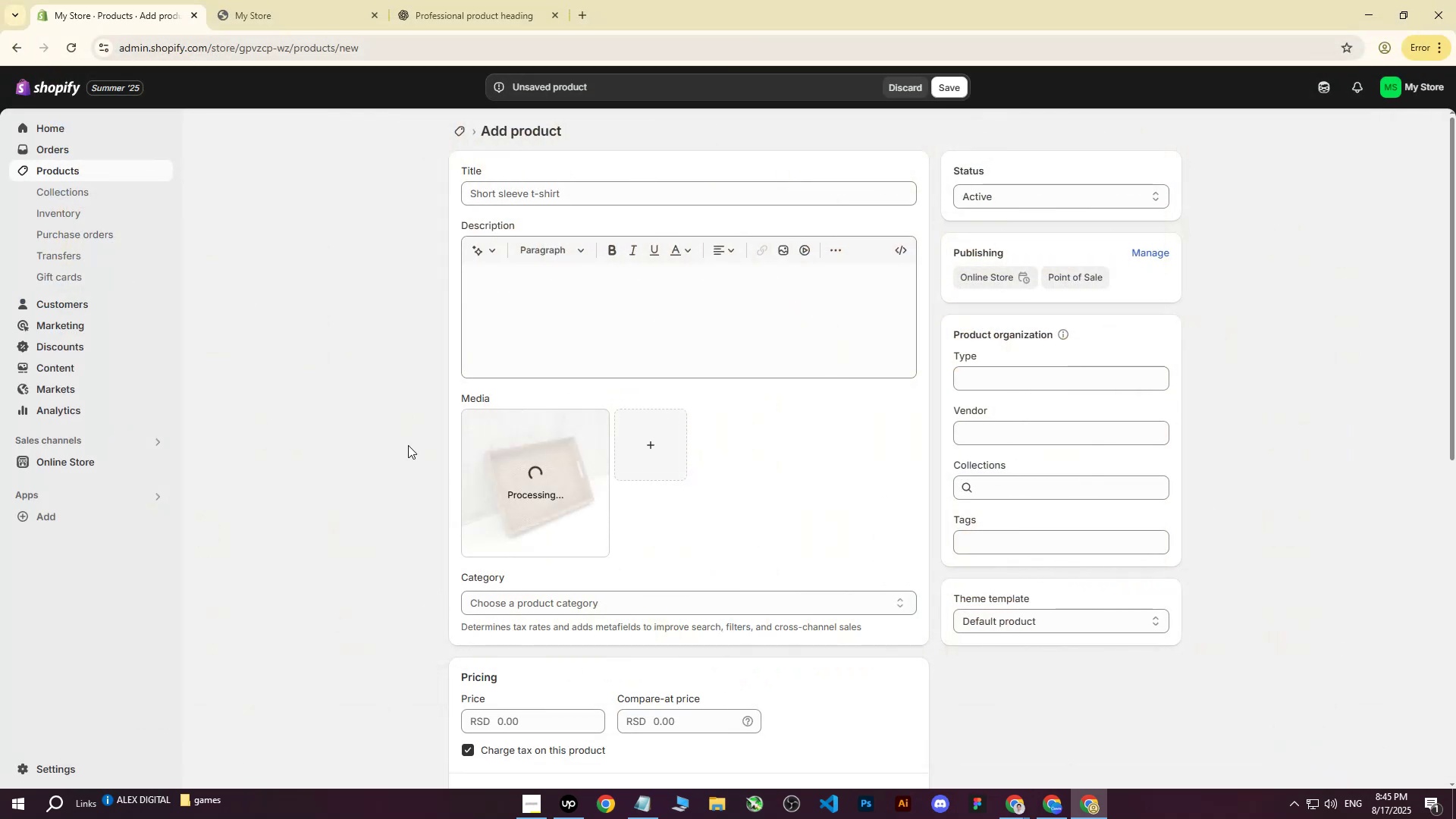 
left_click([582, 811])
 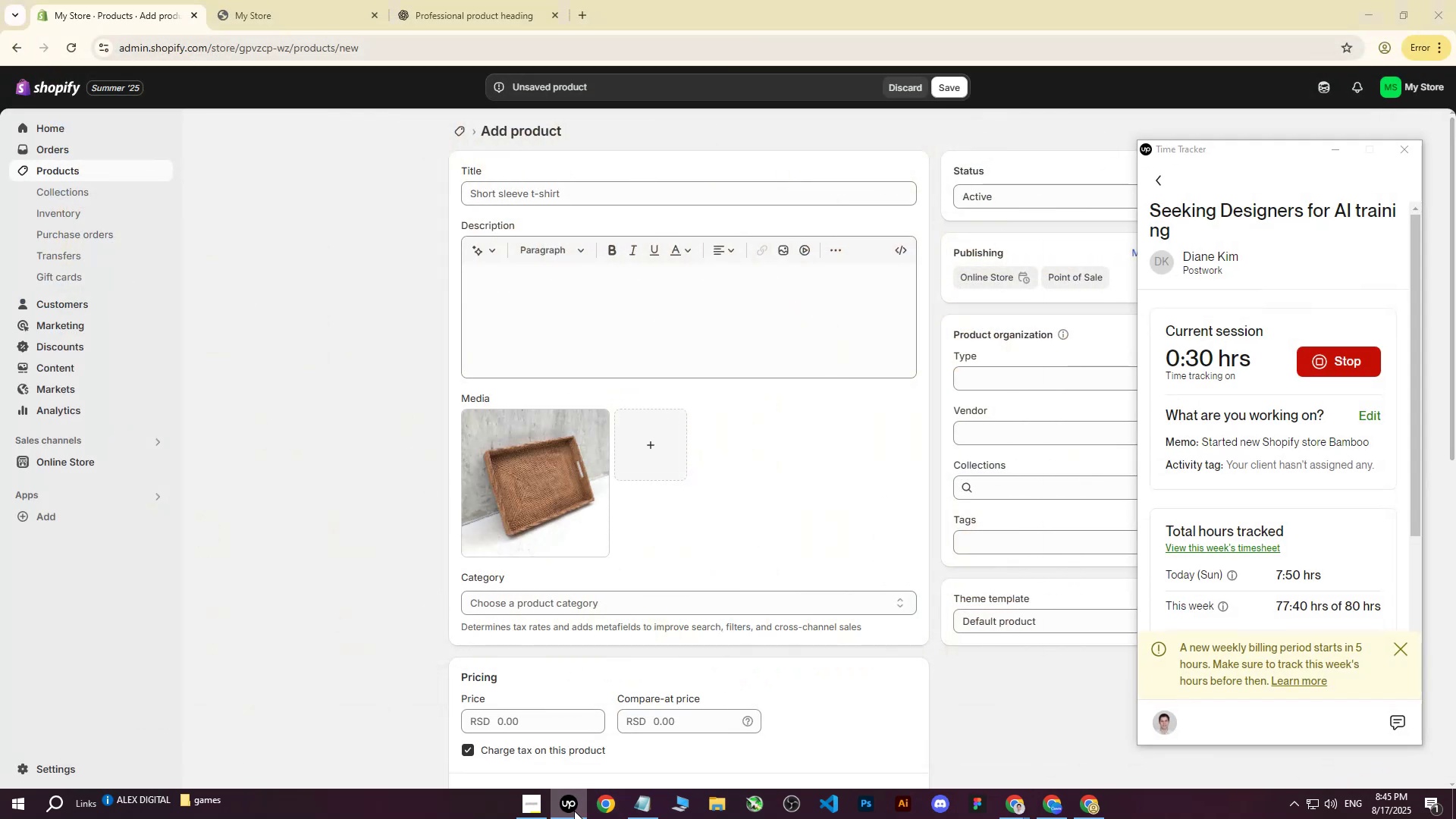 
left_click([574, 811])
 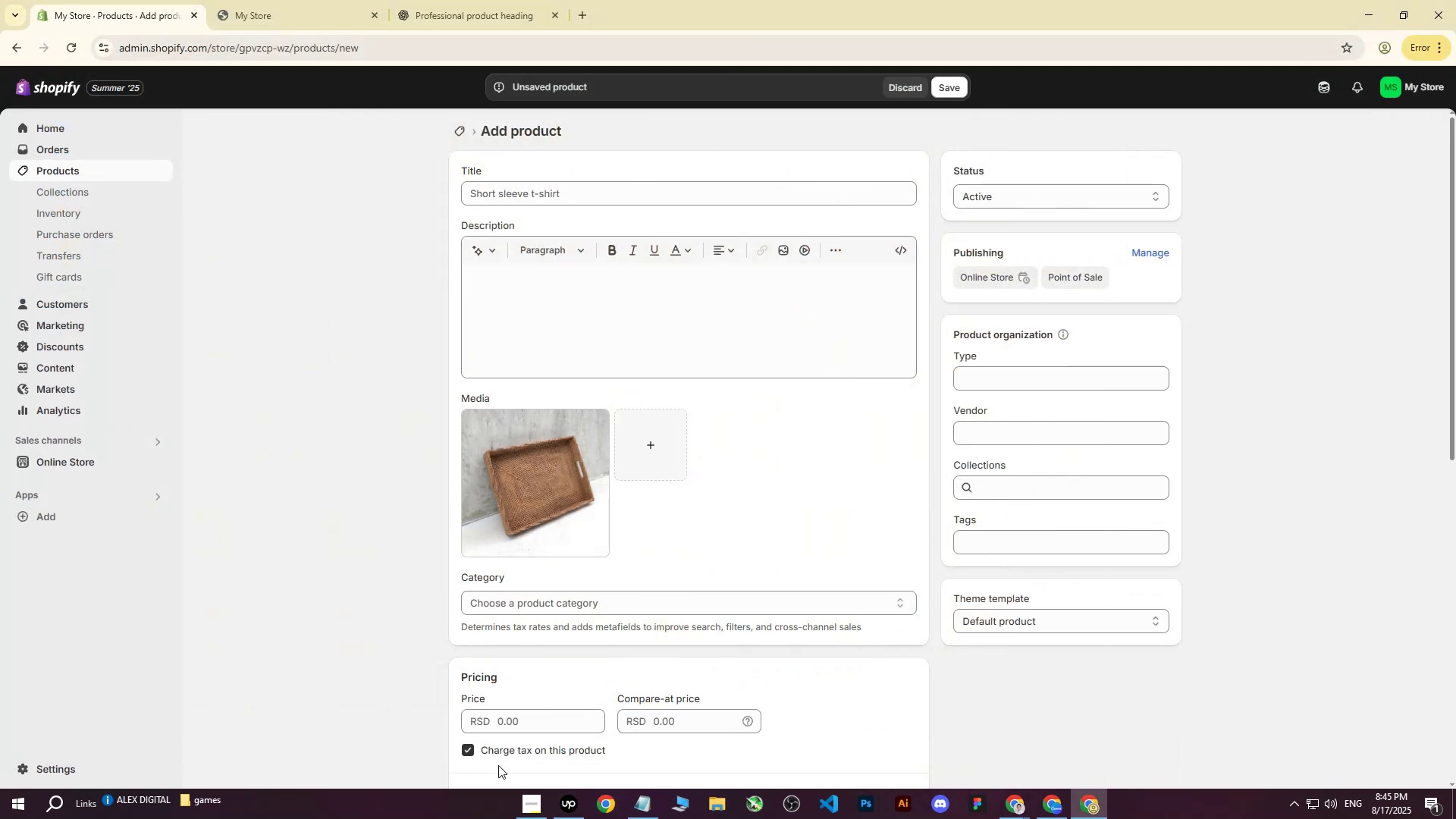 
left_click([532, 813])
 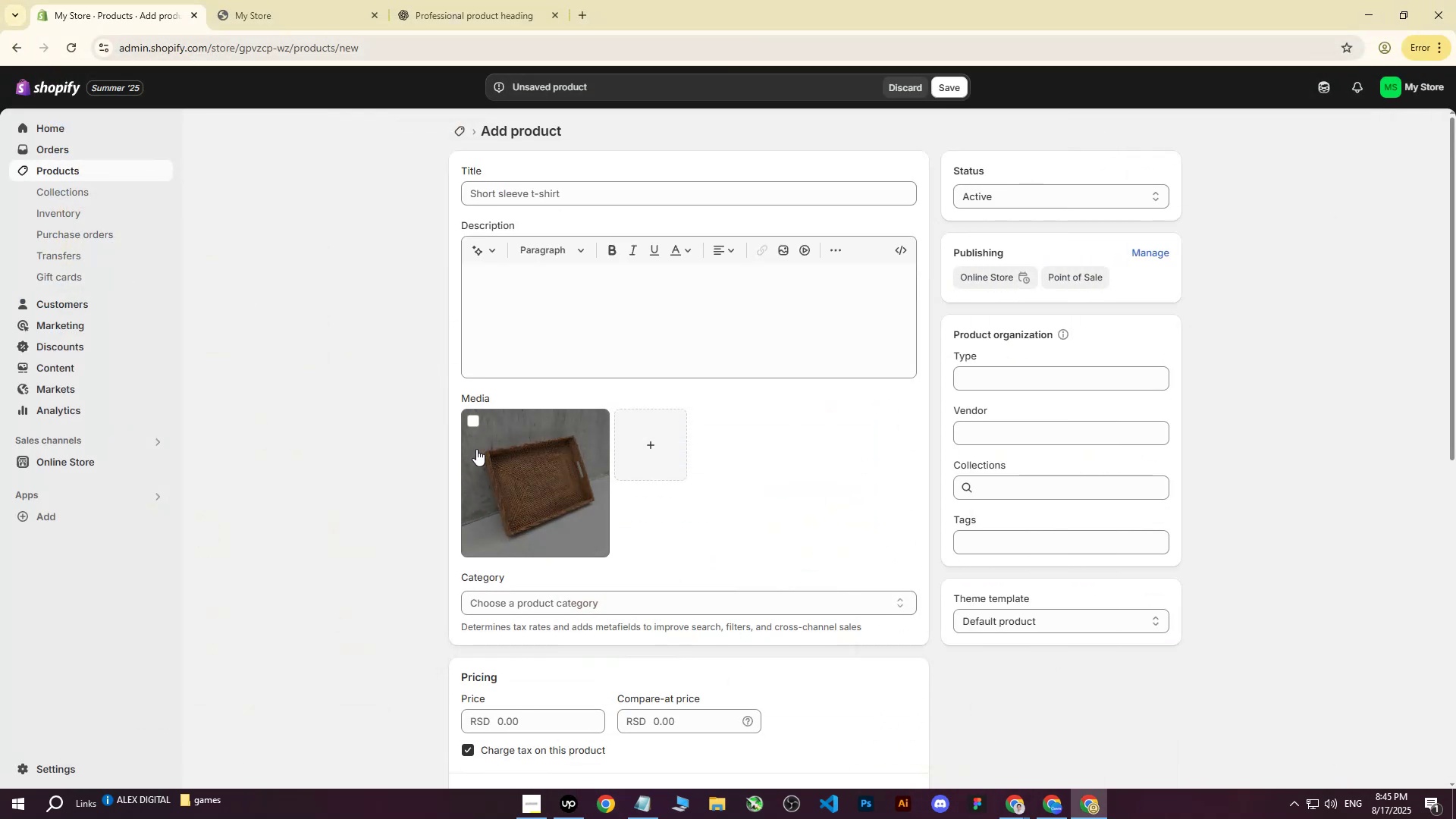 
left_click([478, 416])
 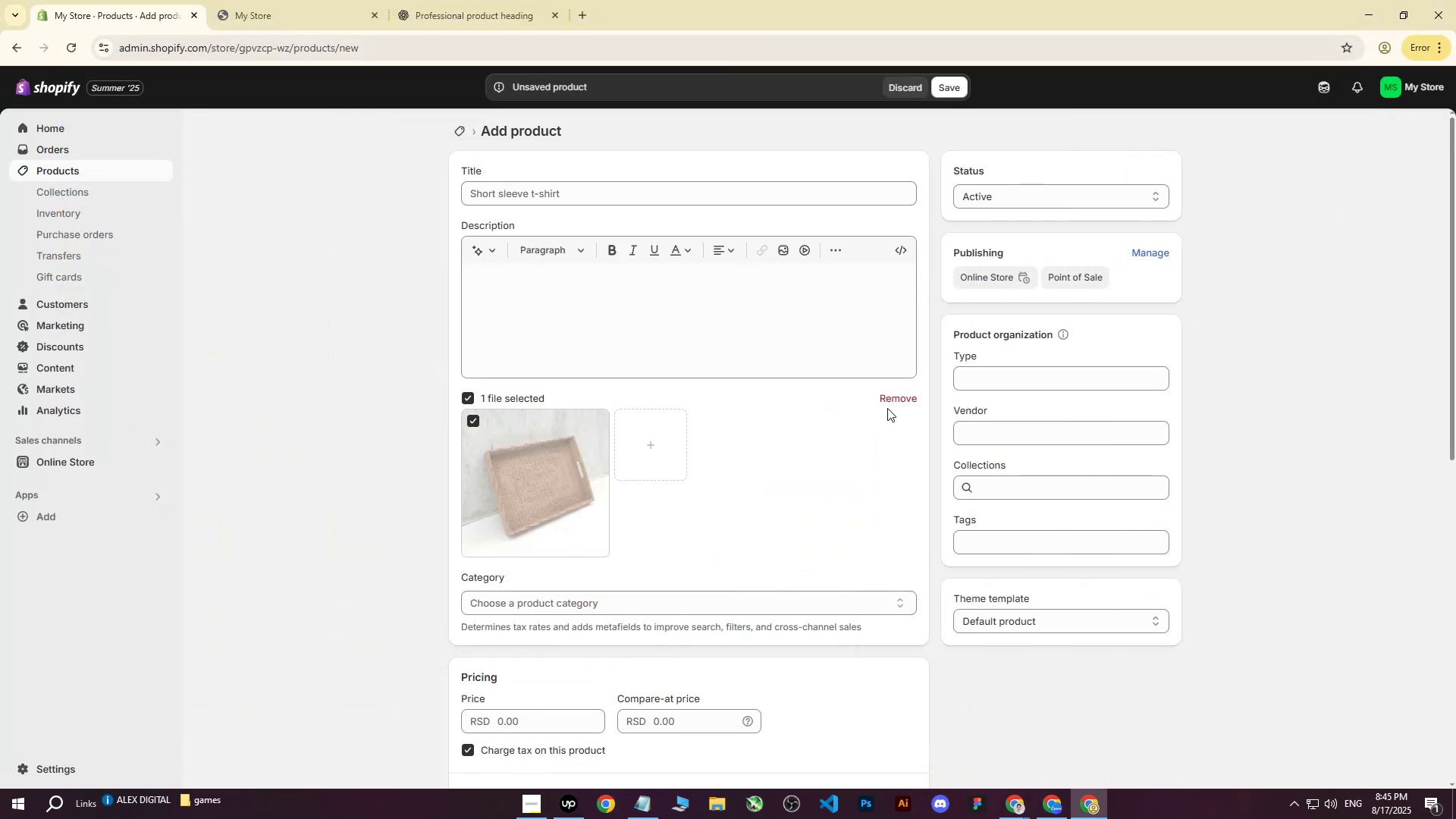 
left_click([892, 397])
 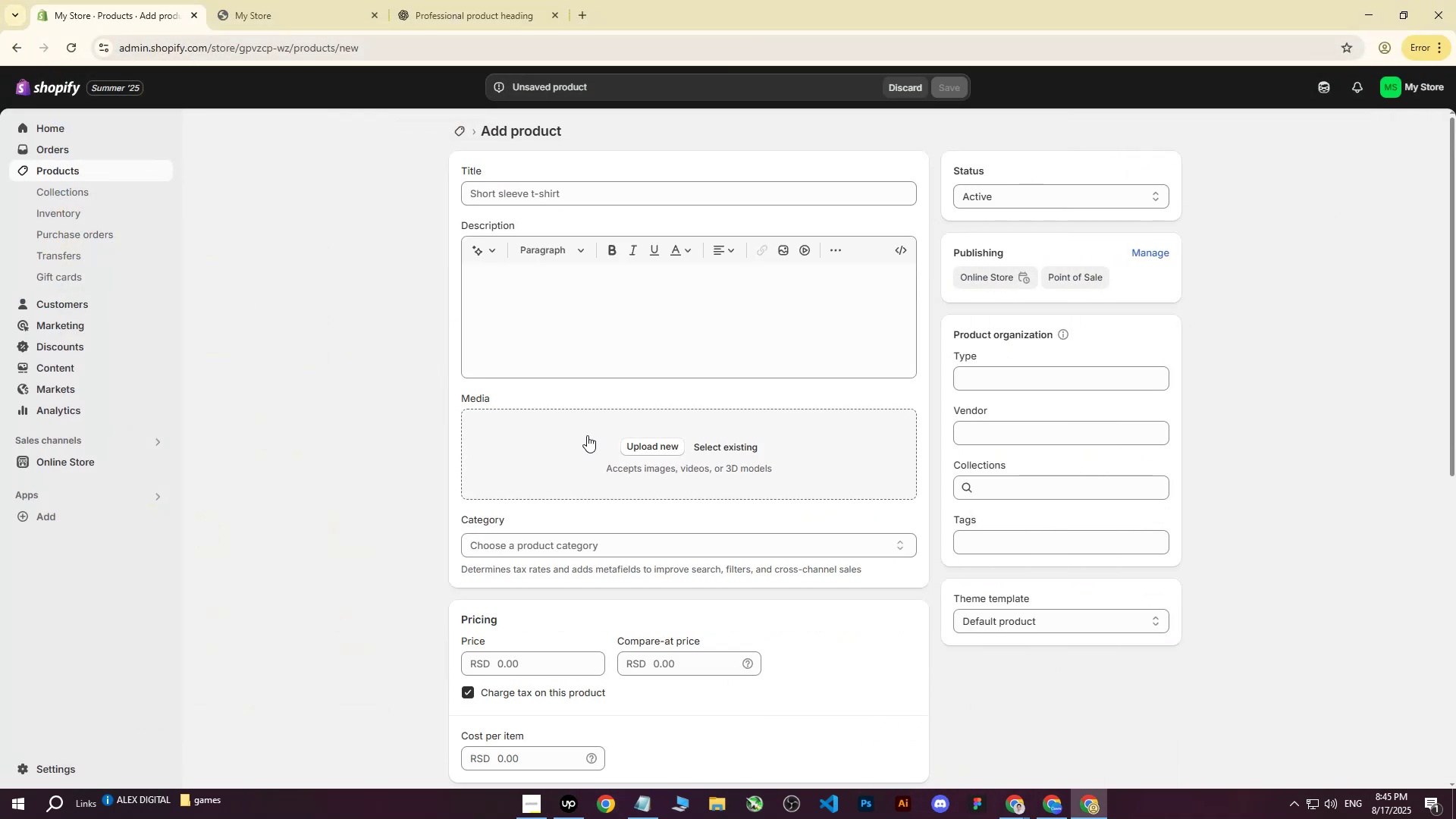 
left_click([608, 427])
 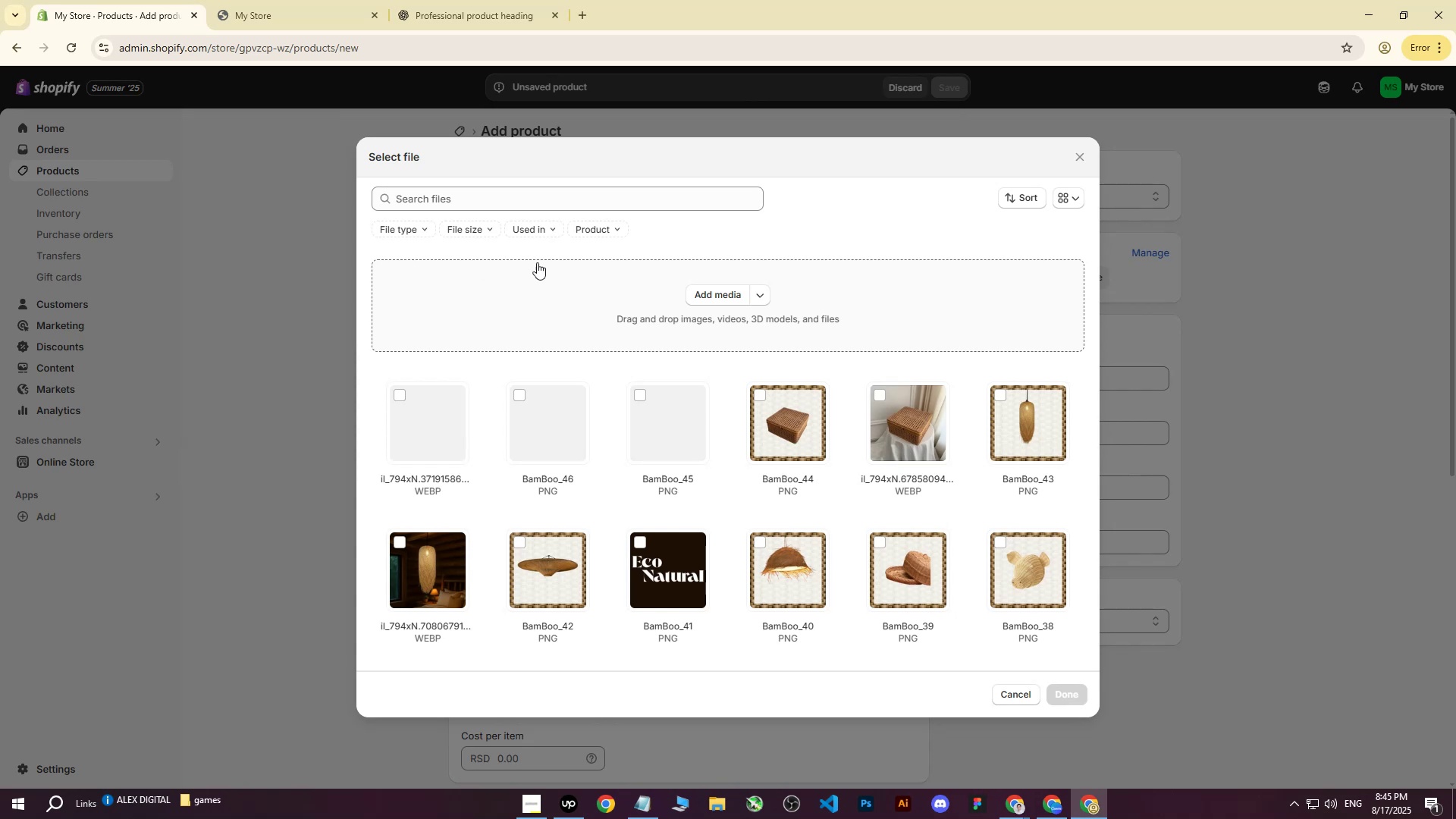 
left_click([693, 280])
 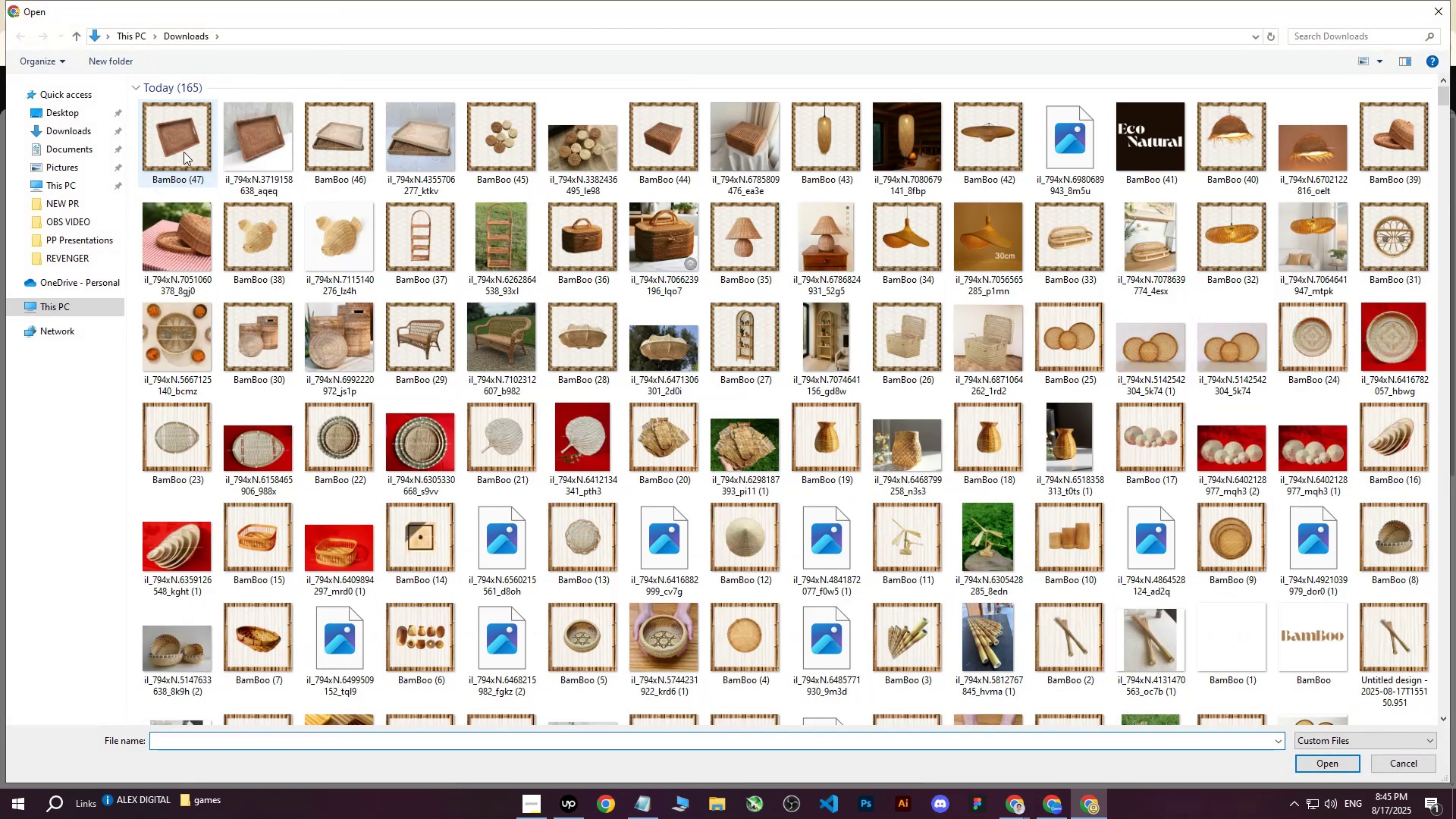 
left_click([179, 149])
 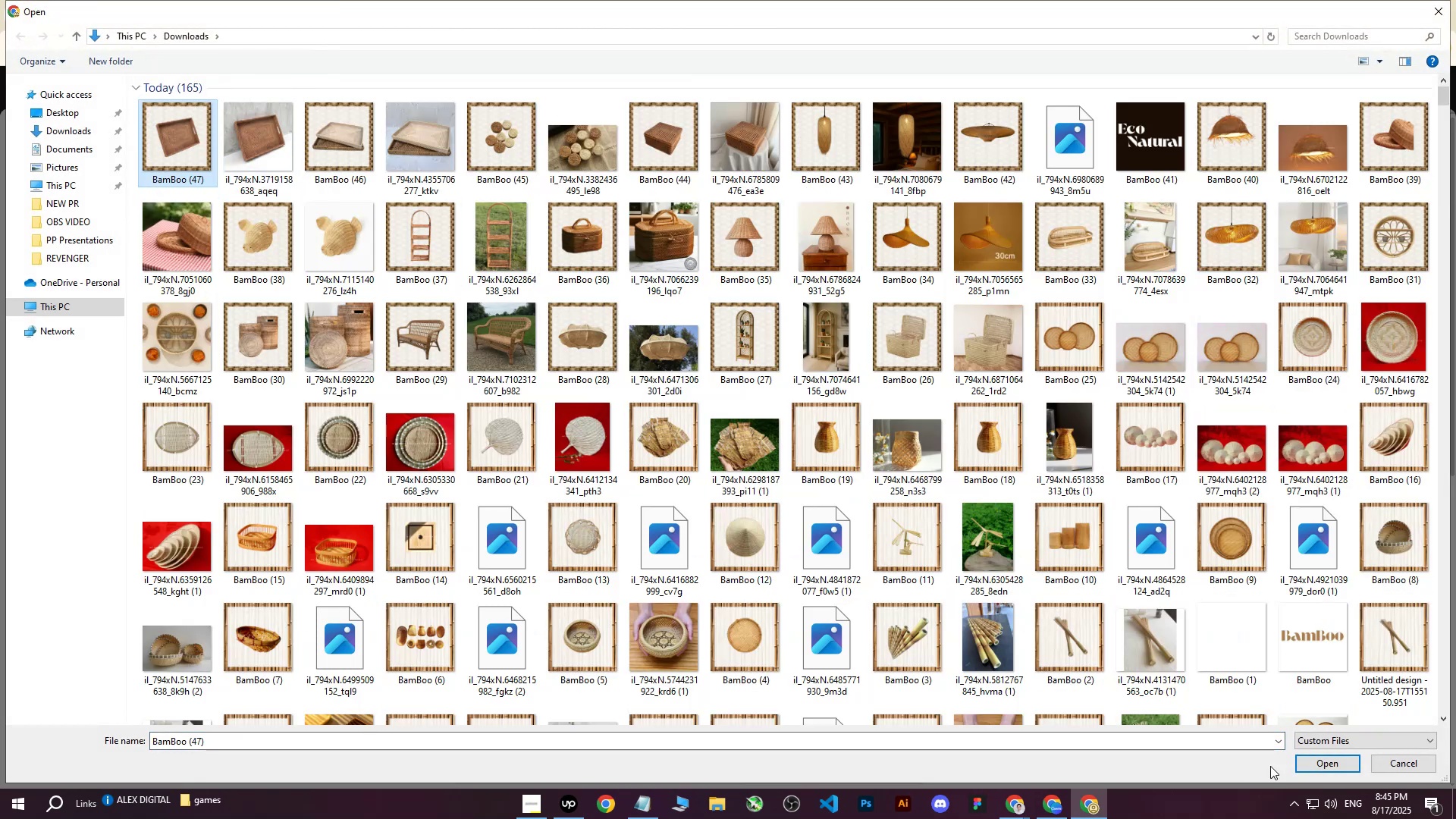 
left_click([1332, 764])
 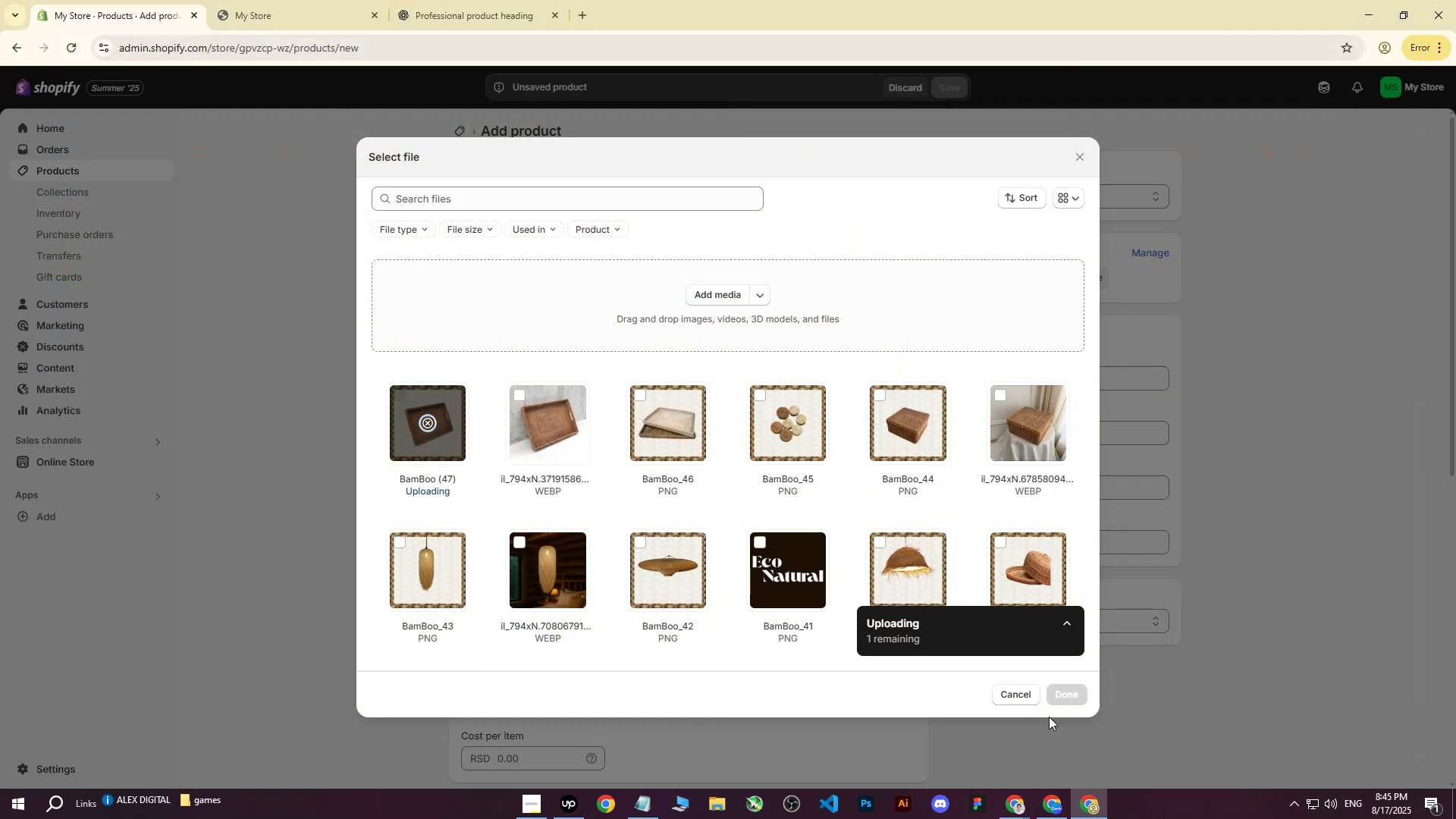 
mouse_move([694, 596])
 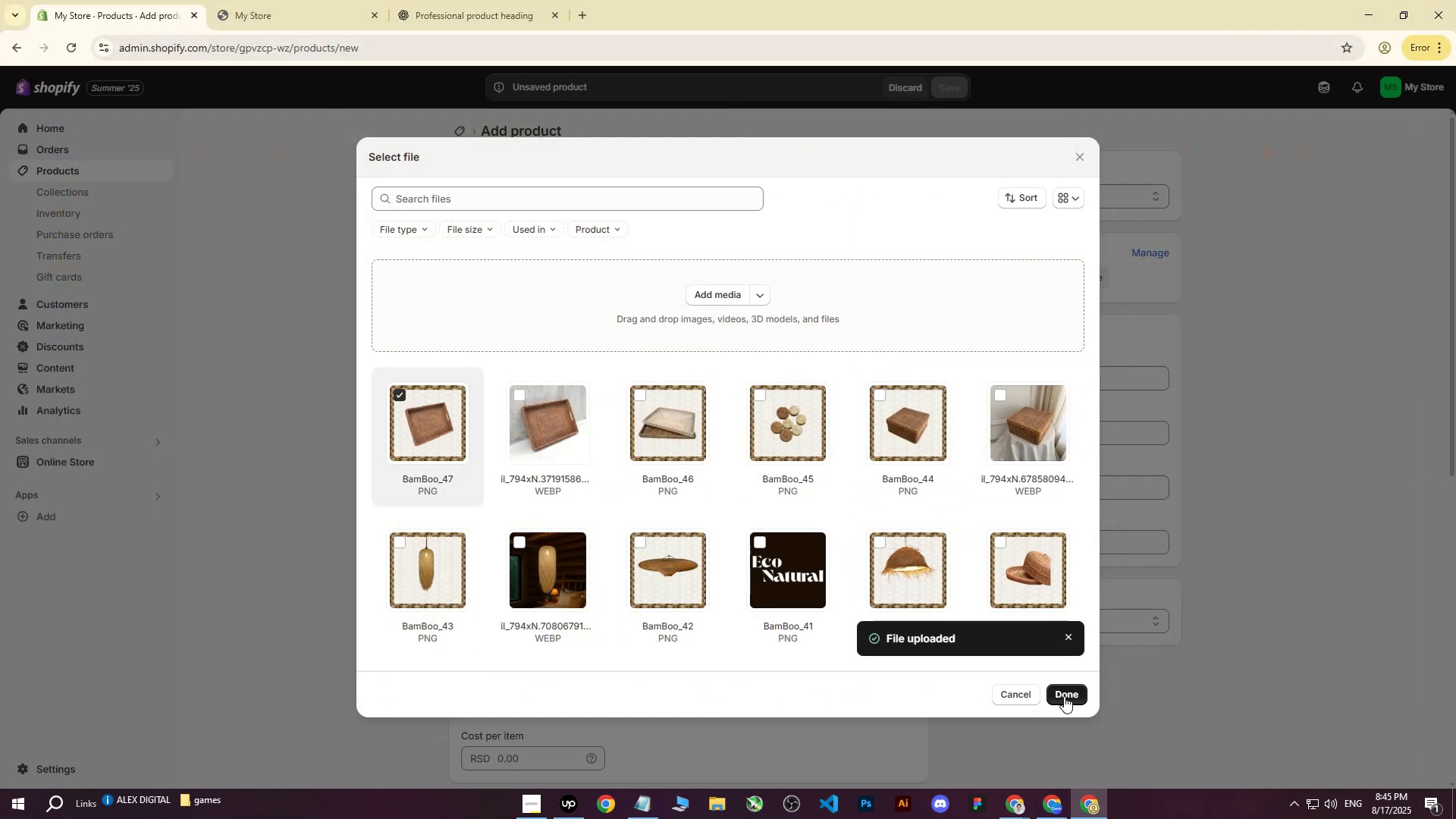 
left_click([1065, 698])
 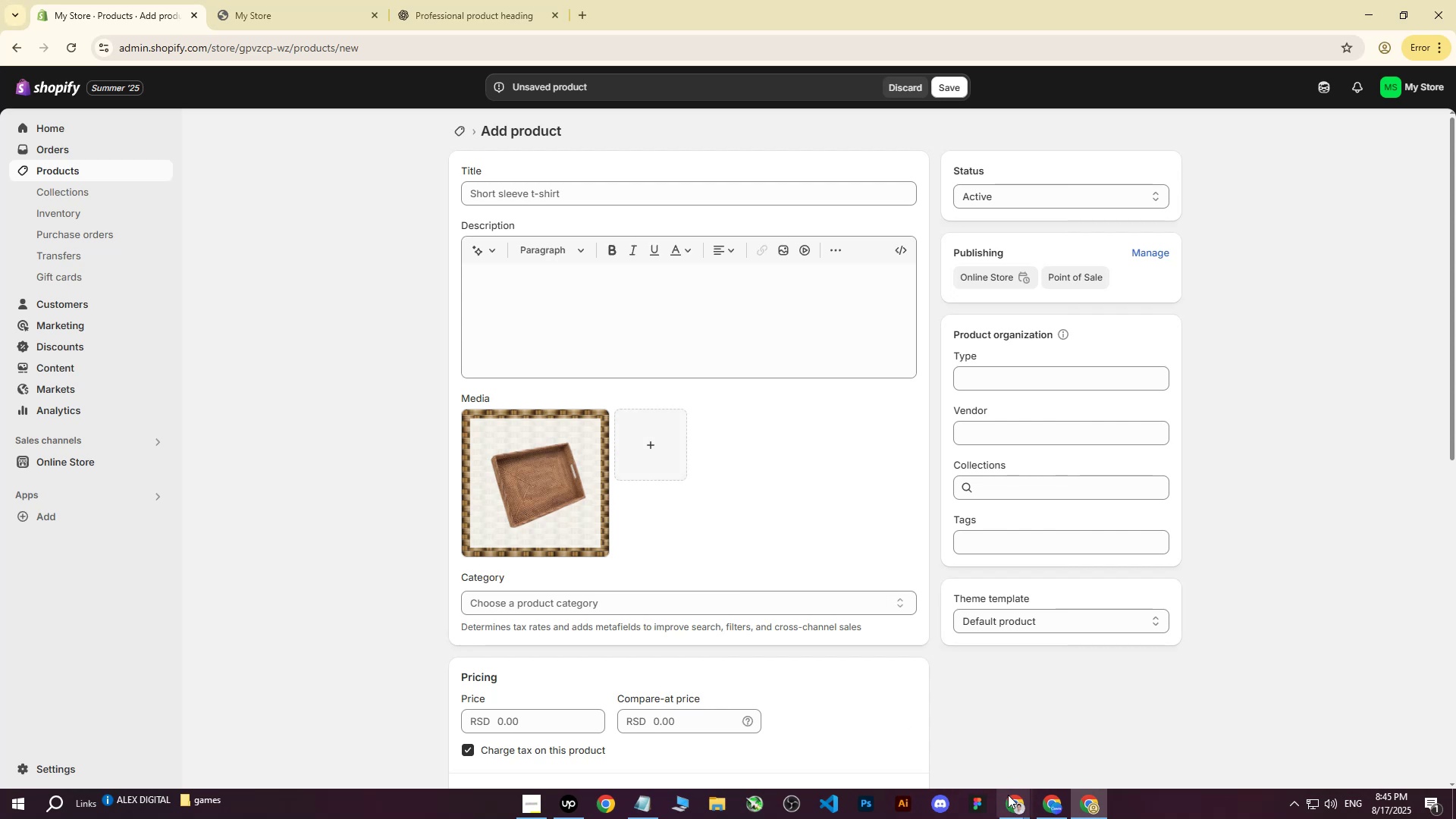 
double_click([940, 758])
 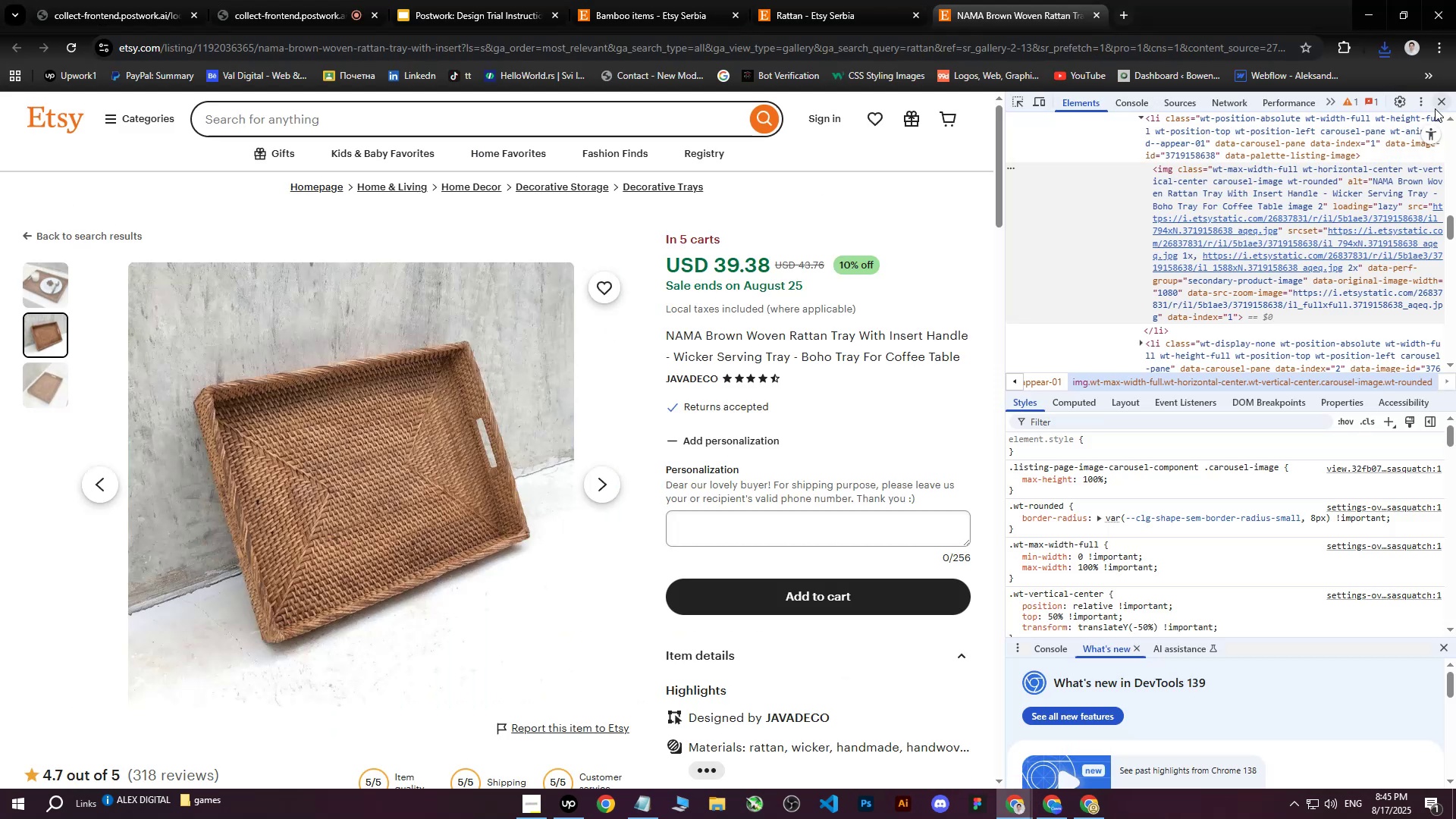 
left_click([1443, 103])
 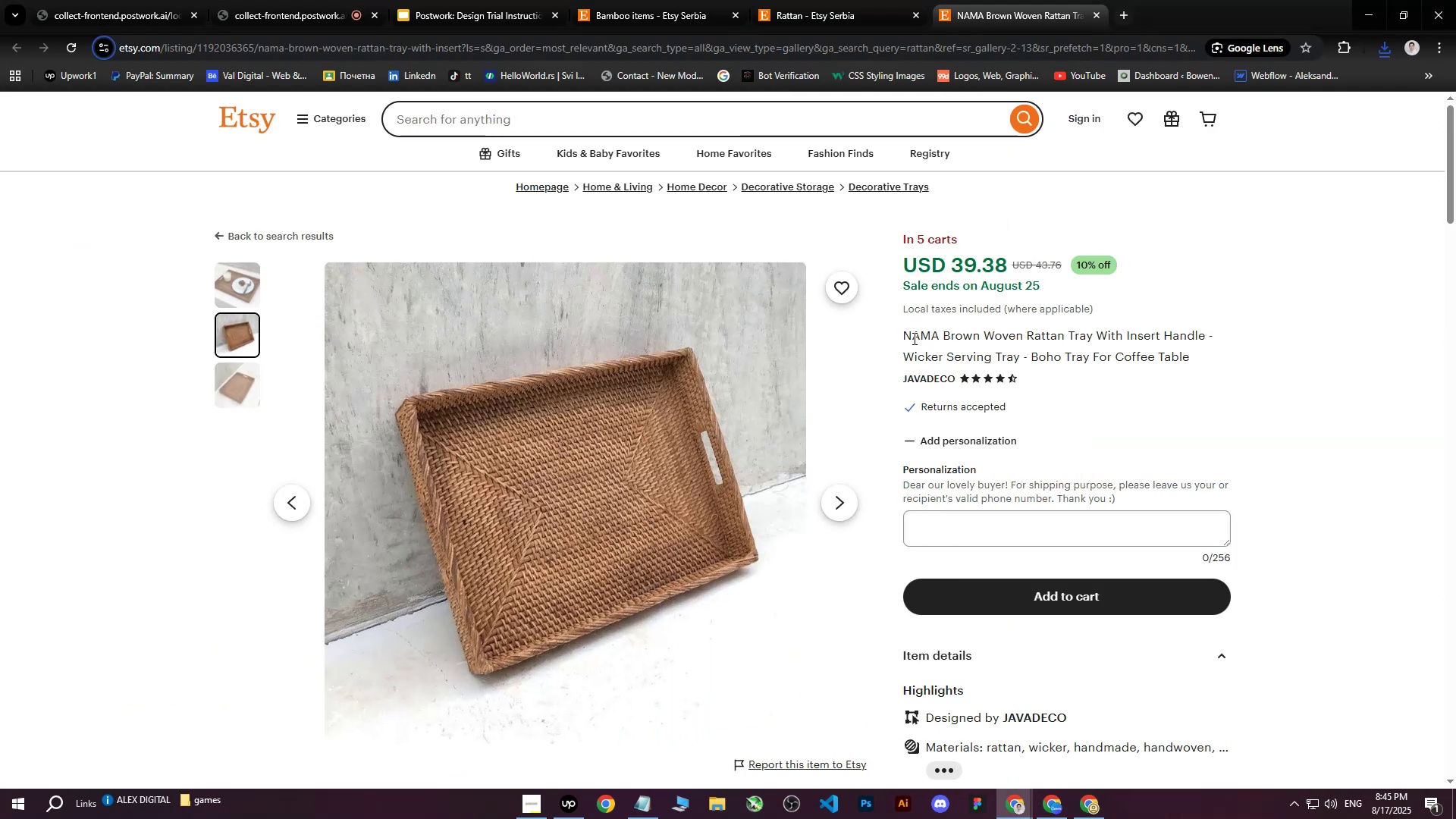 
left_click_drag(start_coordinate=[903, 334], to_coordinate=[1201, 366])
 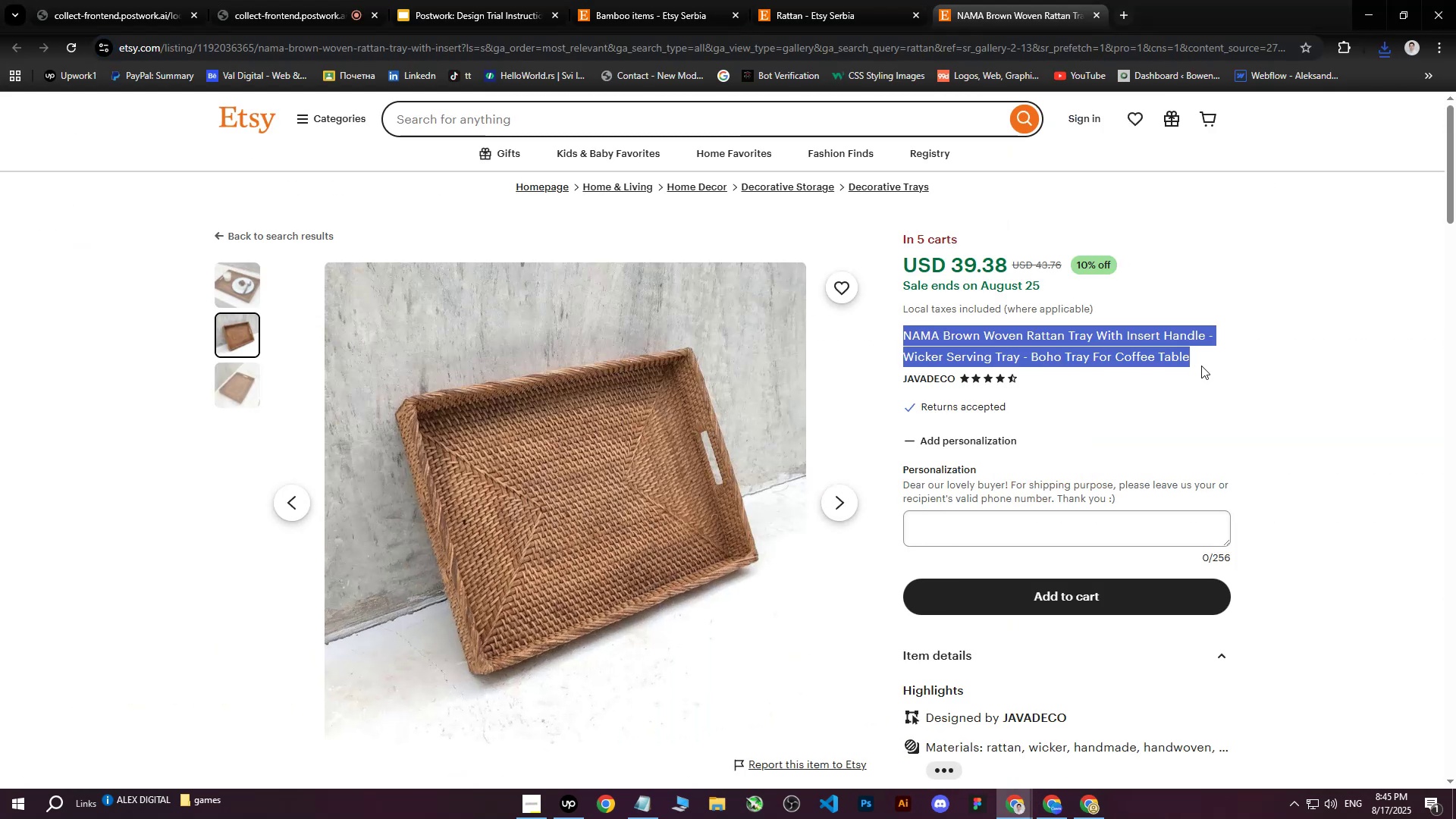 
key(Control+ControlLeft)
 